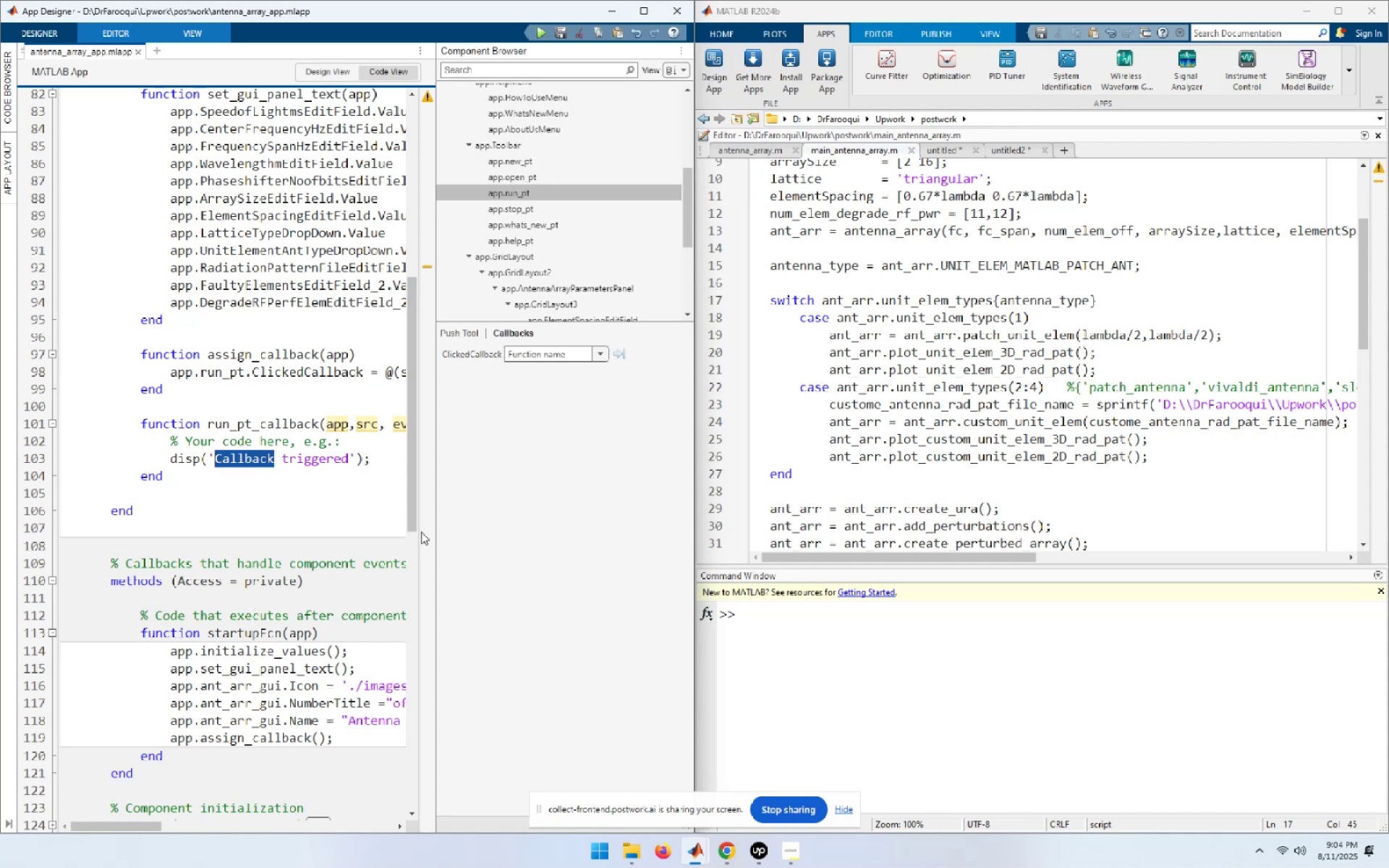 
type(Run call)
 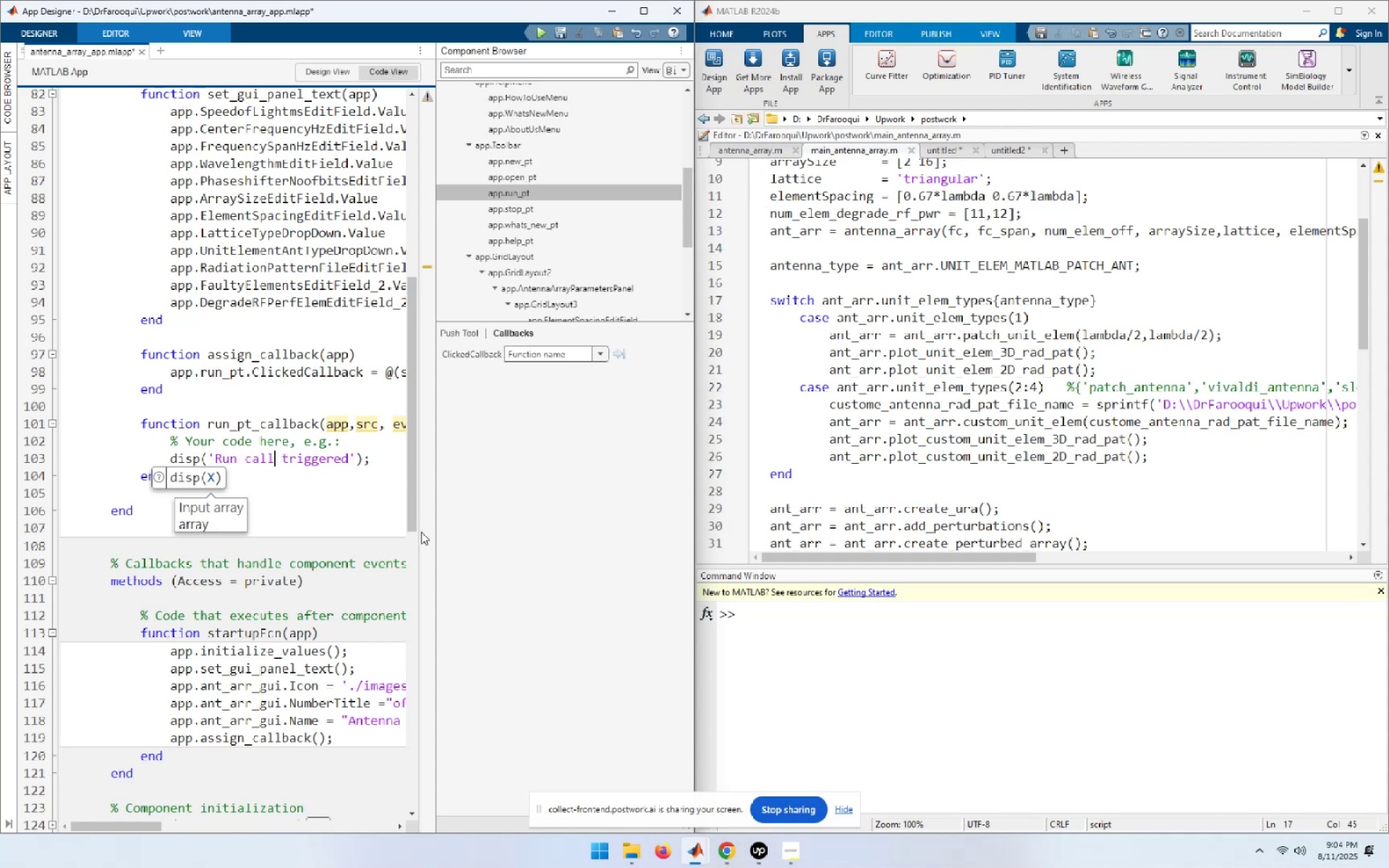 
key(ArrowUp)
 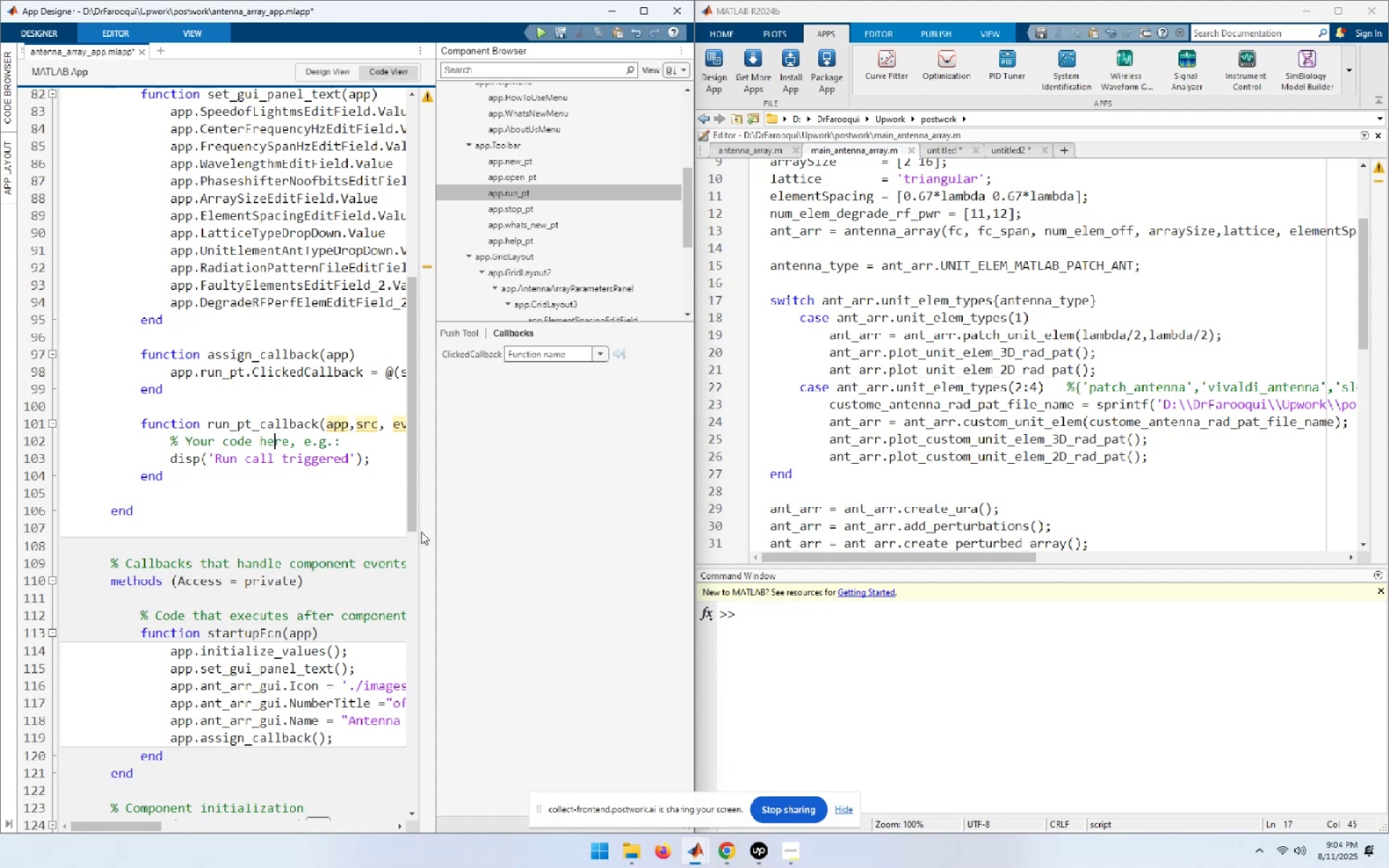 
key(Home)
 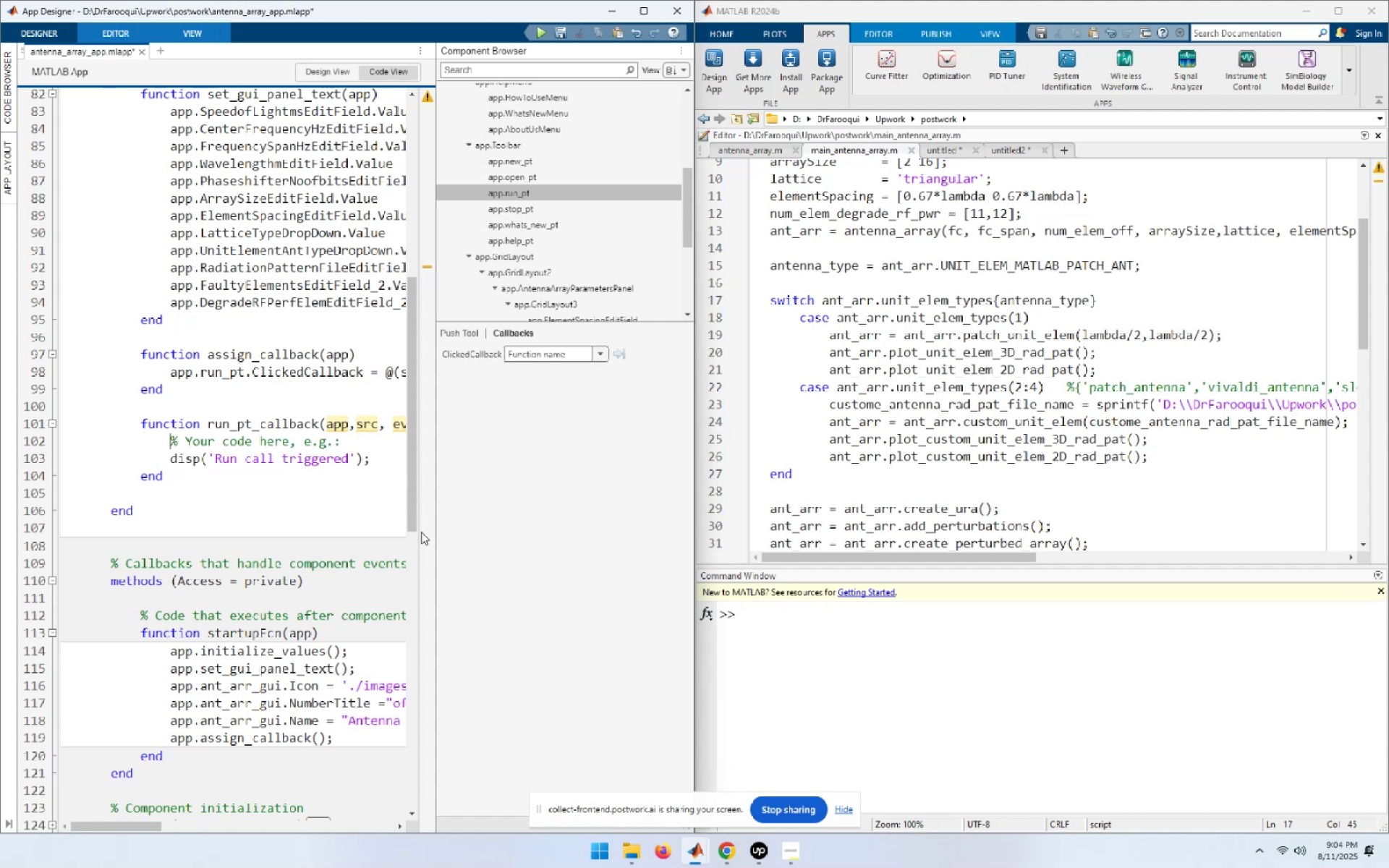 
key(Shift+ShiftLeft)
 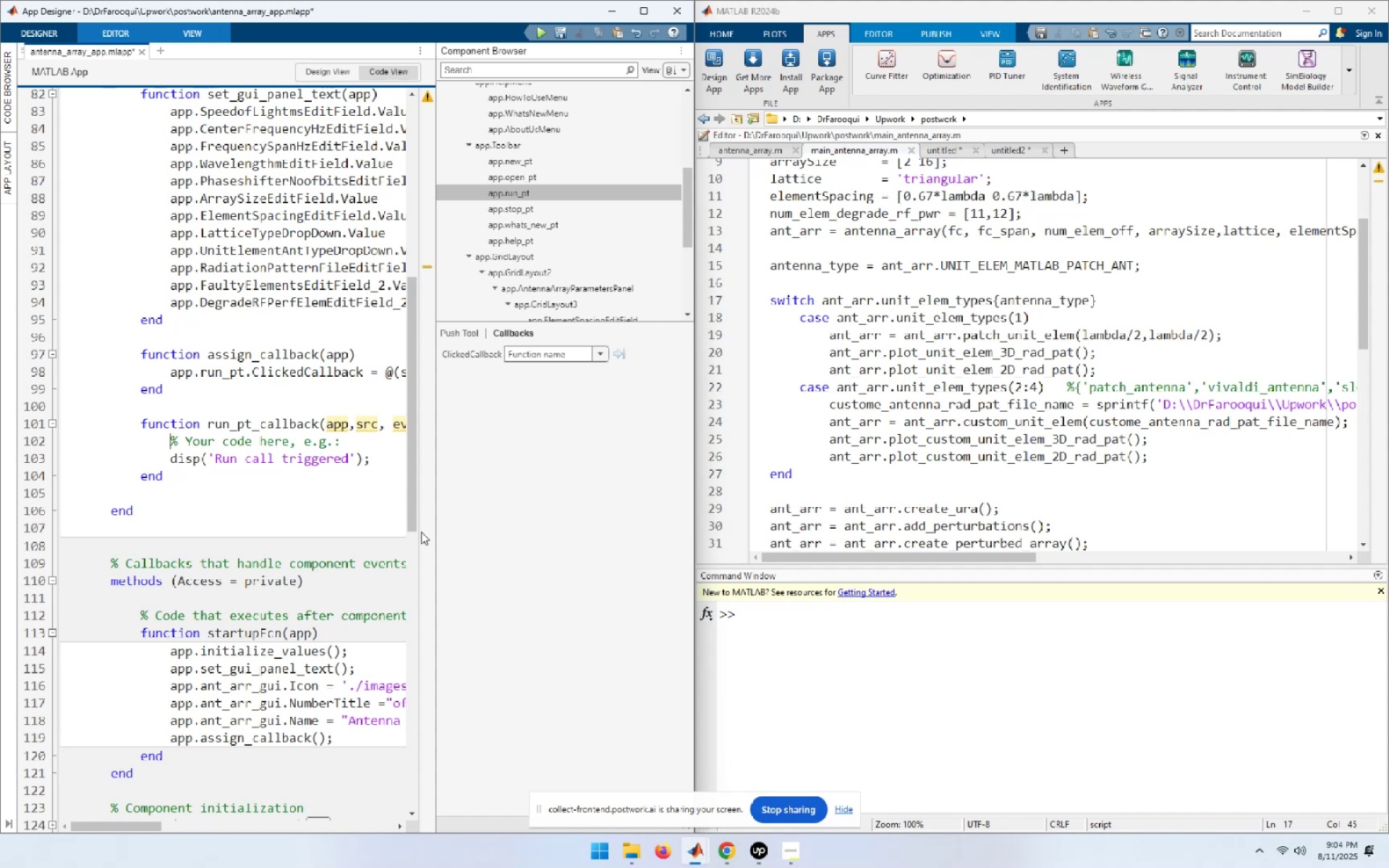 
key(Shift+End)
 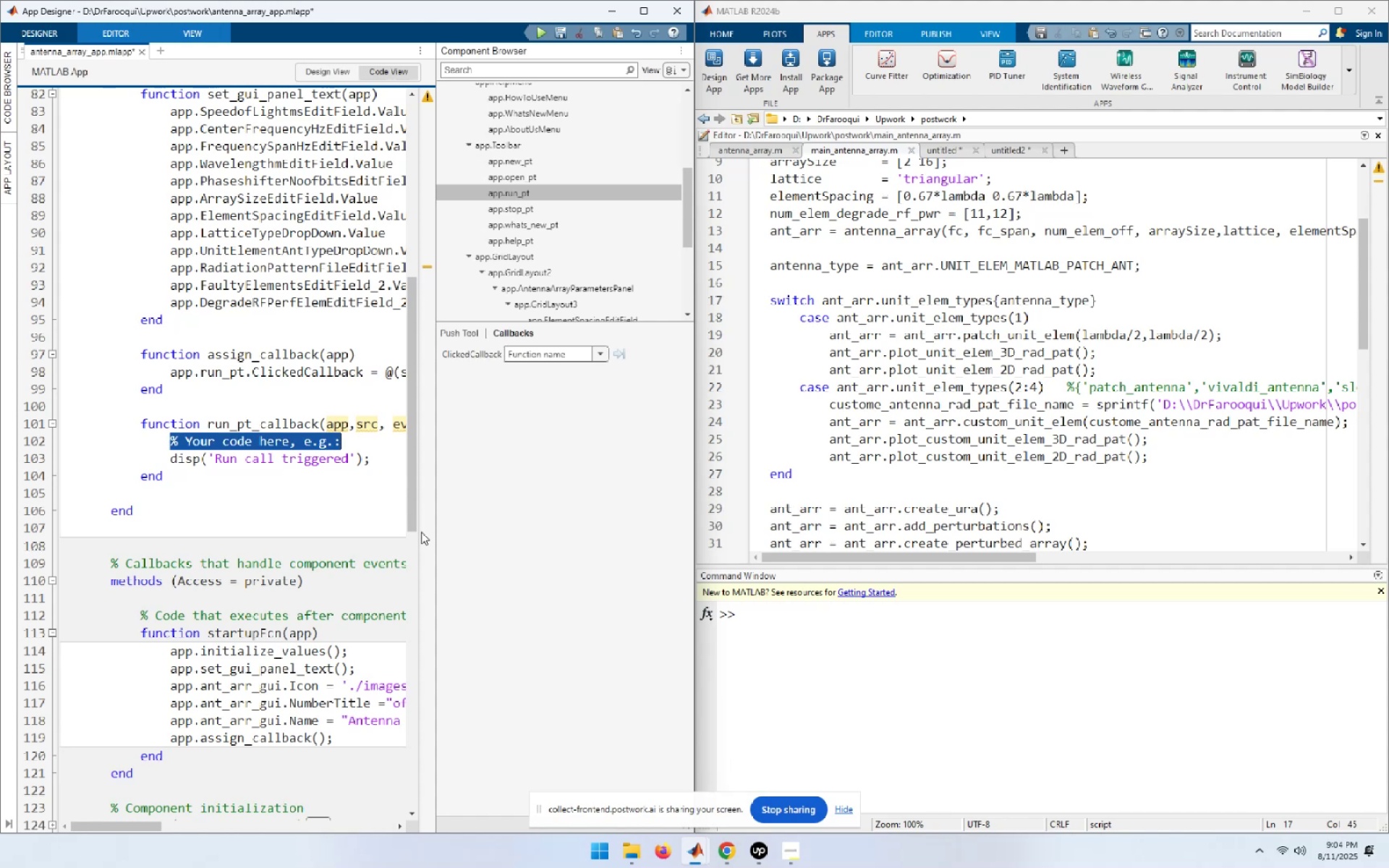 
key(Shift+Delete)
 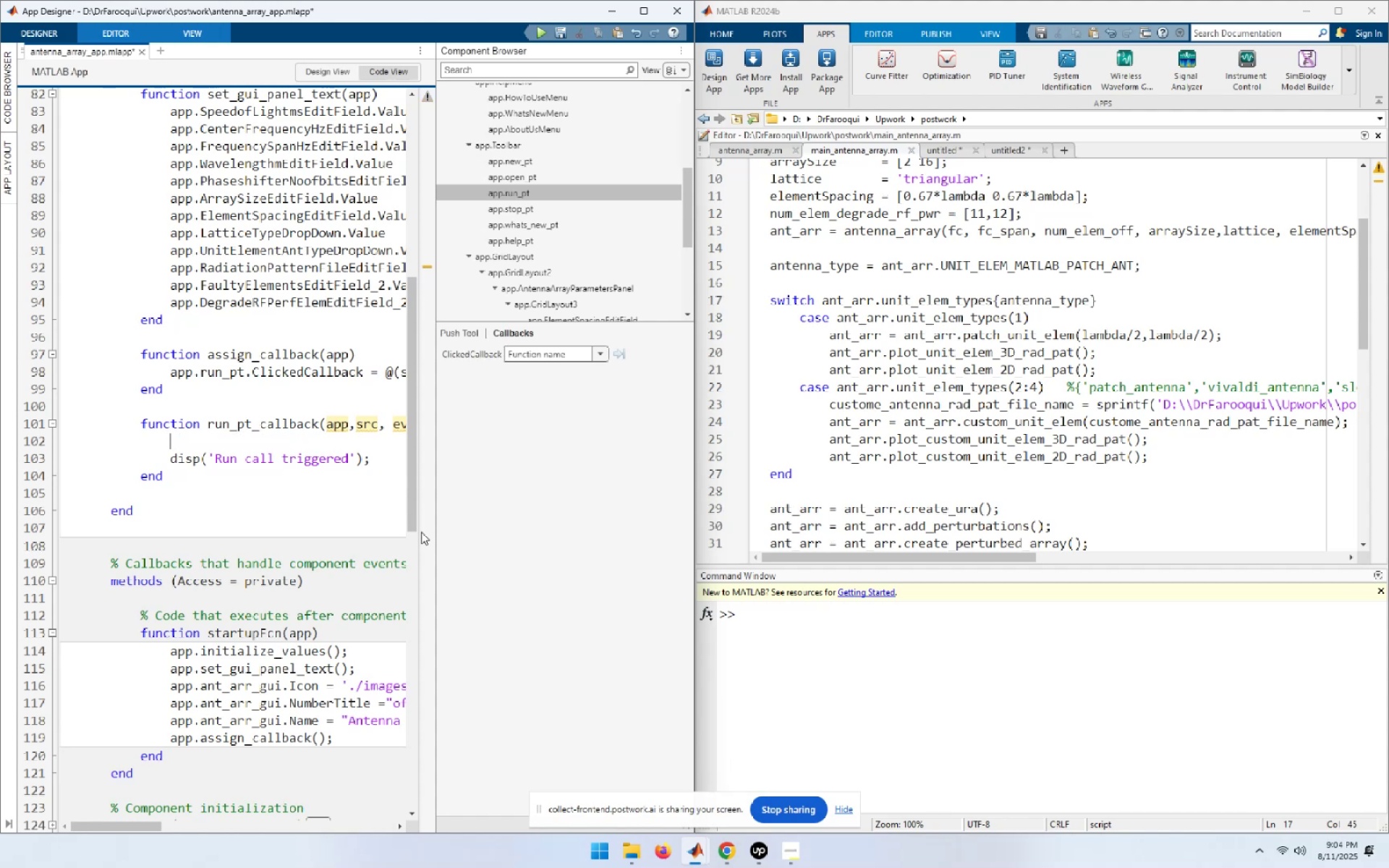 
key(ArrowUp)
 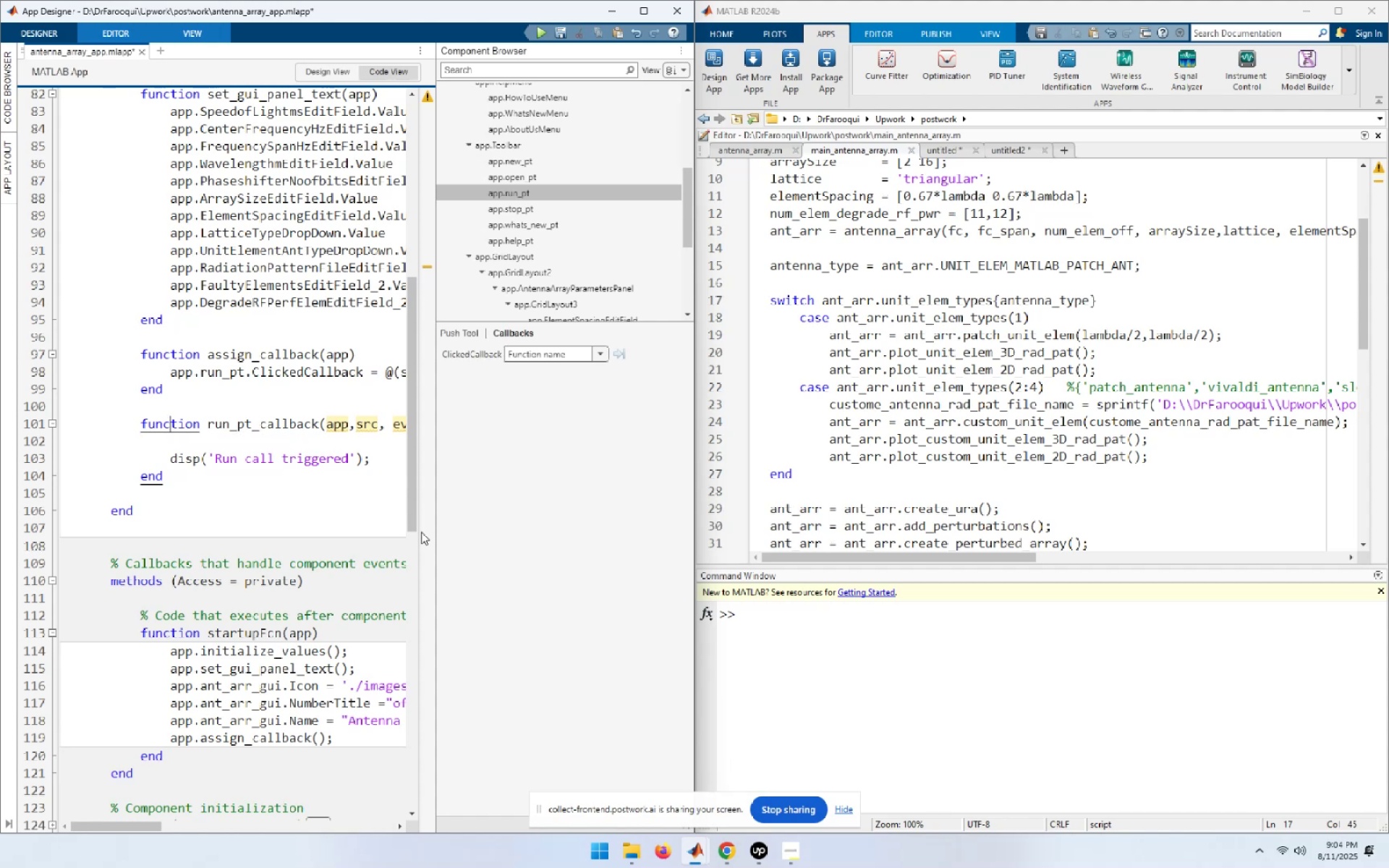 
key(End)
 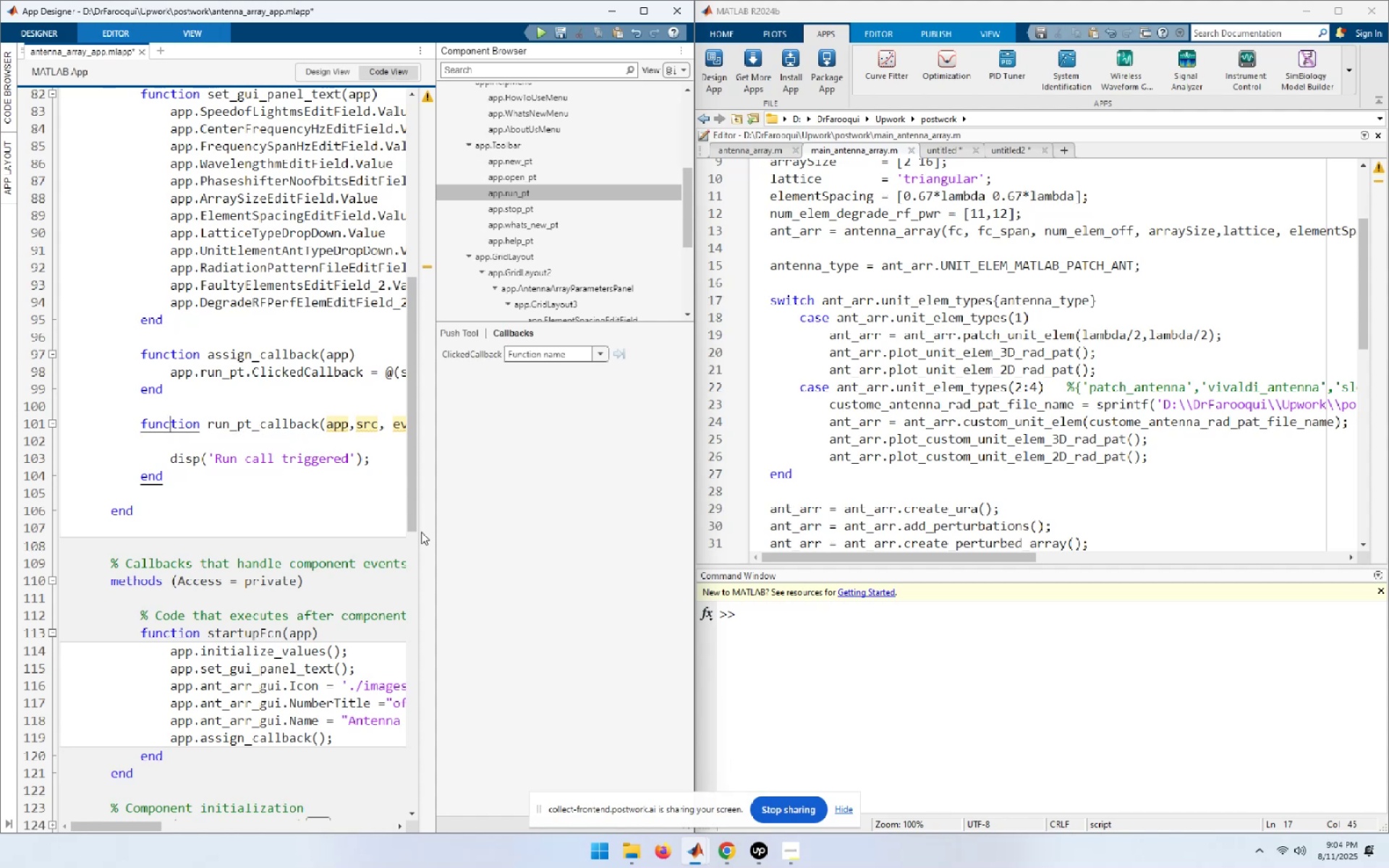 
key(Delete)
 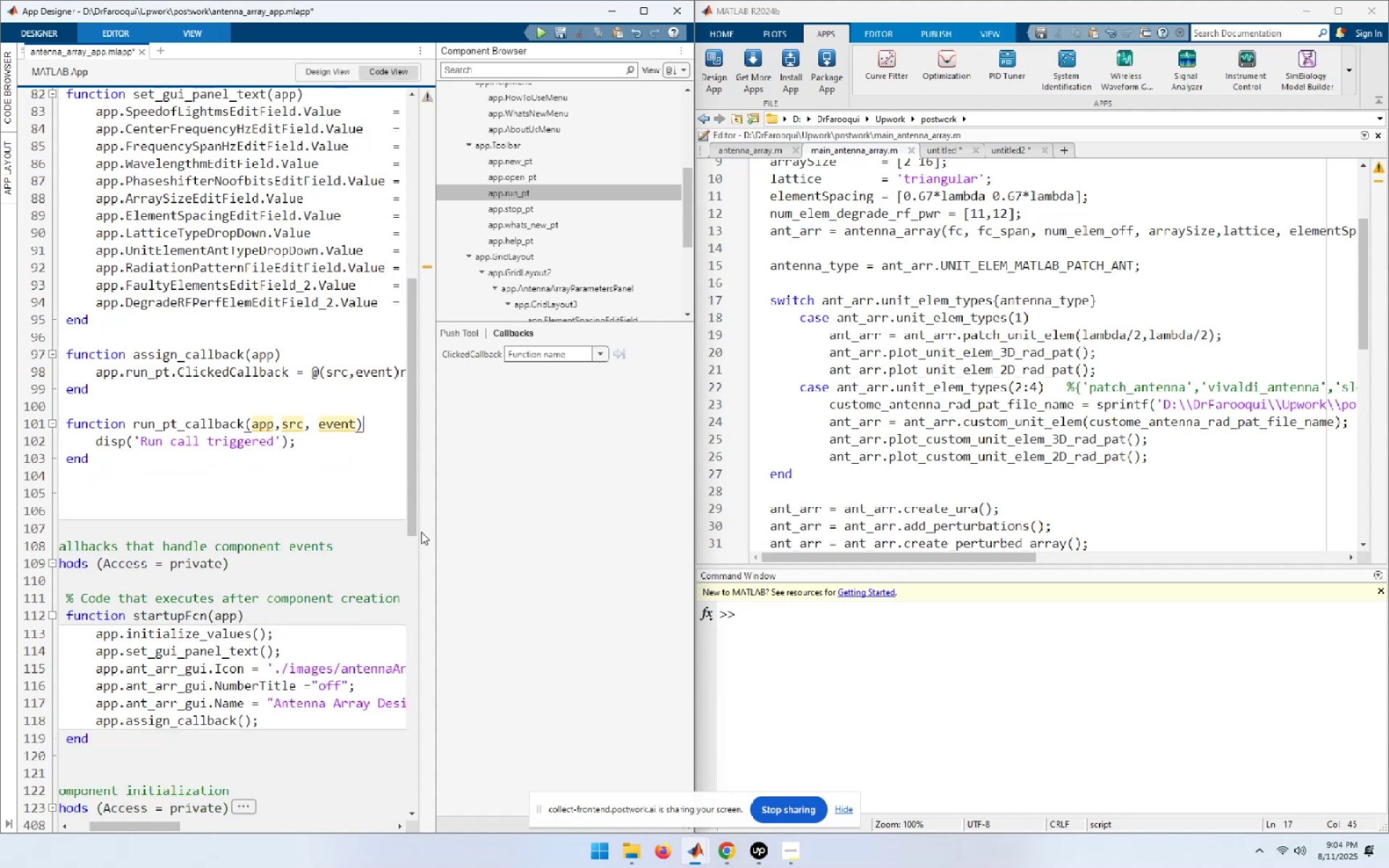 
key(Home)
 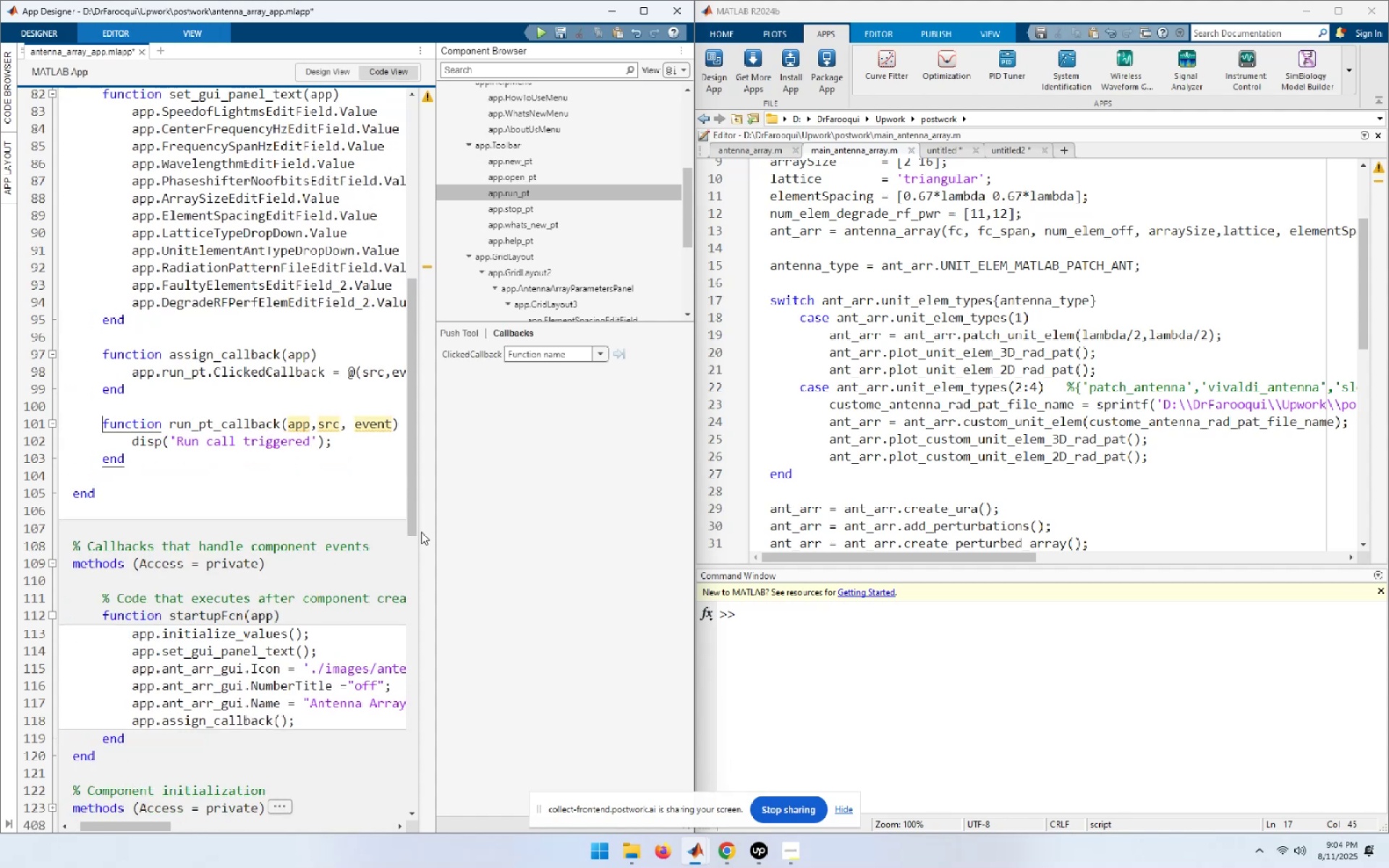 
key(Control+S)
 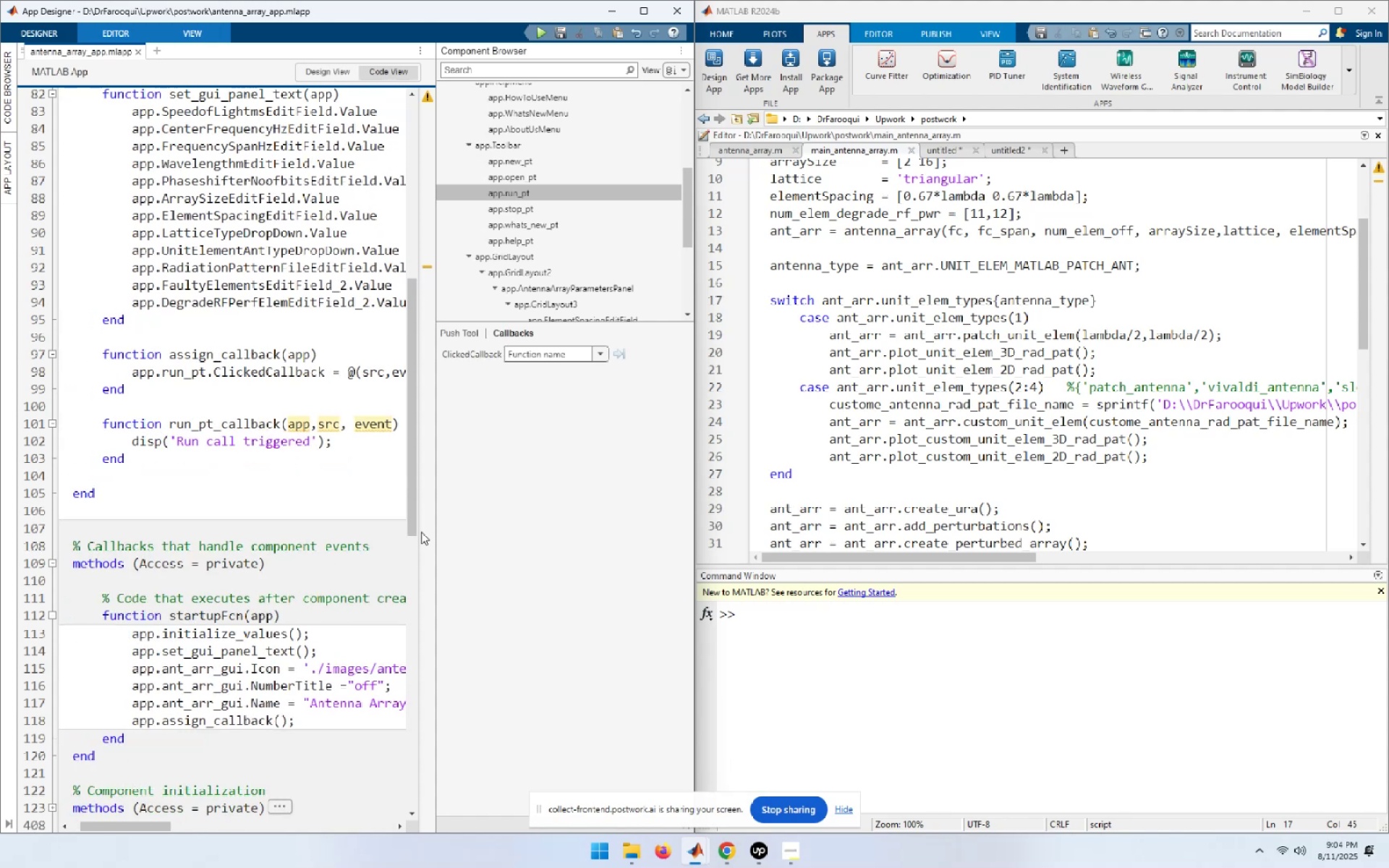 
key(F5)
 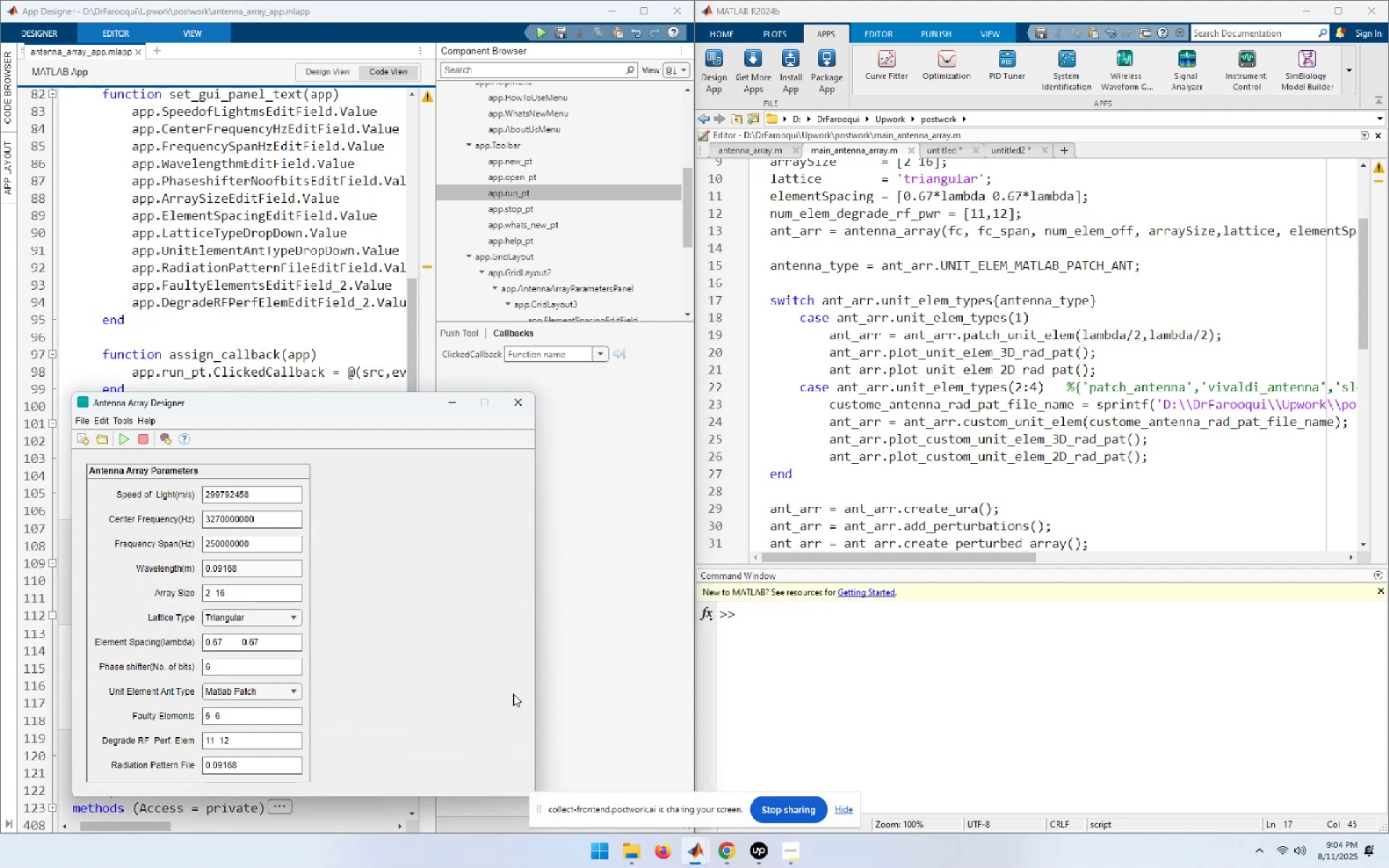 
wait(6.06)
 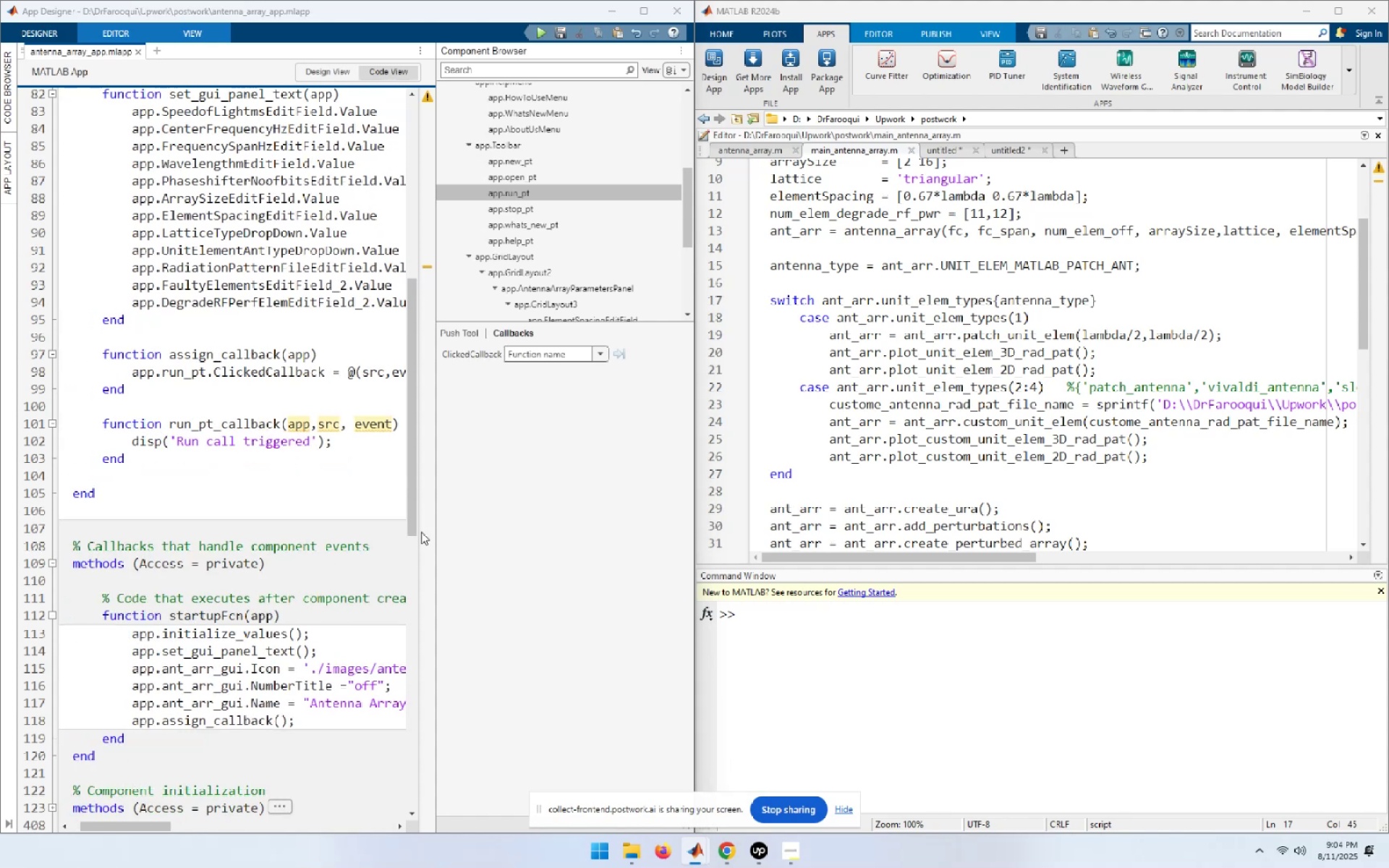 
left_click([124, 443])
 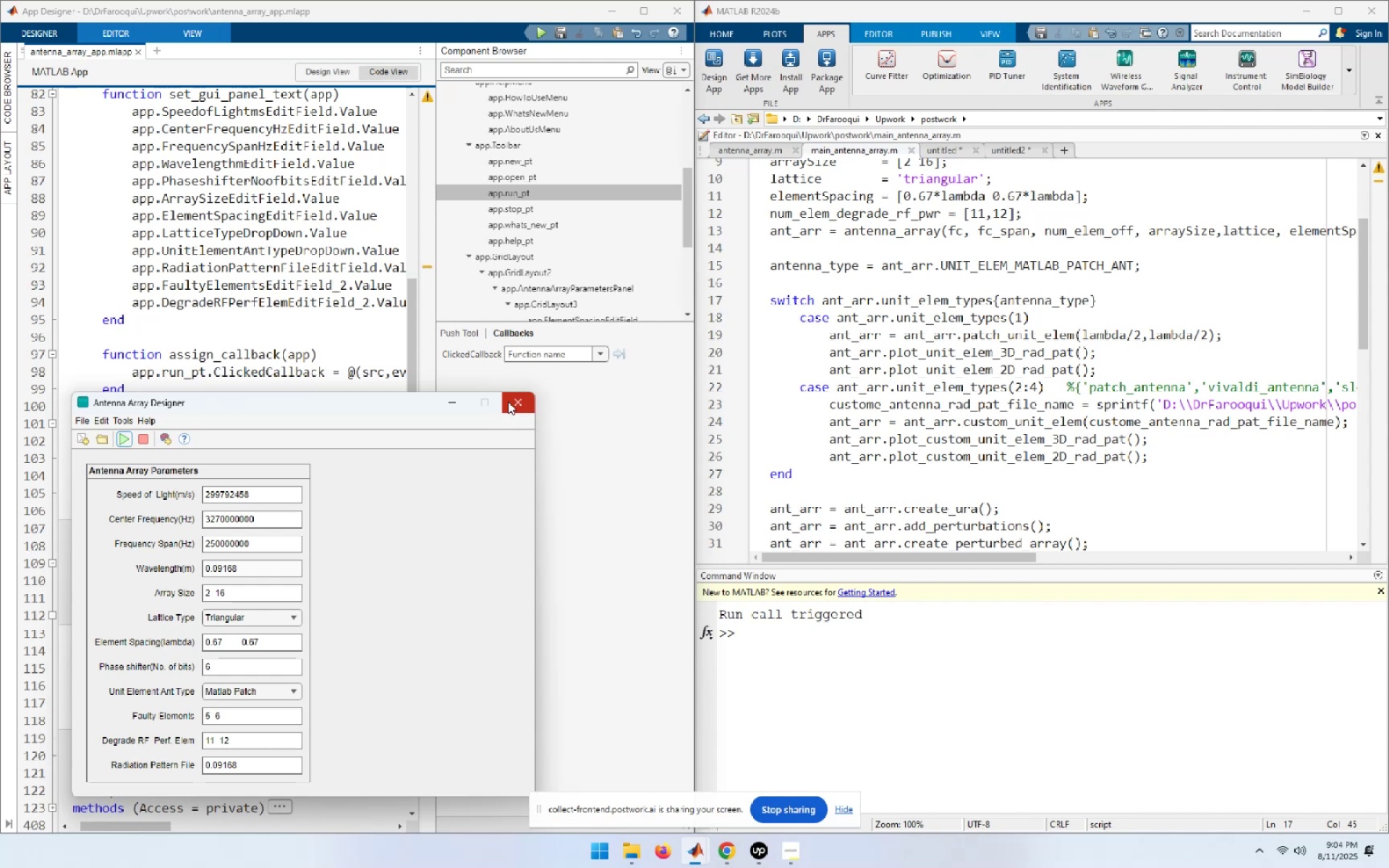 
left_click([508, 401])
 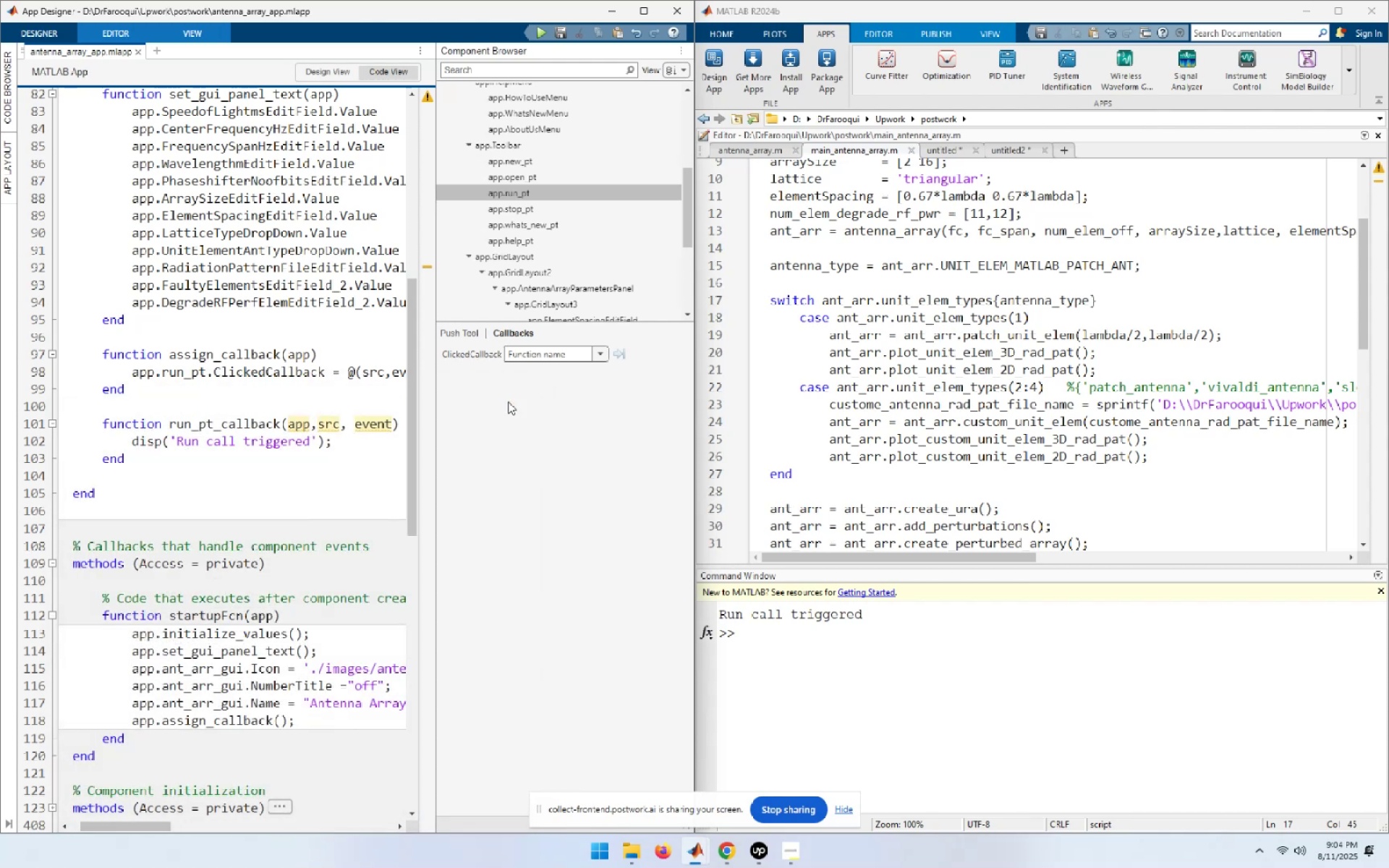 
wait(7.57)
 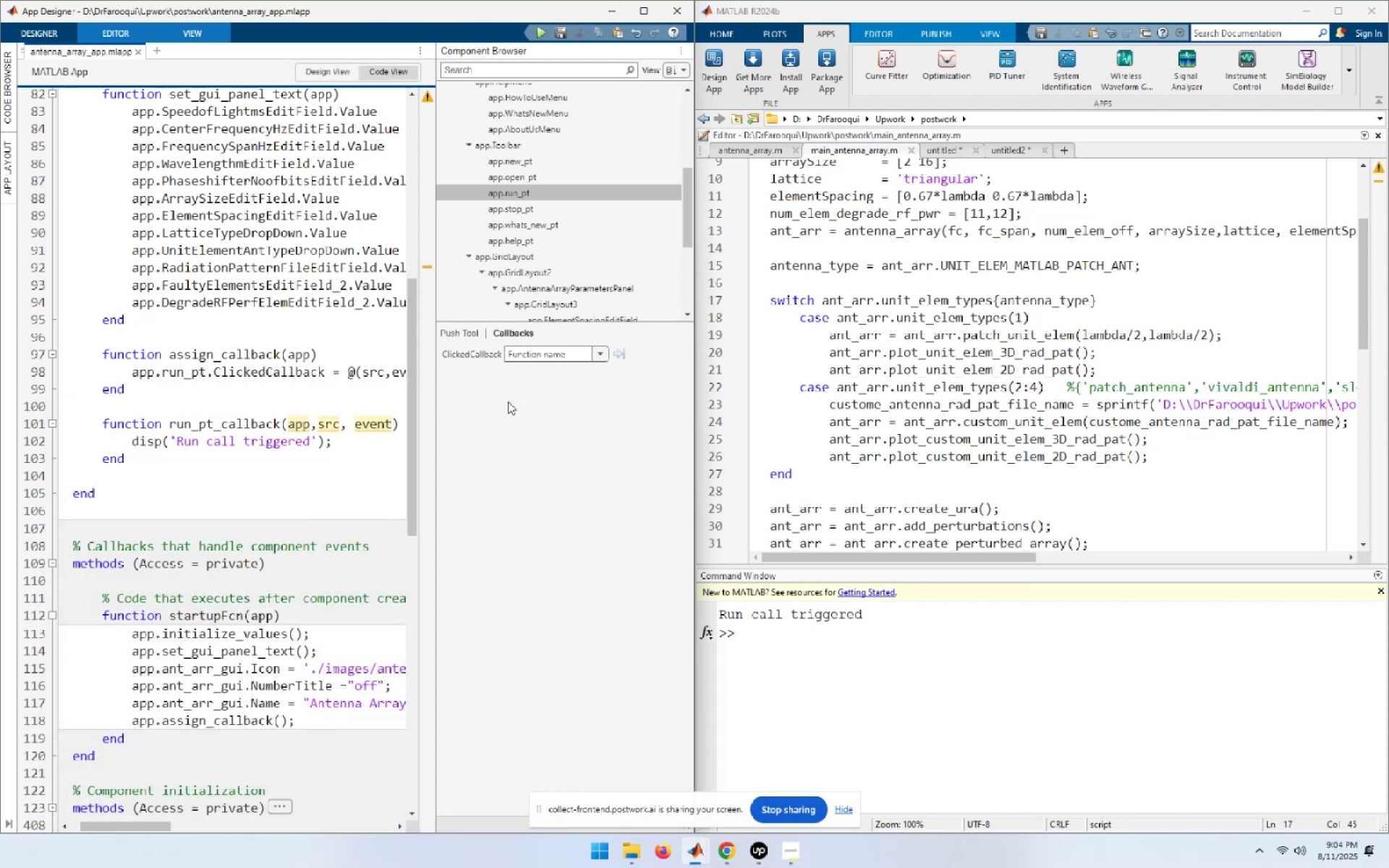 
mouse_move([643, 20])
 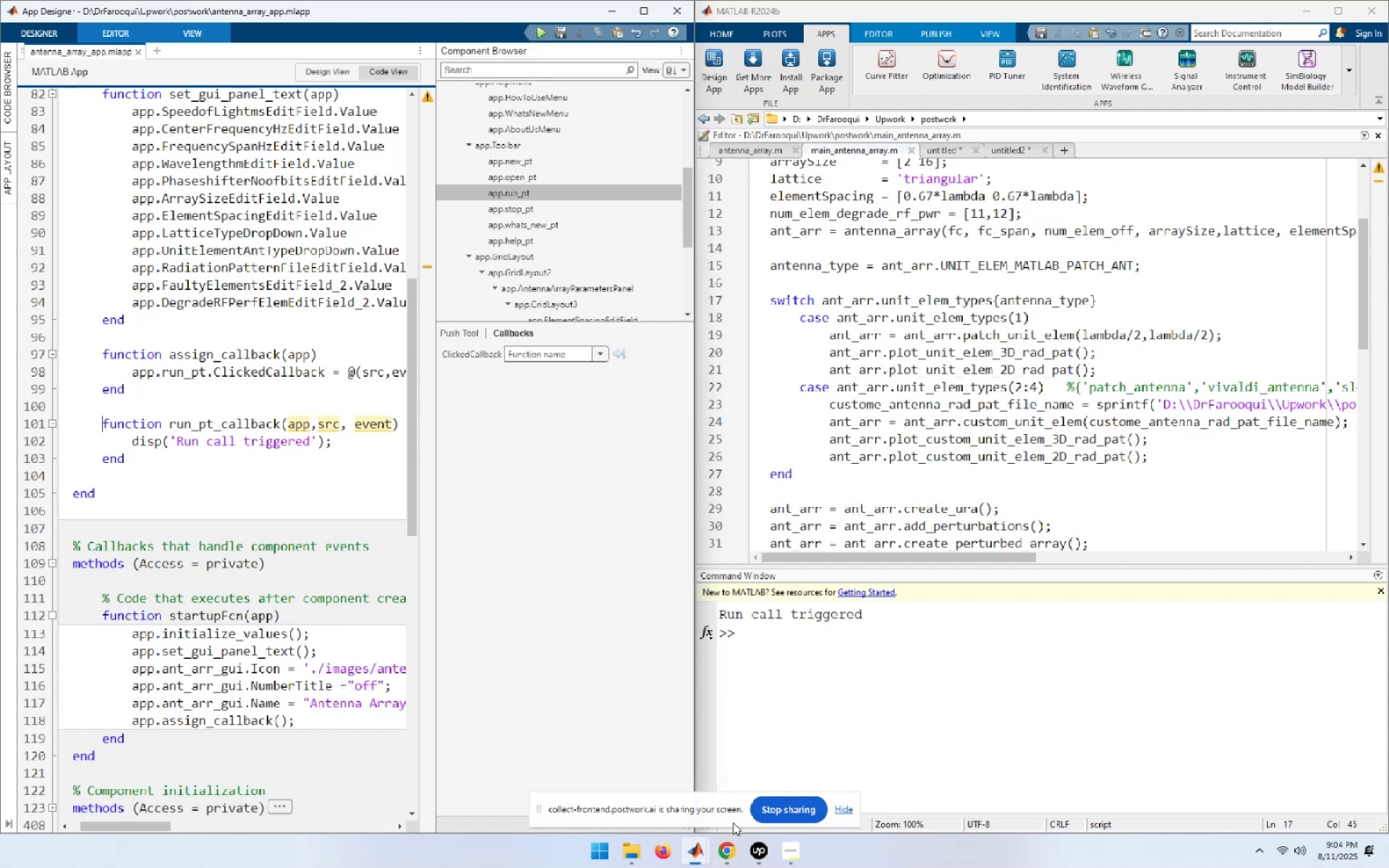 
mouse_move([693, 822])
 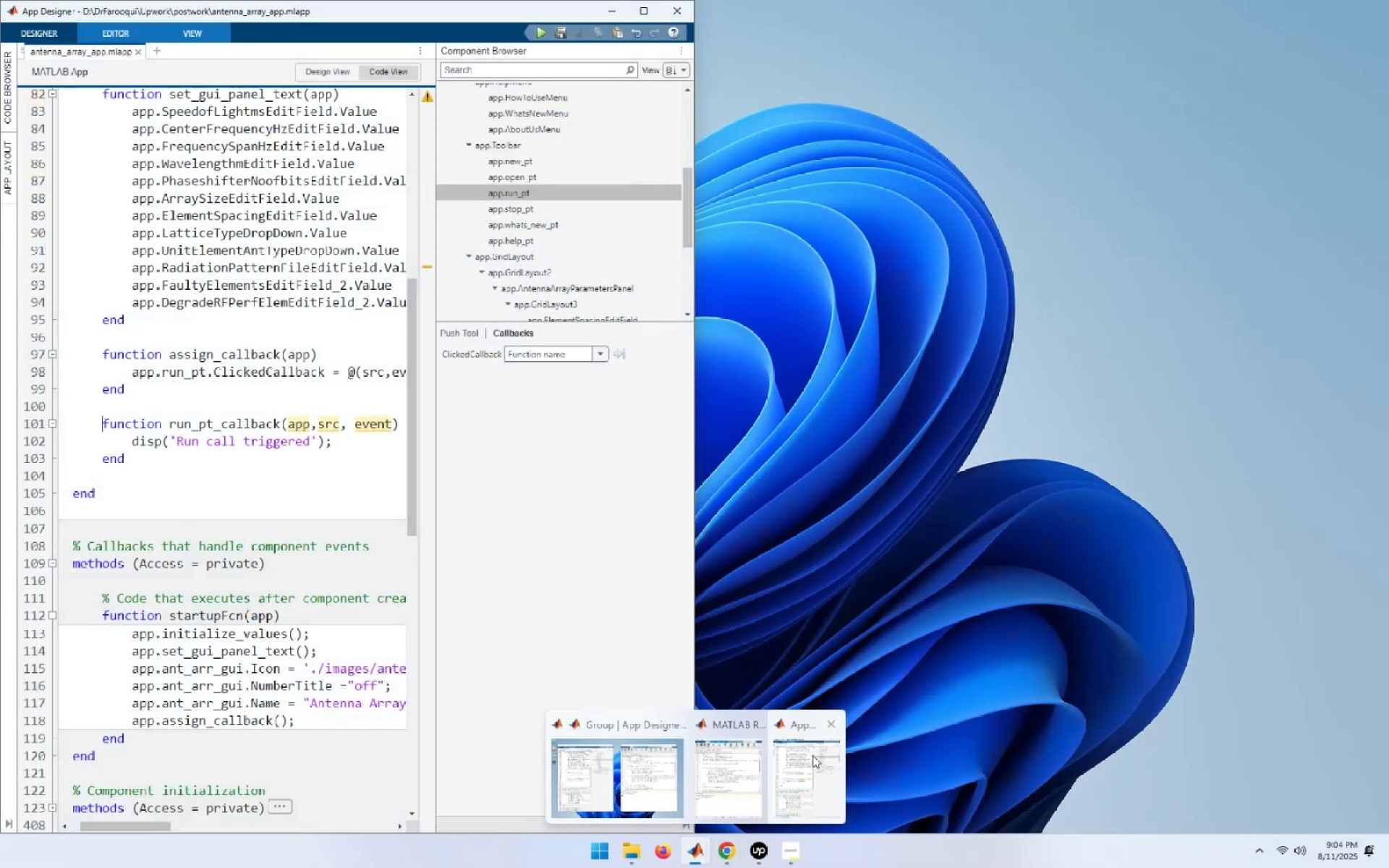 
left_click([733, 762])
 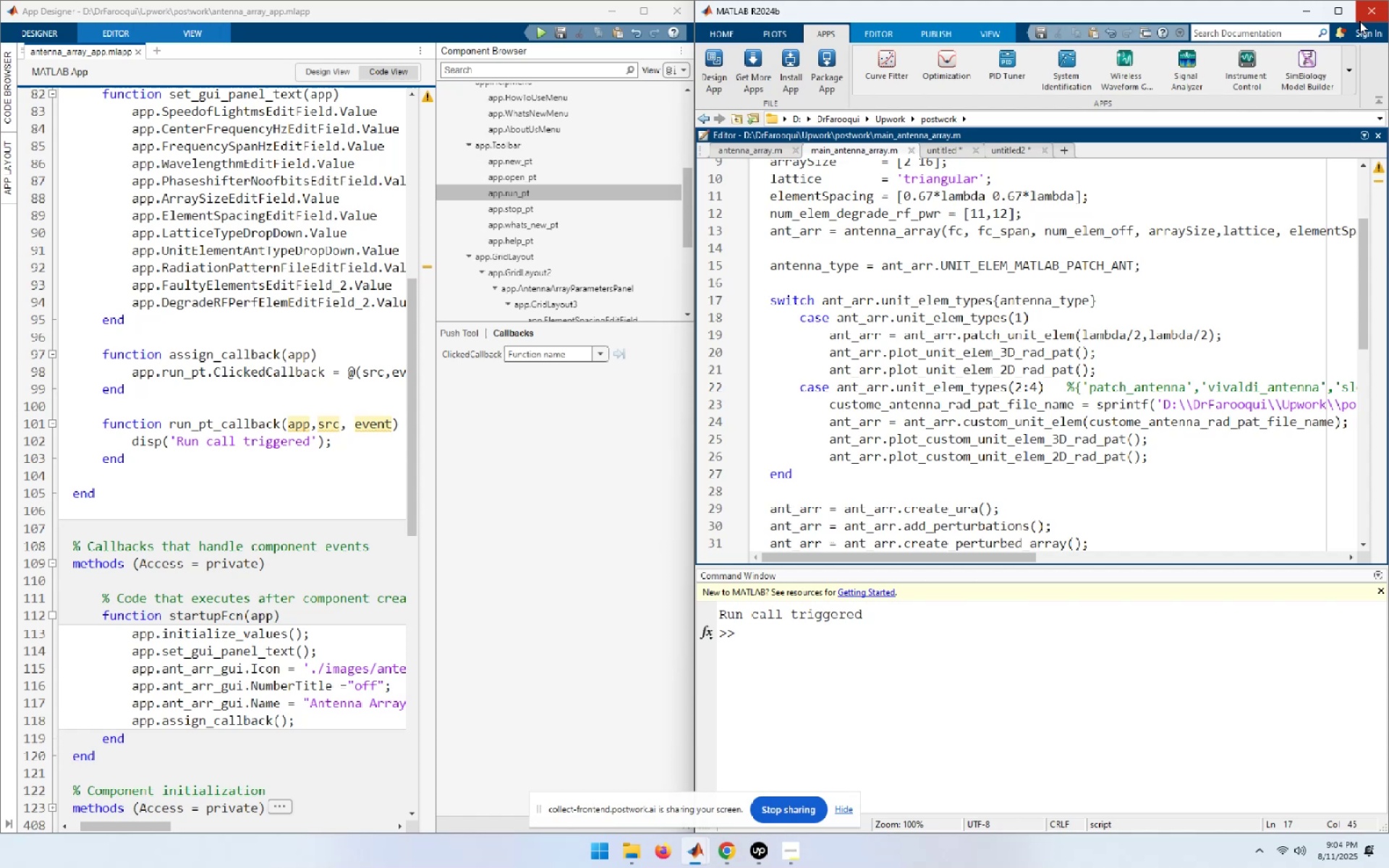 
left_click([1343, 13])
 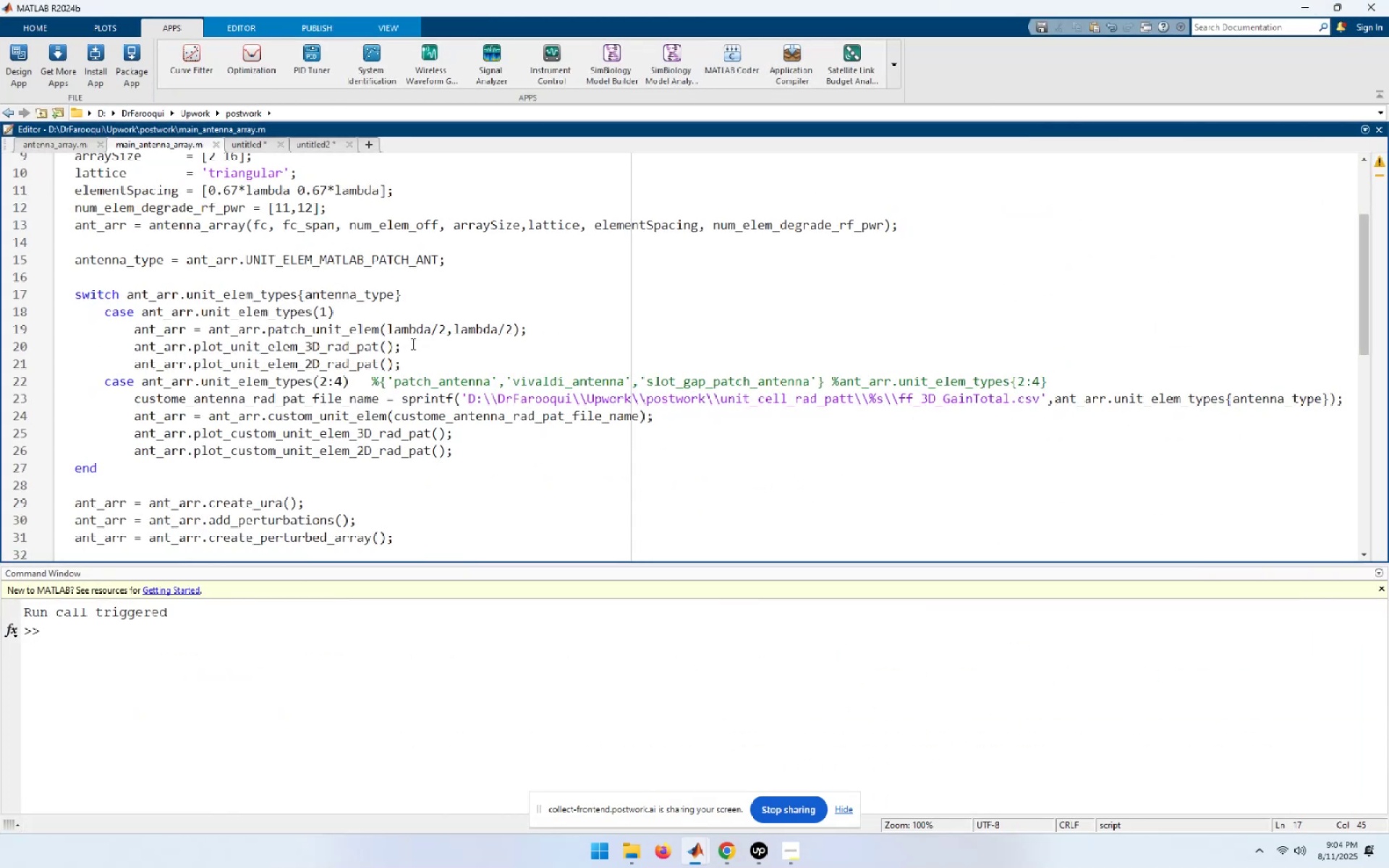 
scroll: coordinate [412, 344], scroll_direction: down, amount: 3.0
 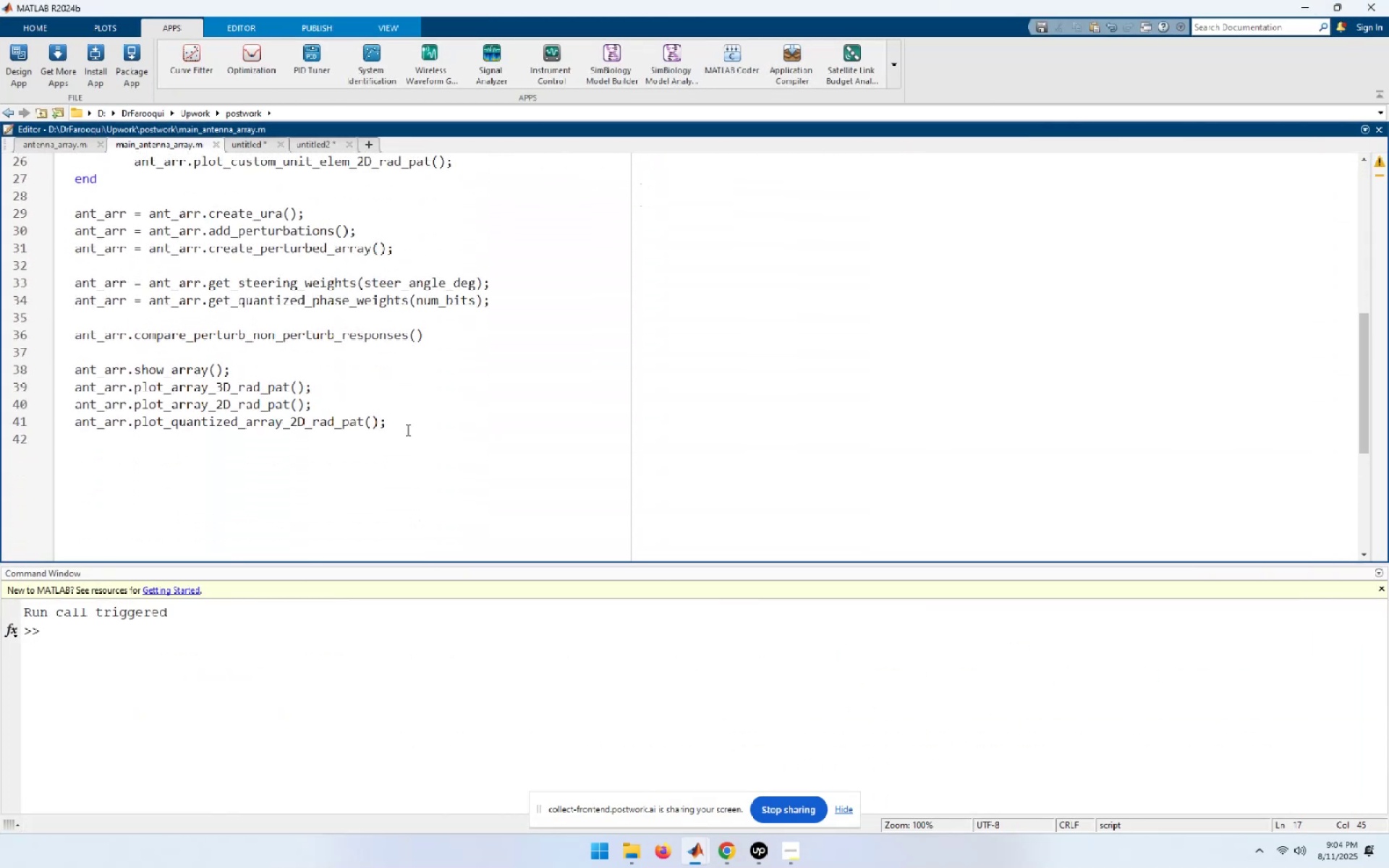 
left_click([407, 425])
 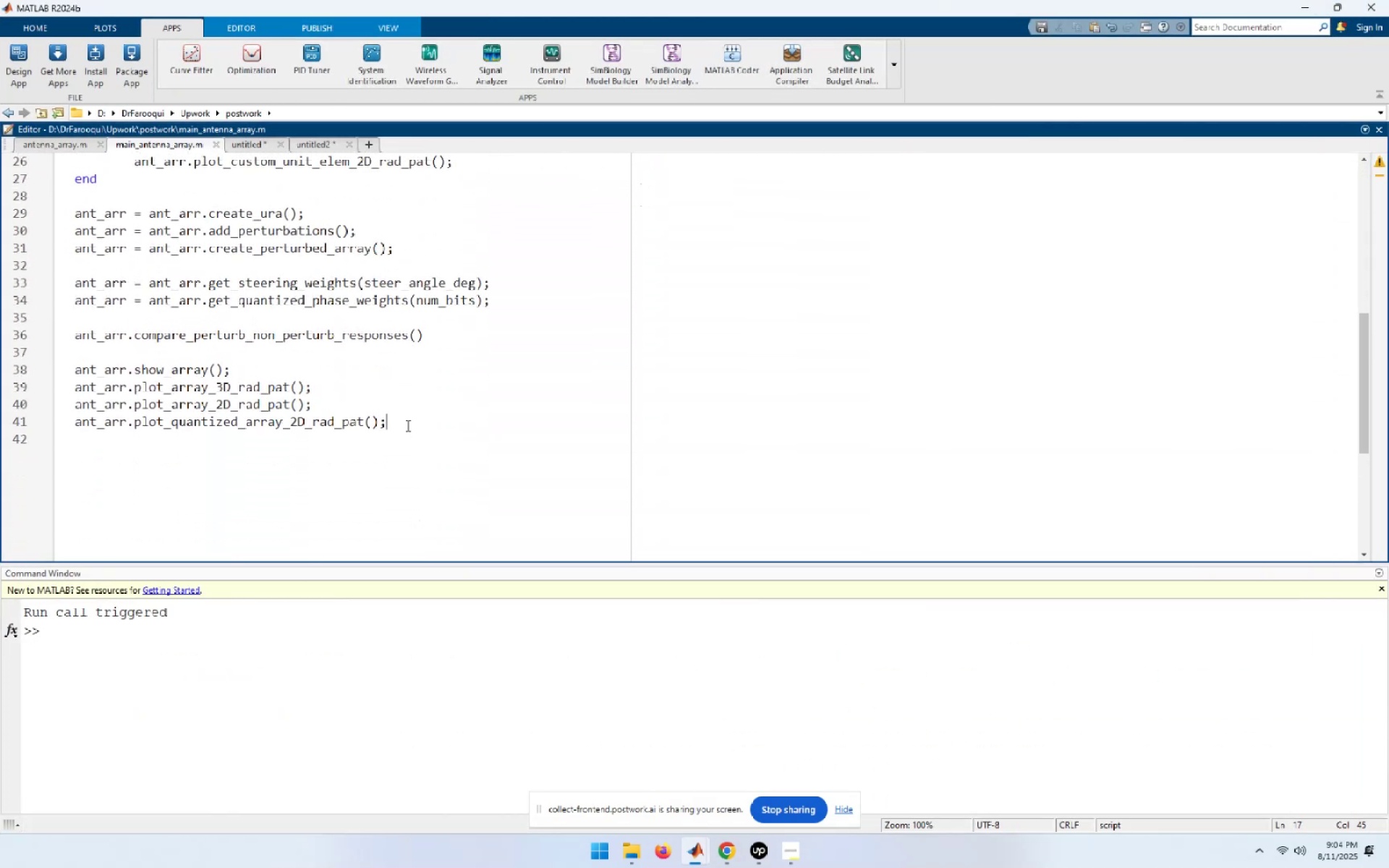 
key(Control+ControlLeft)
 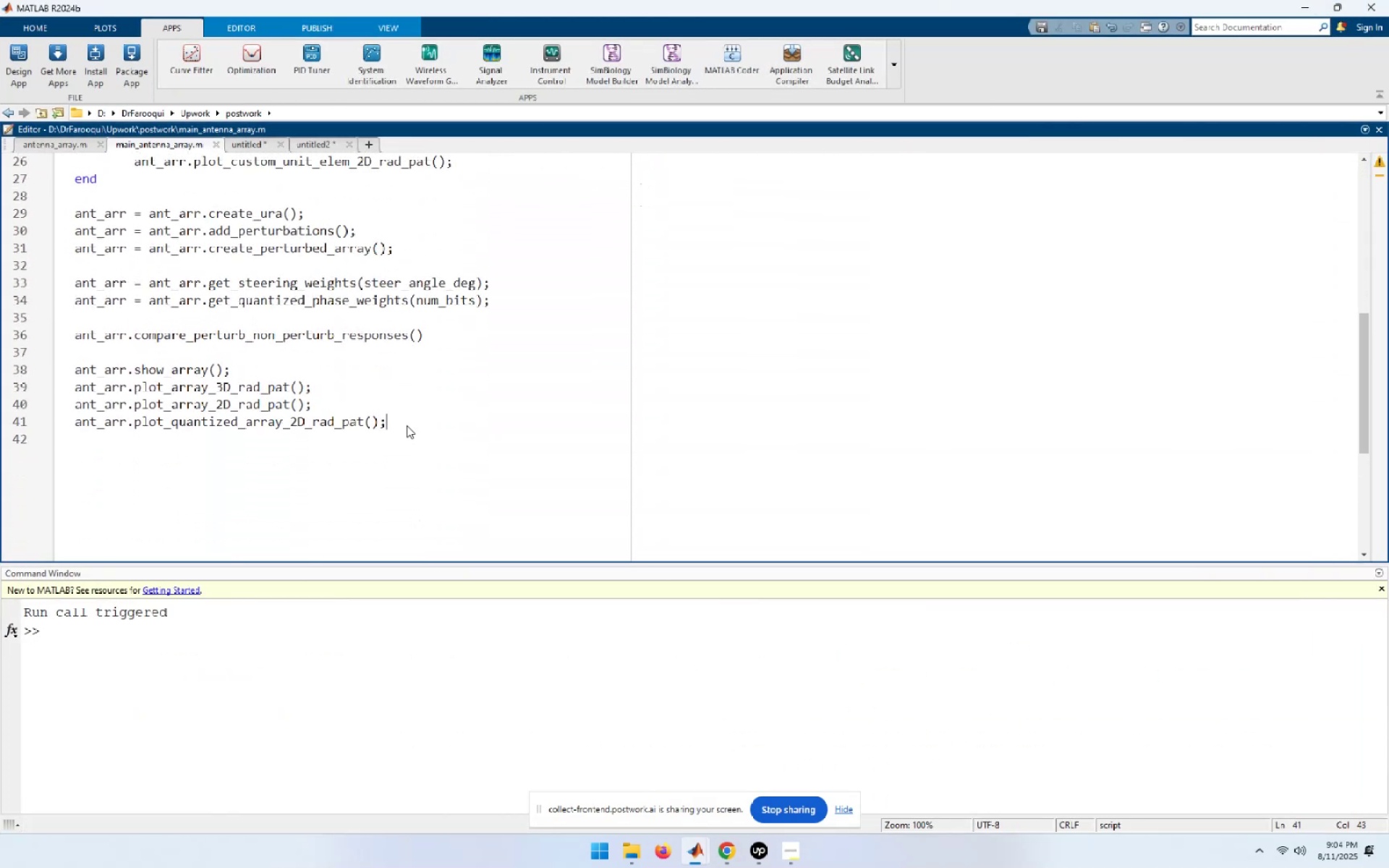 
key(Control+A)
 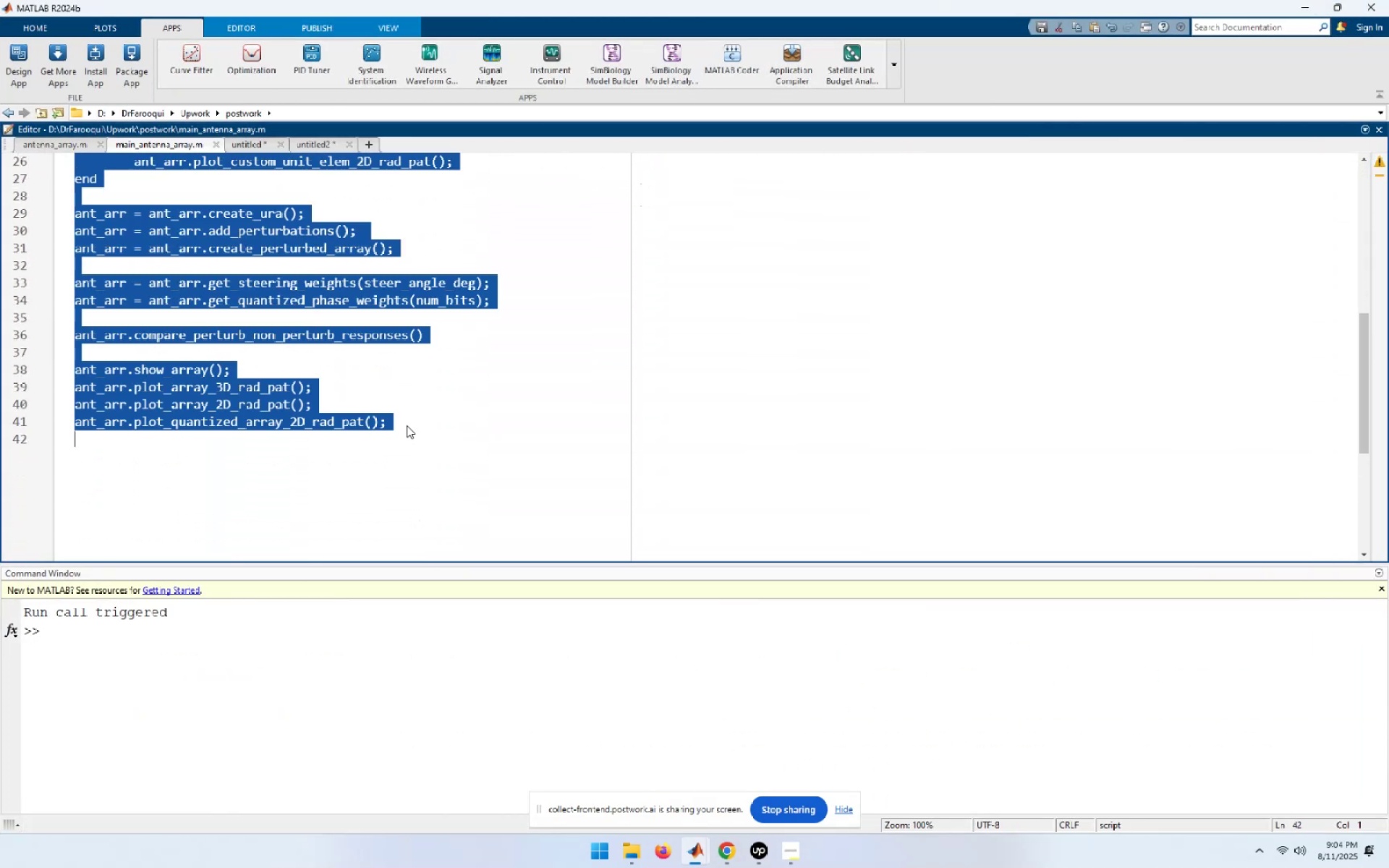 
key(Control+C)
 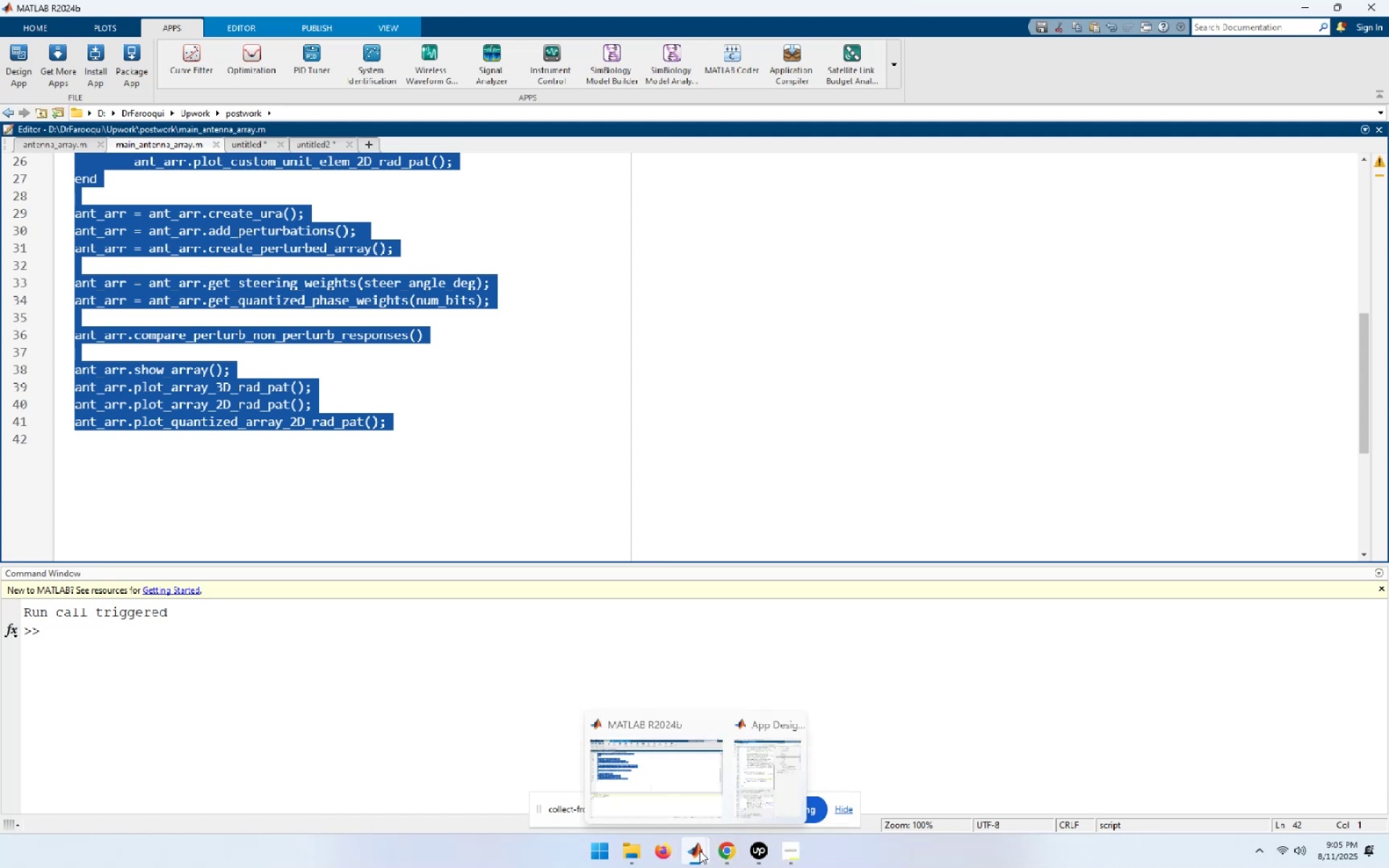 
wait(6.71)
 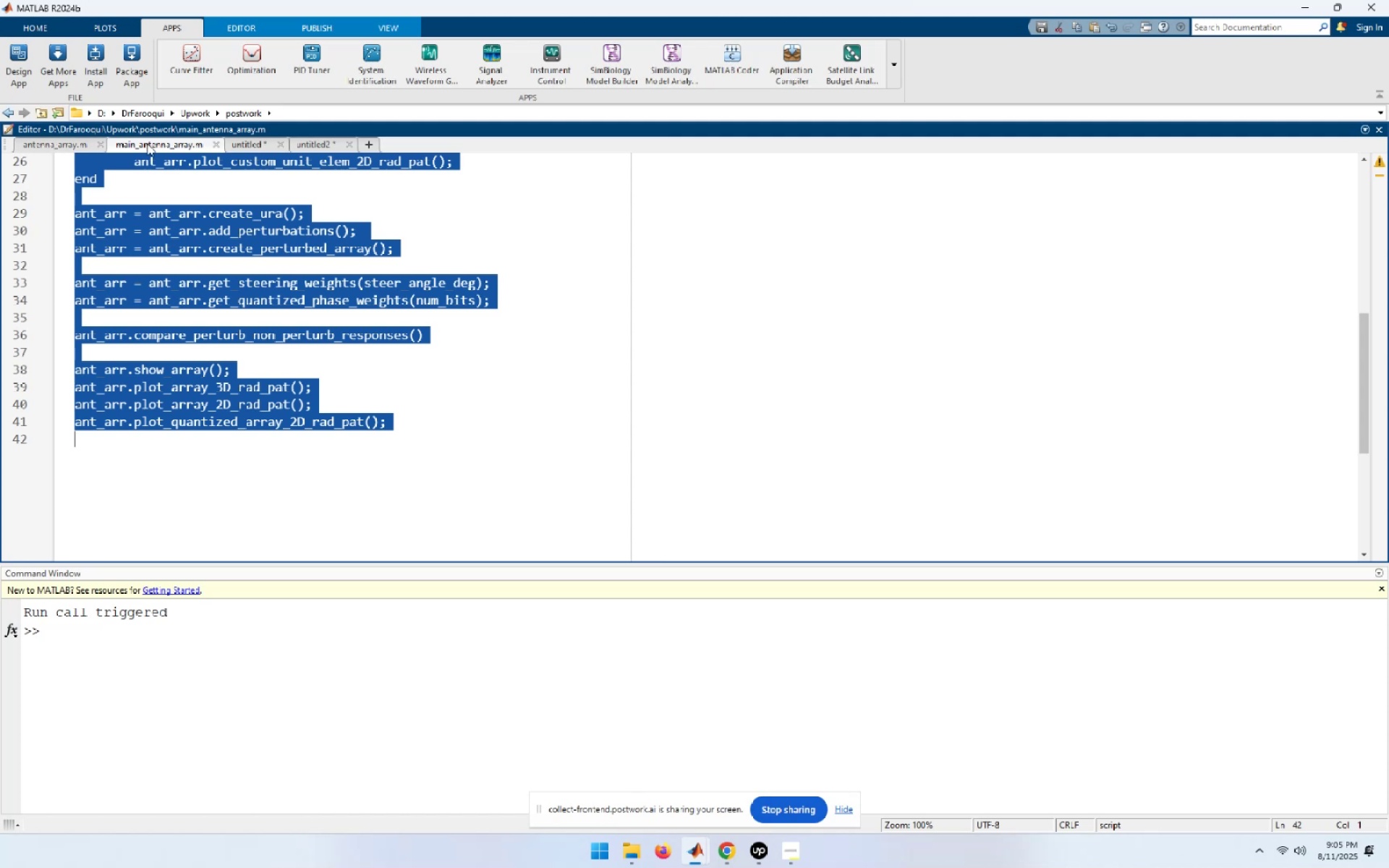 
left_click([648, 754])
 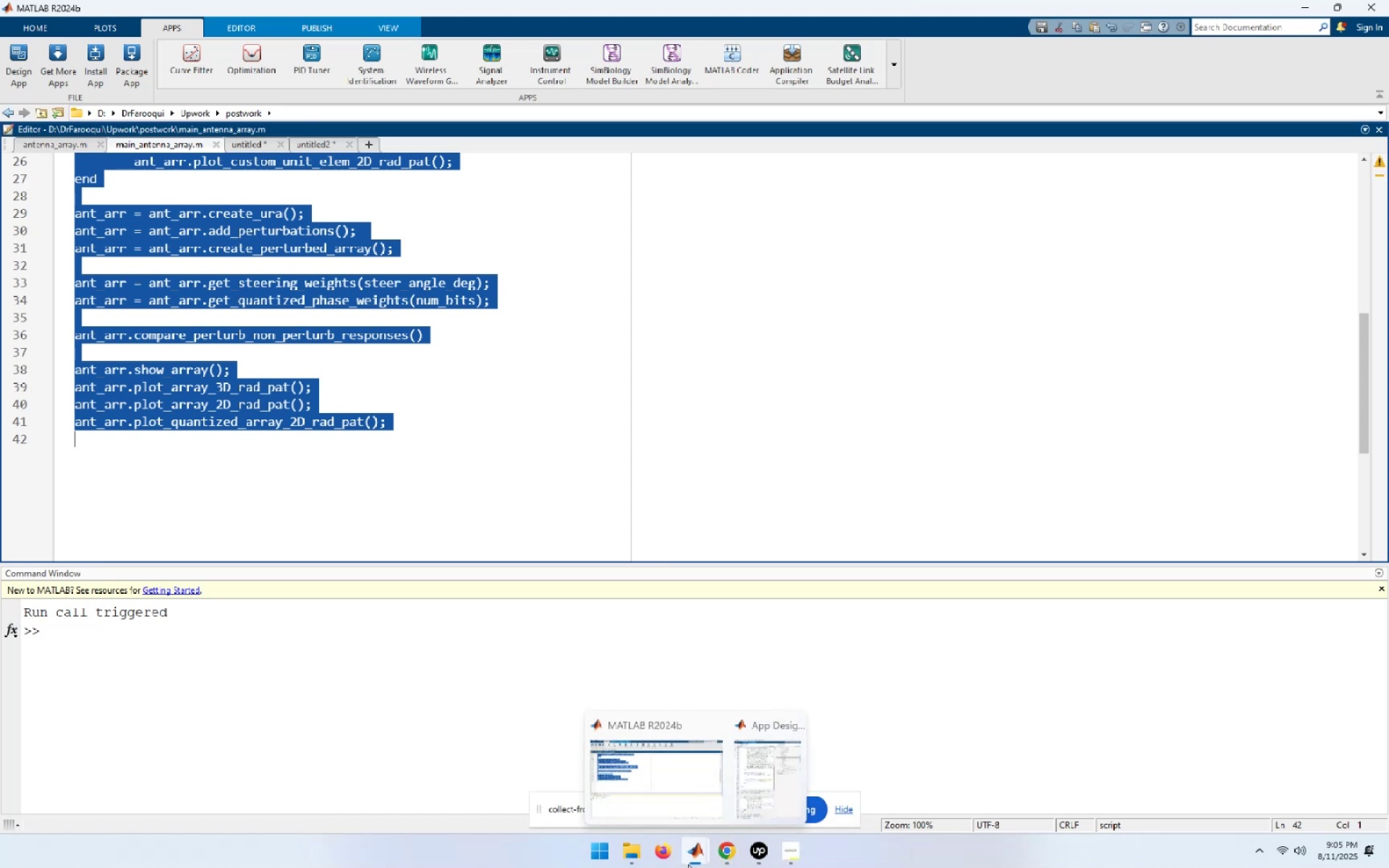 
left_click([765, 798])
 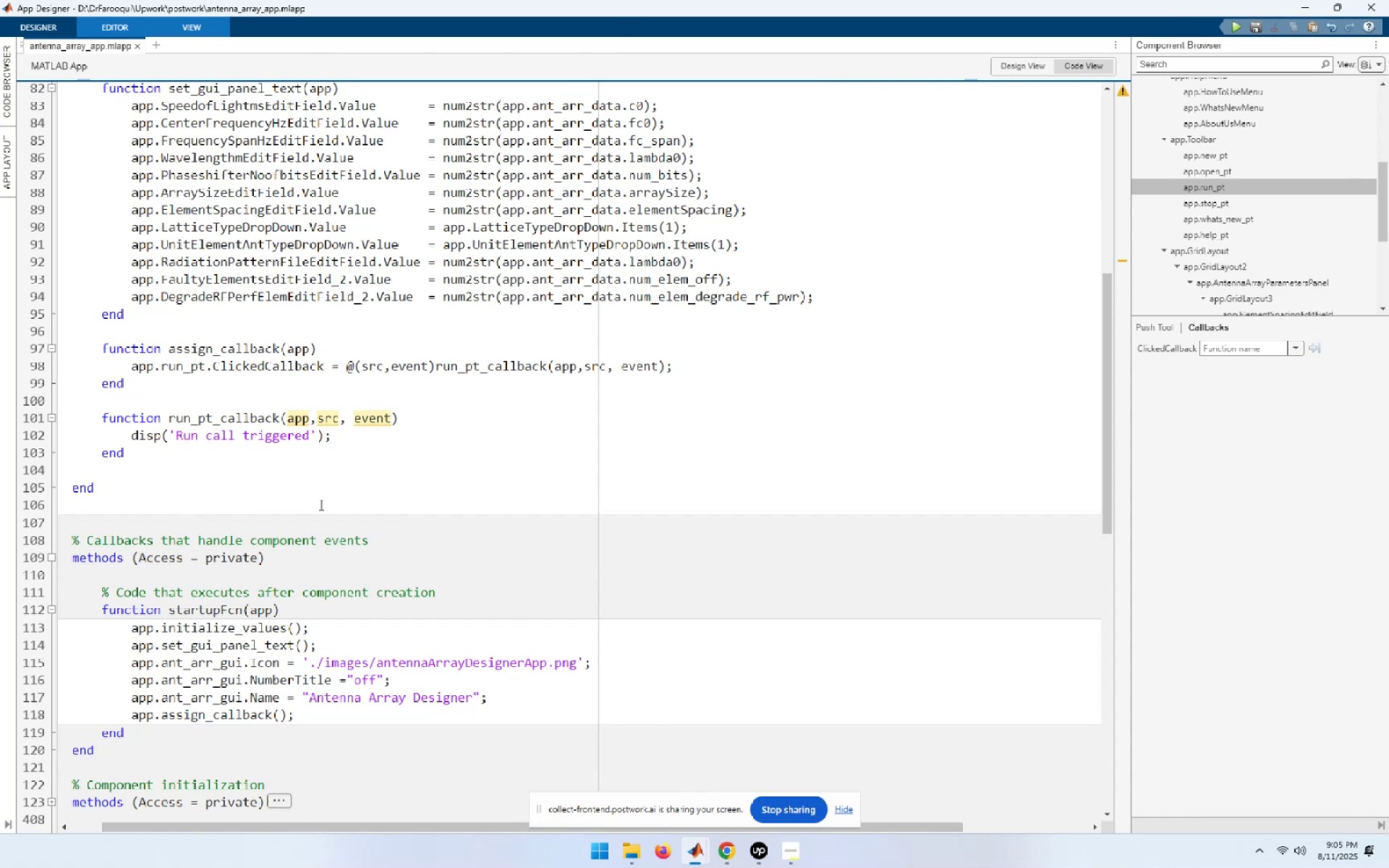 
left_click([366, 431])
 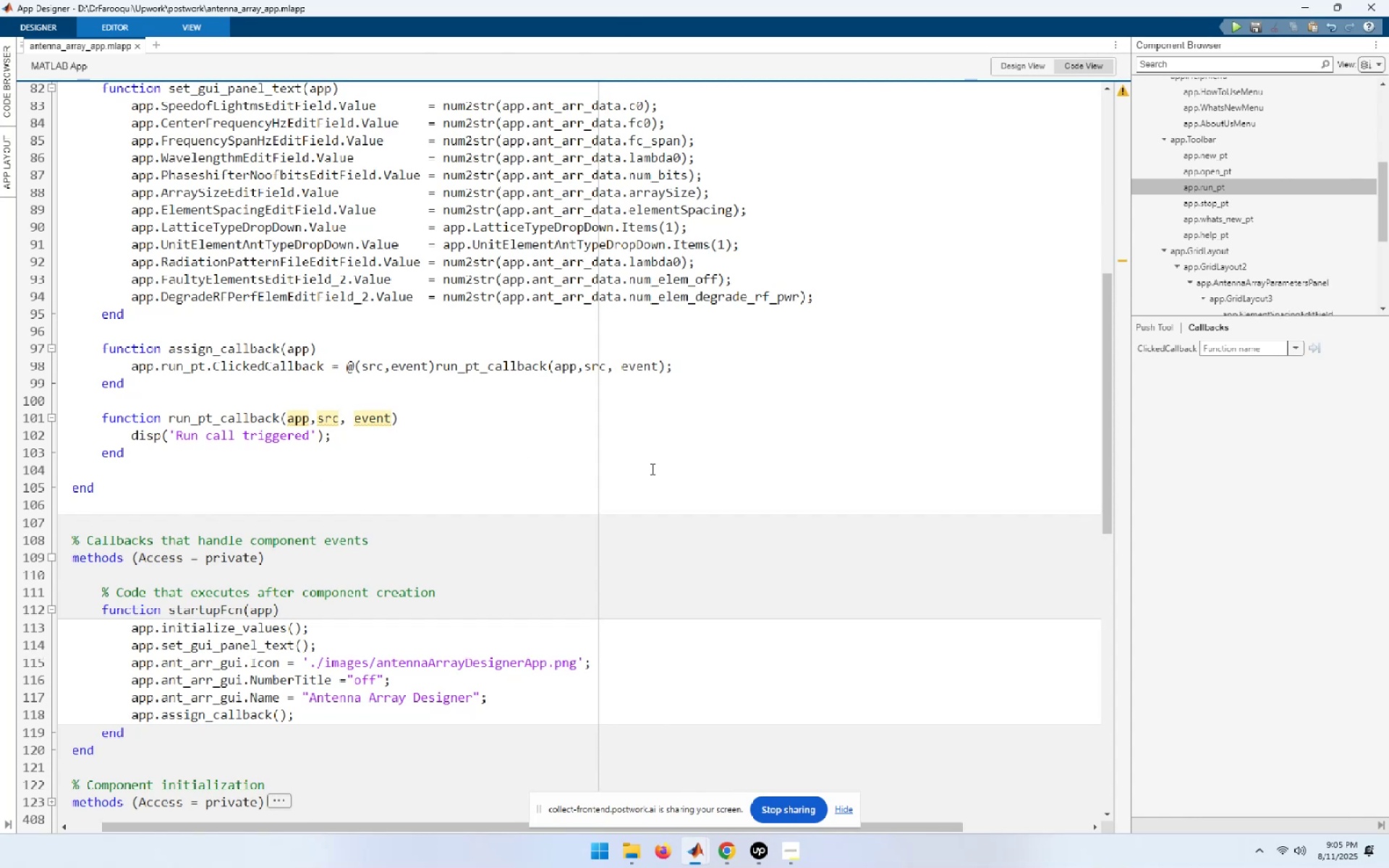 
key(NumpadEnter)
type(app.run_antenna_array_analysis())
 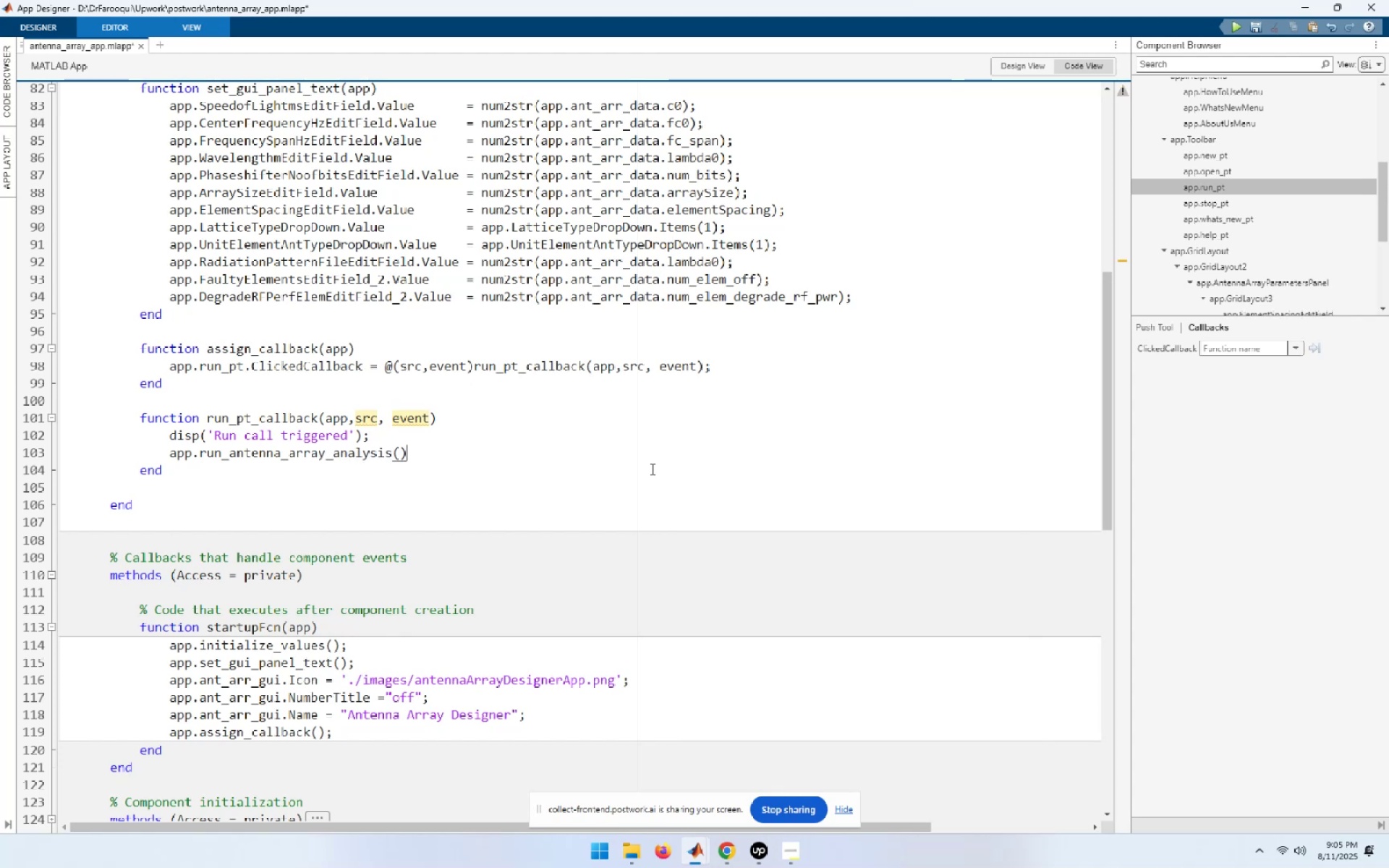 
key(ArrowDown)
 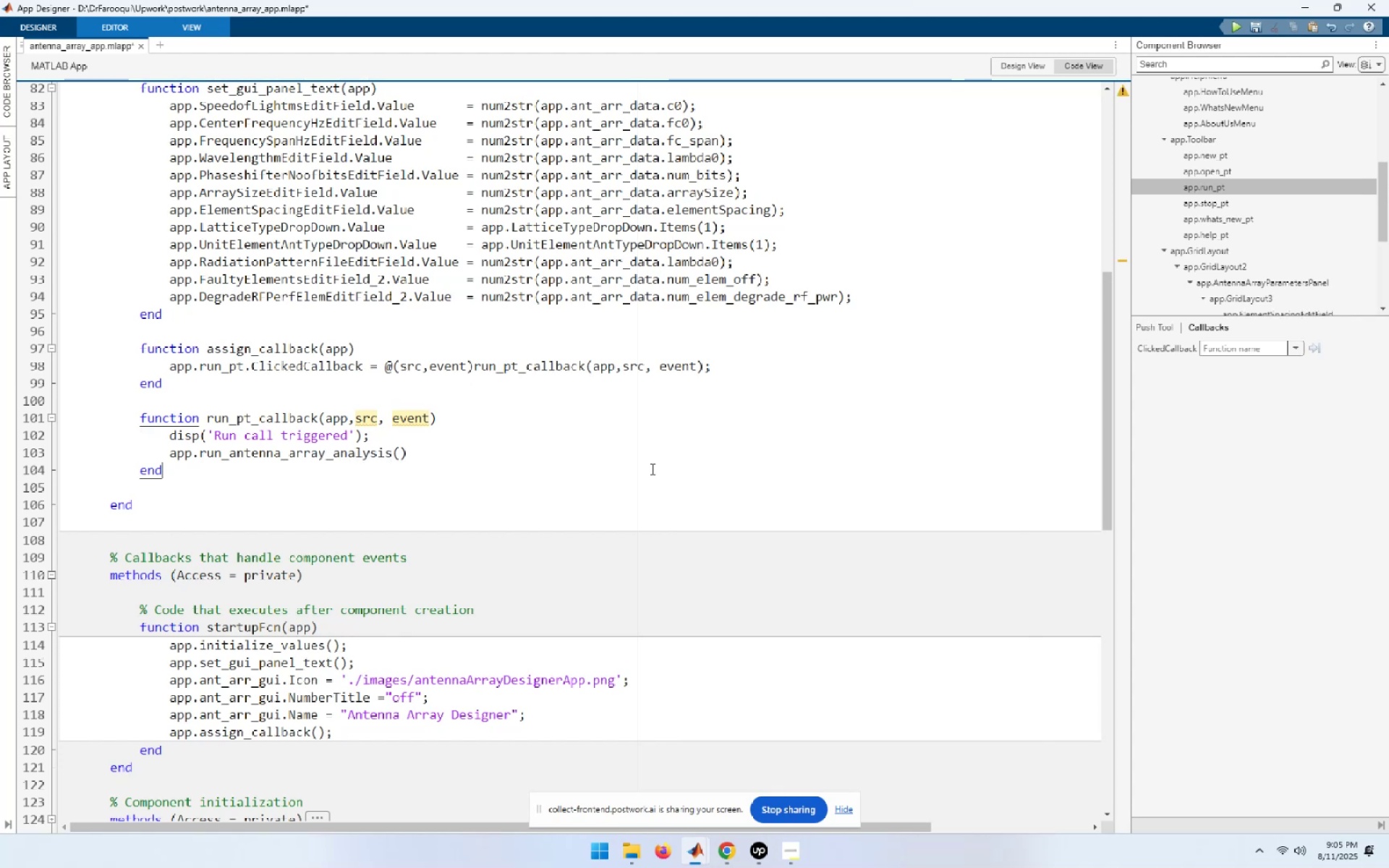 
key(NumpadEnter)
 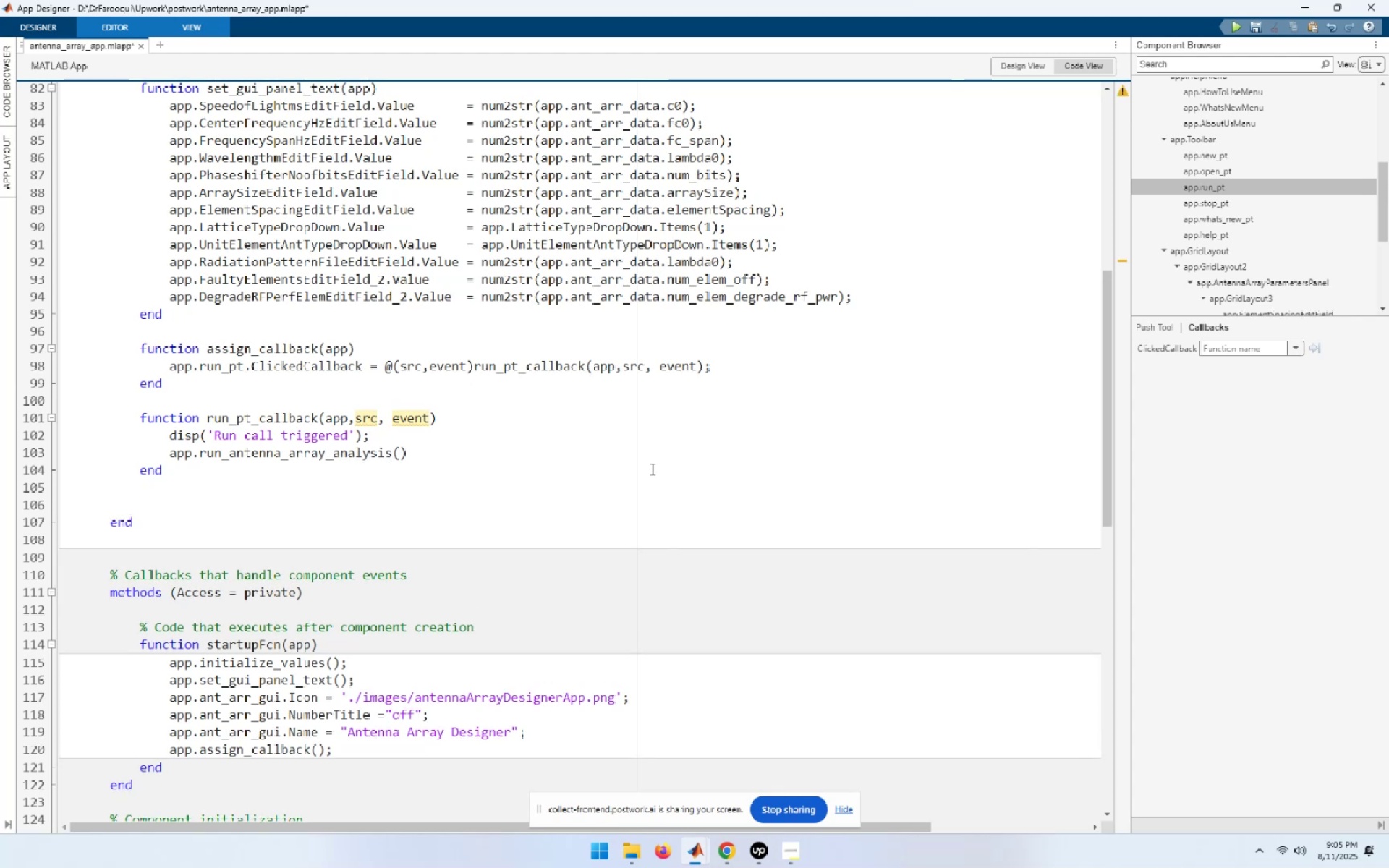 
key(Enter)
 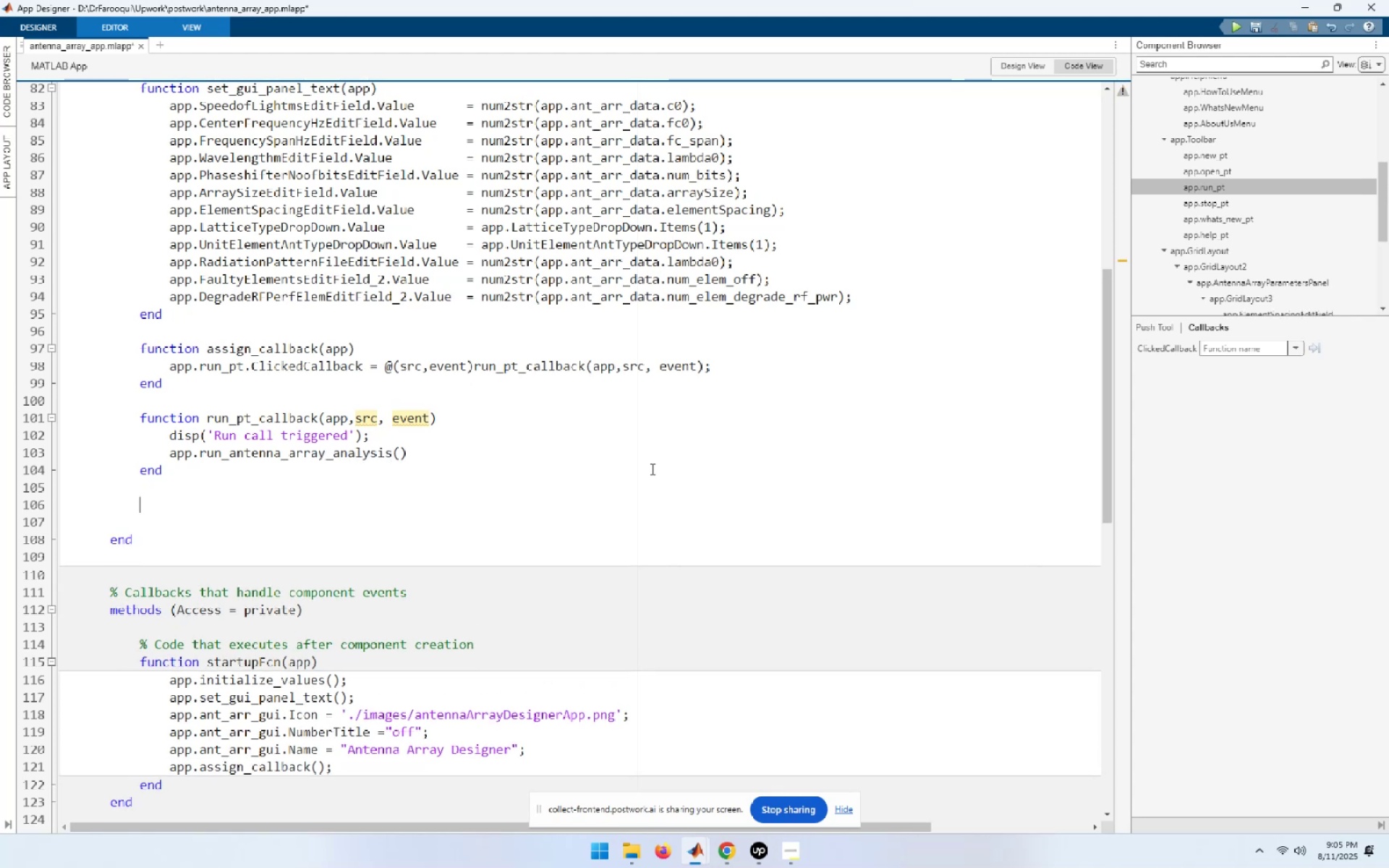 
type(function)
 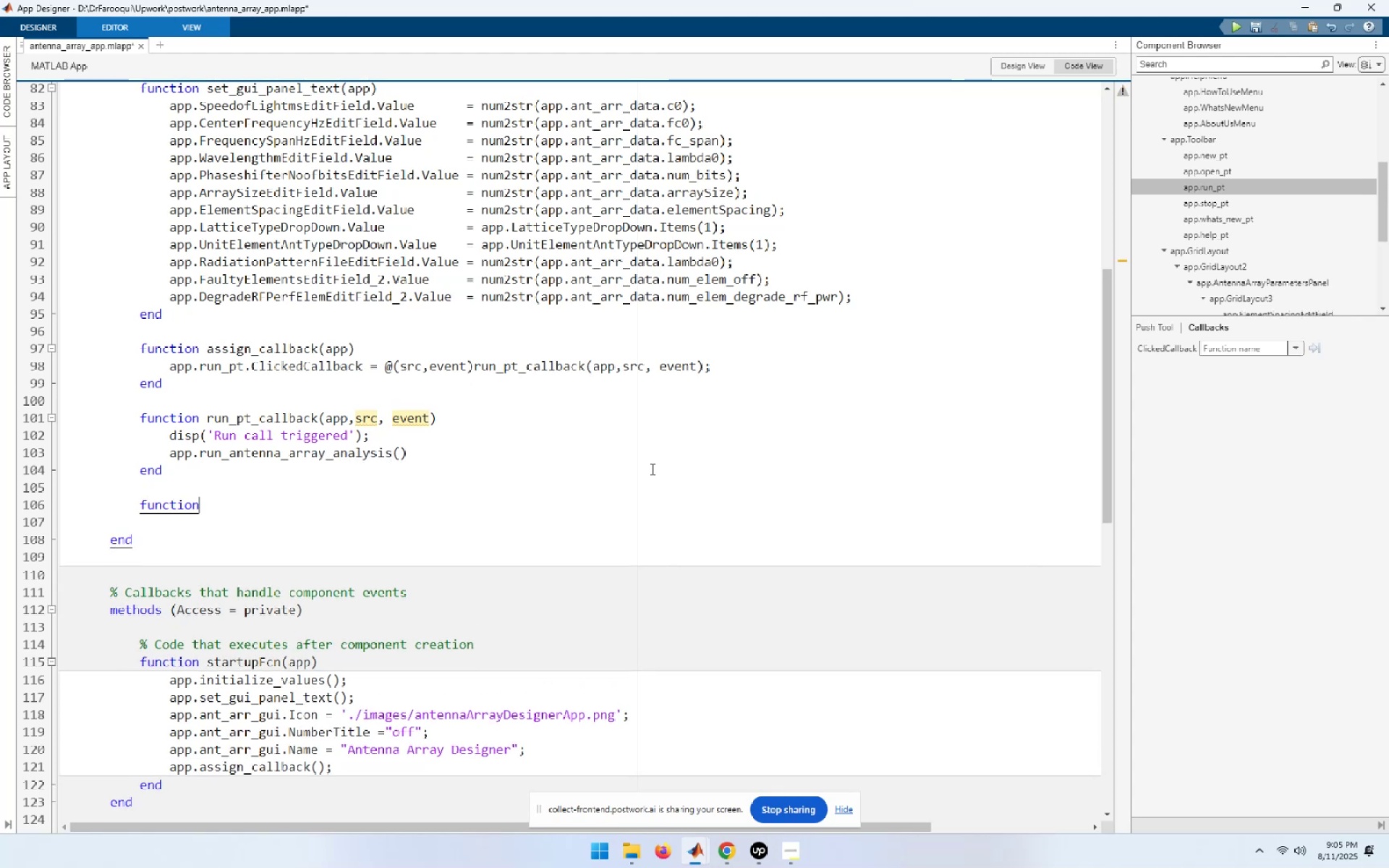 
key(Enter)
 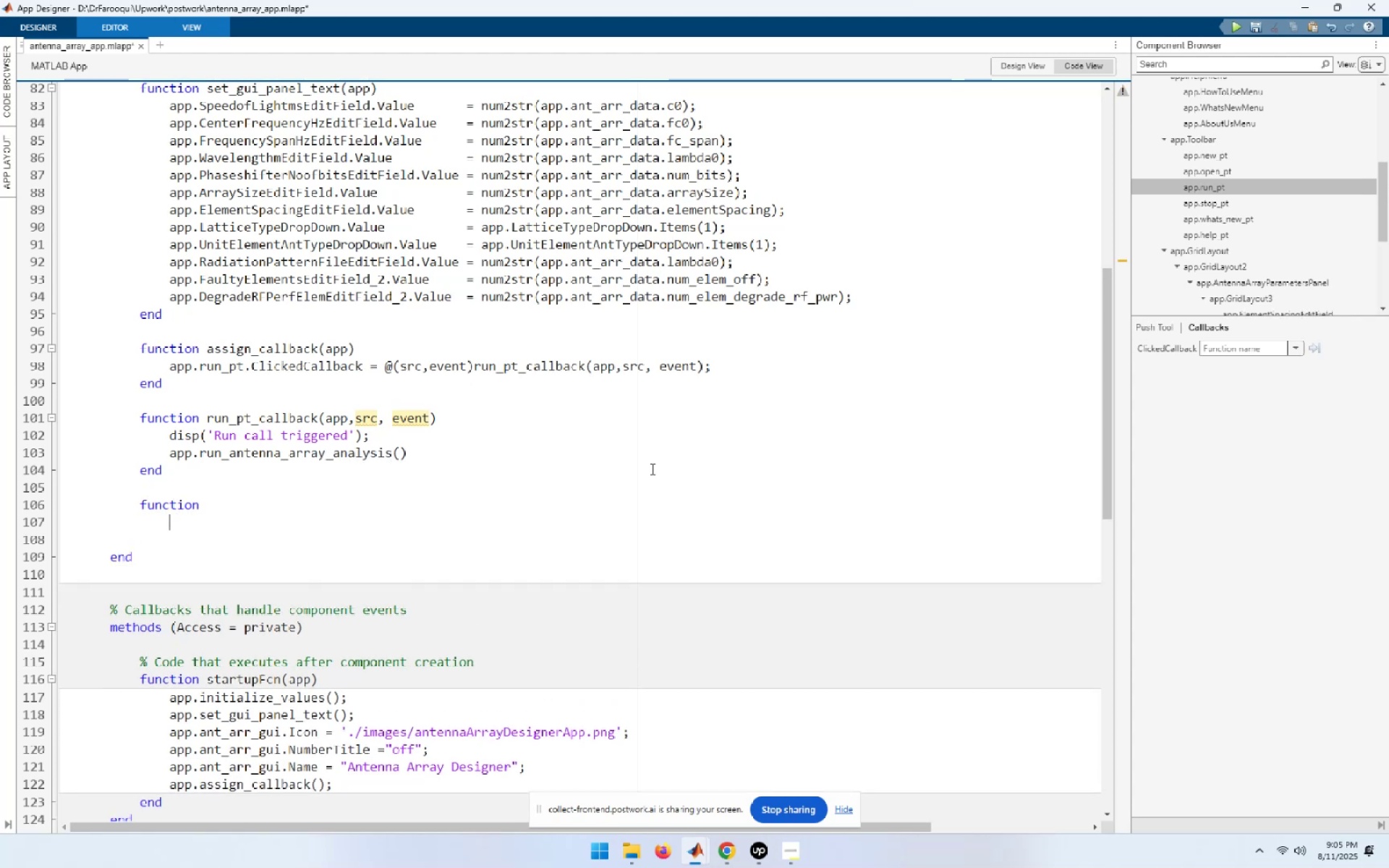 
type(end)
 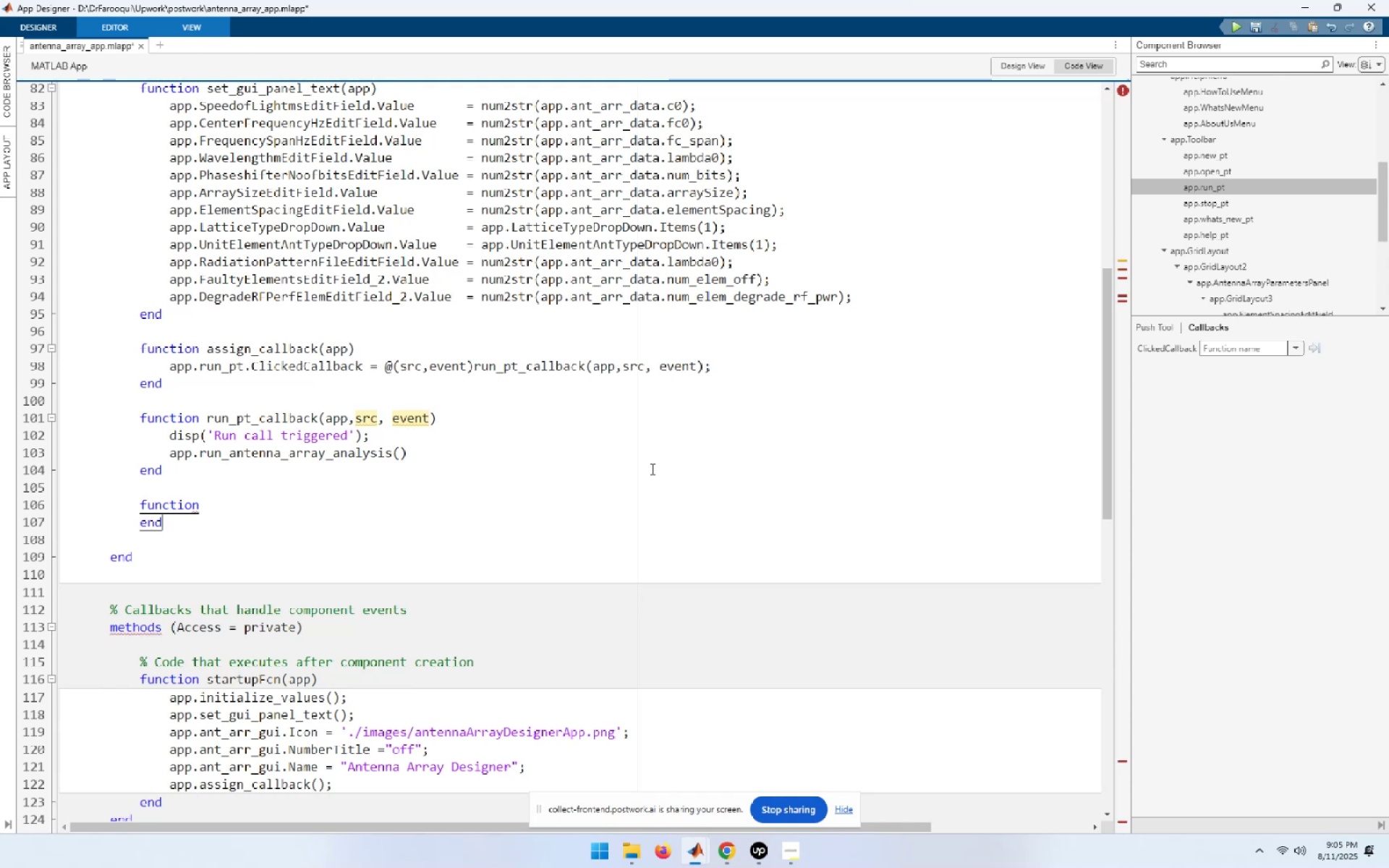 
key(ArrowUp)
 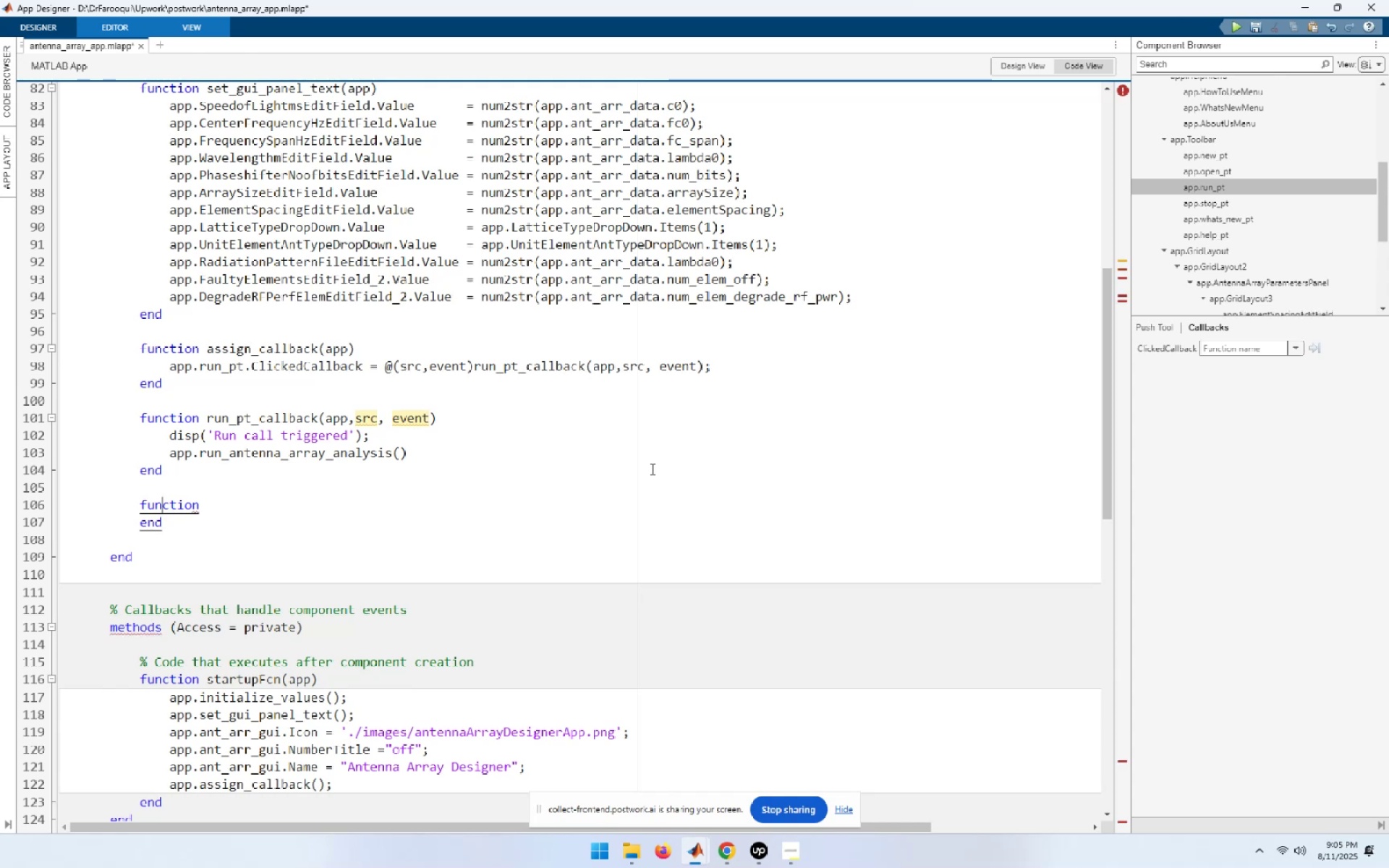 
key(End)
 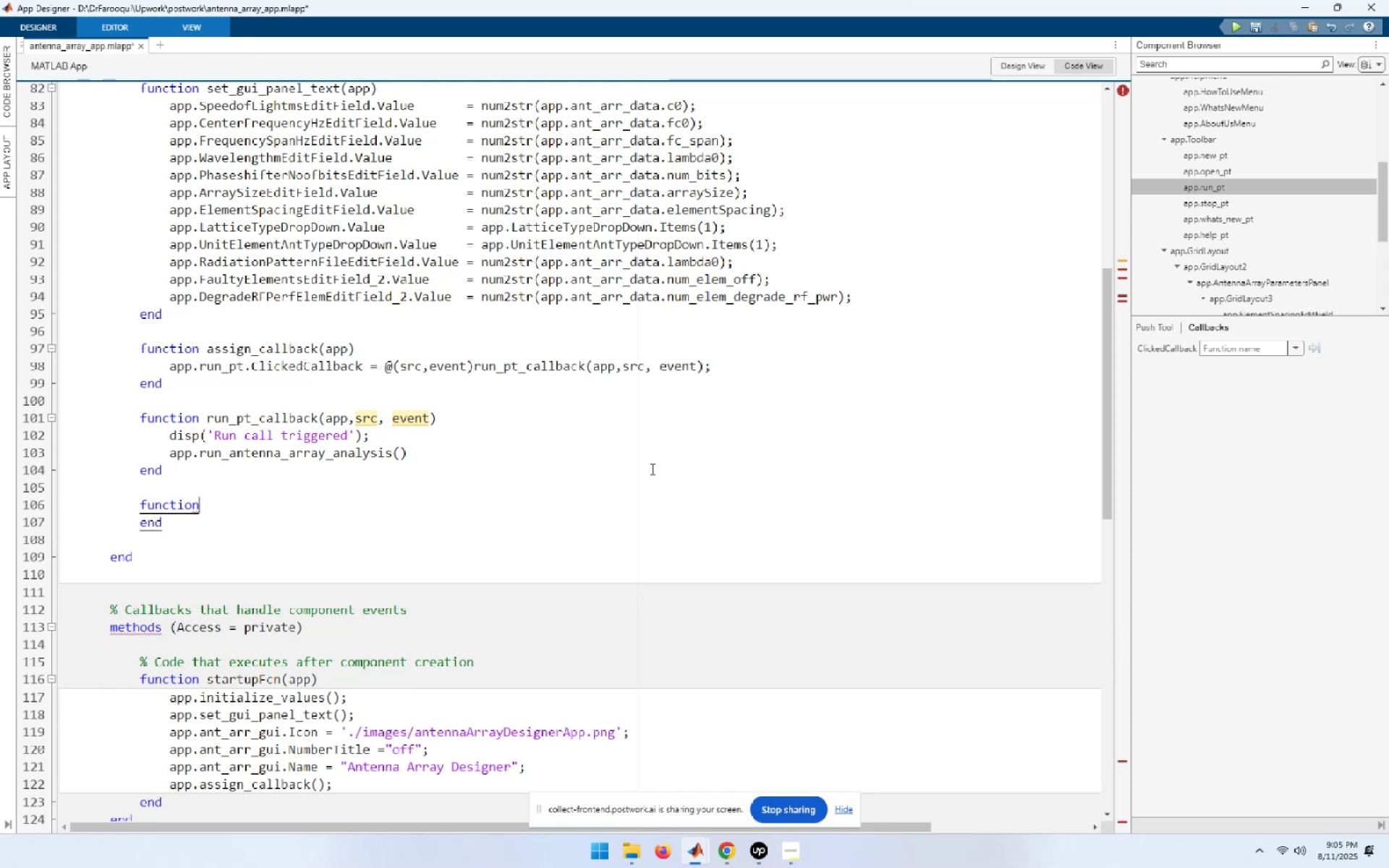 
key(NumpadEnter)
 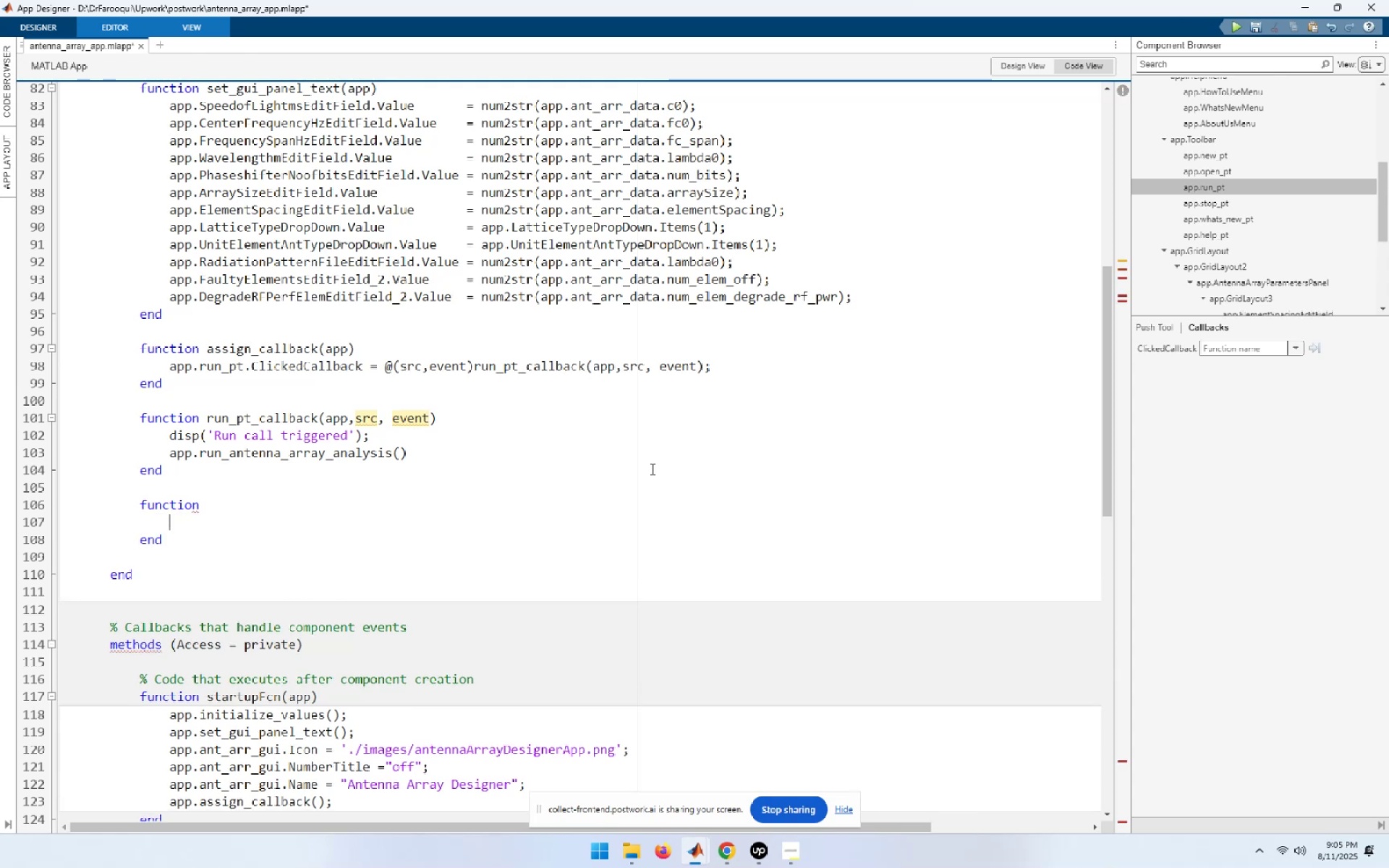 
key(NumpadEnter)
 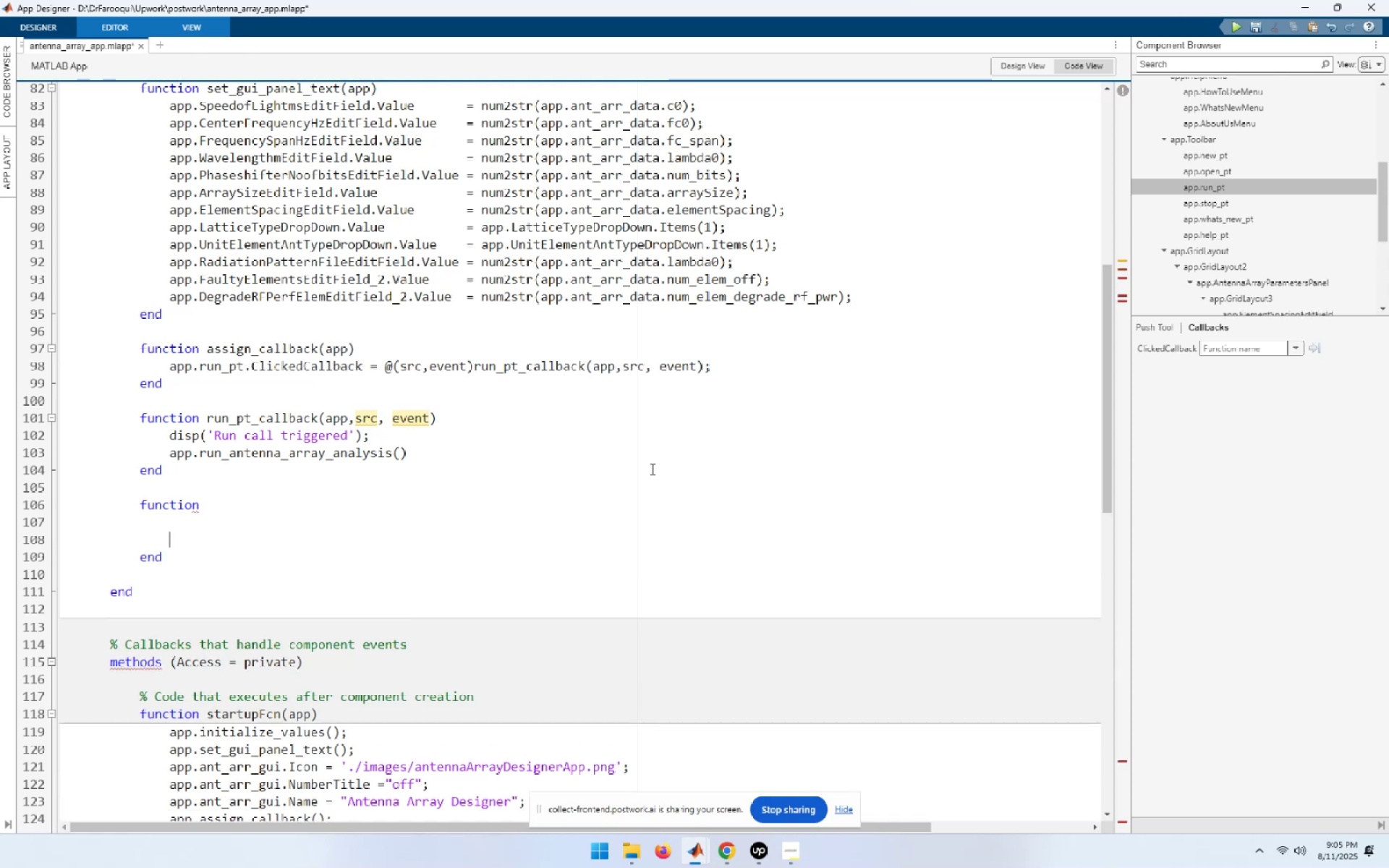 
key(Control+ControlLeft)
 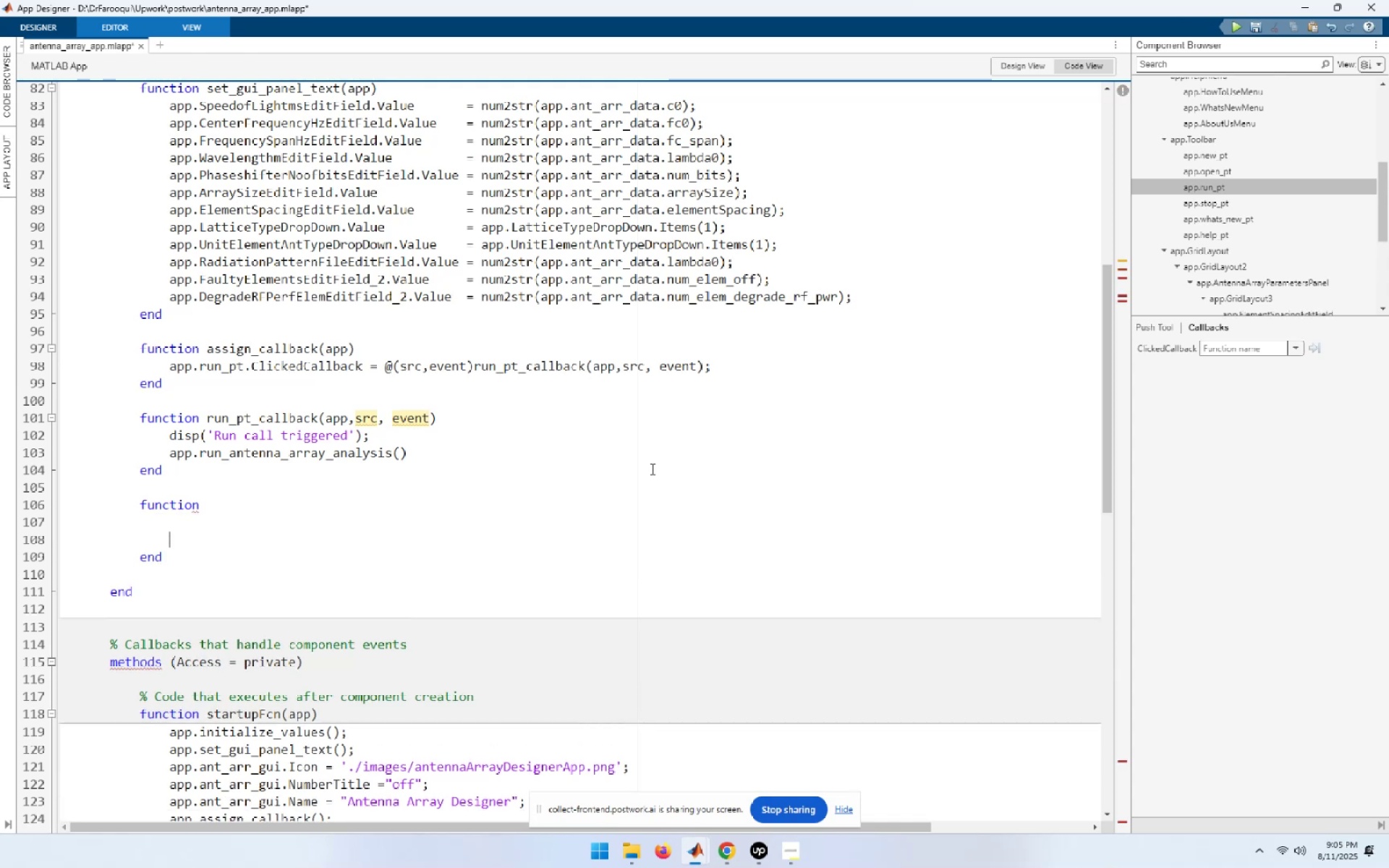 
key(Control+V)
 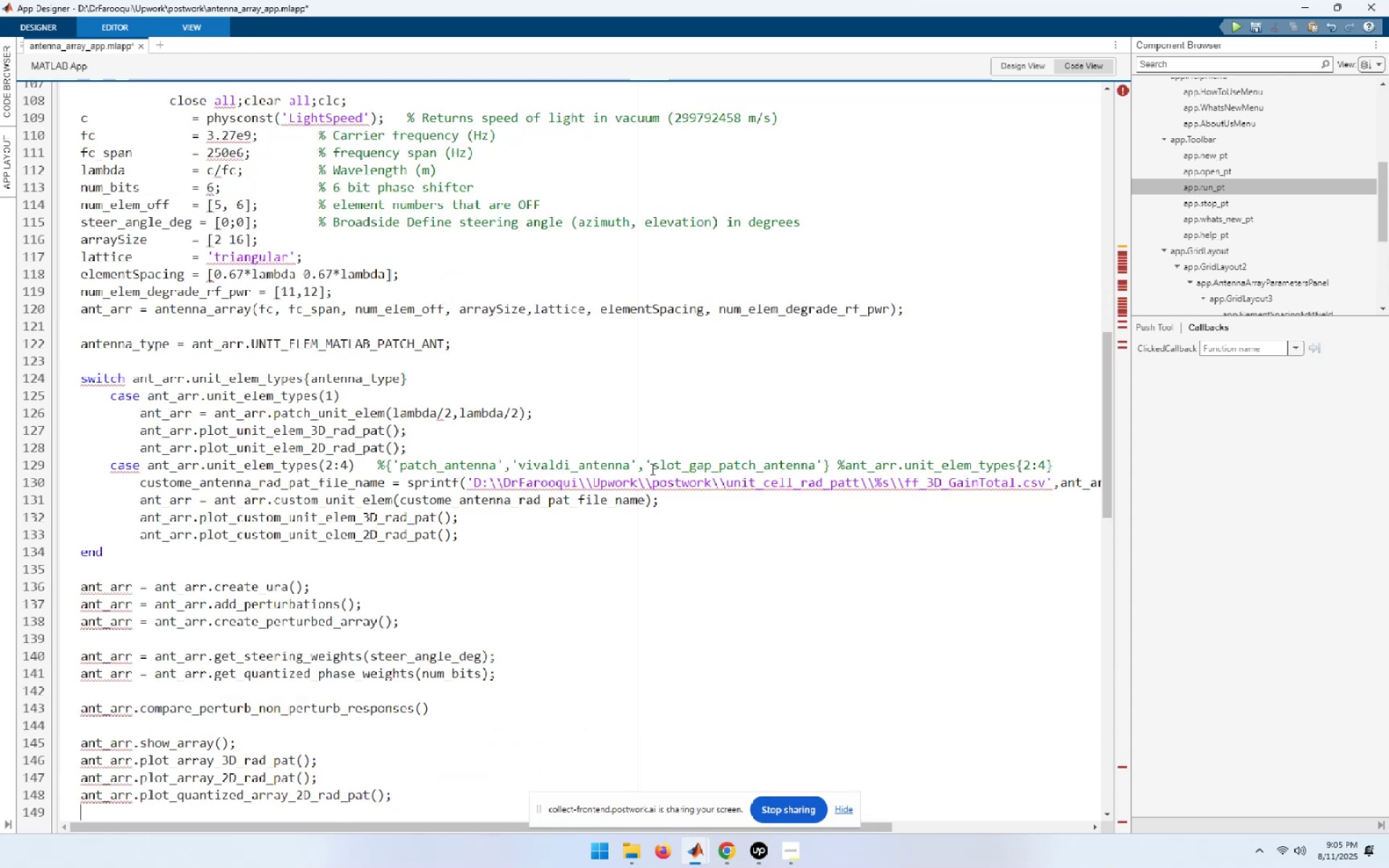 
key(Control+A)
 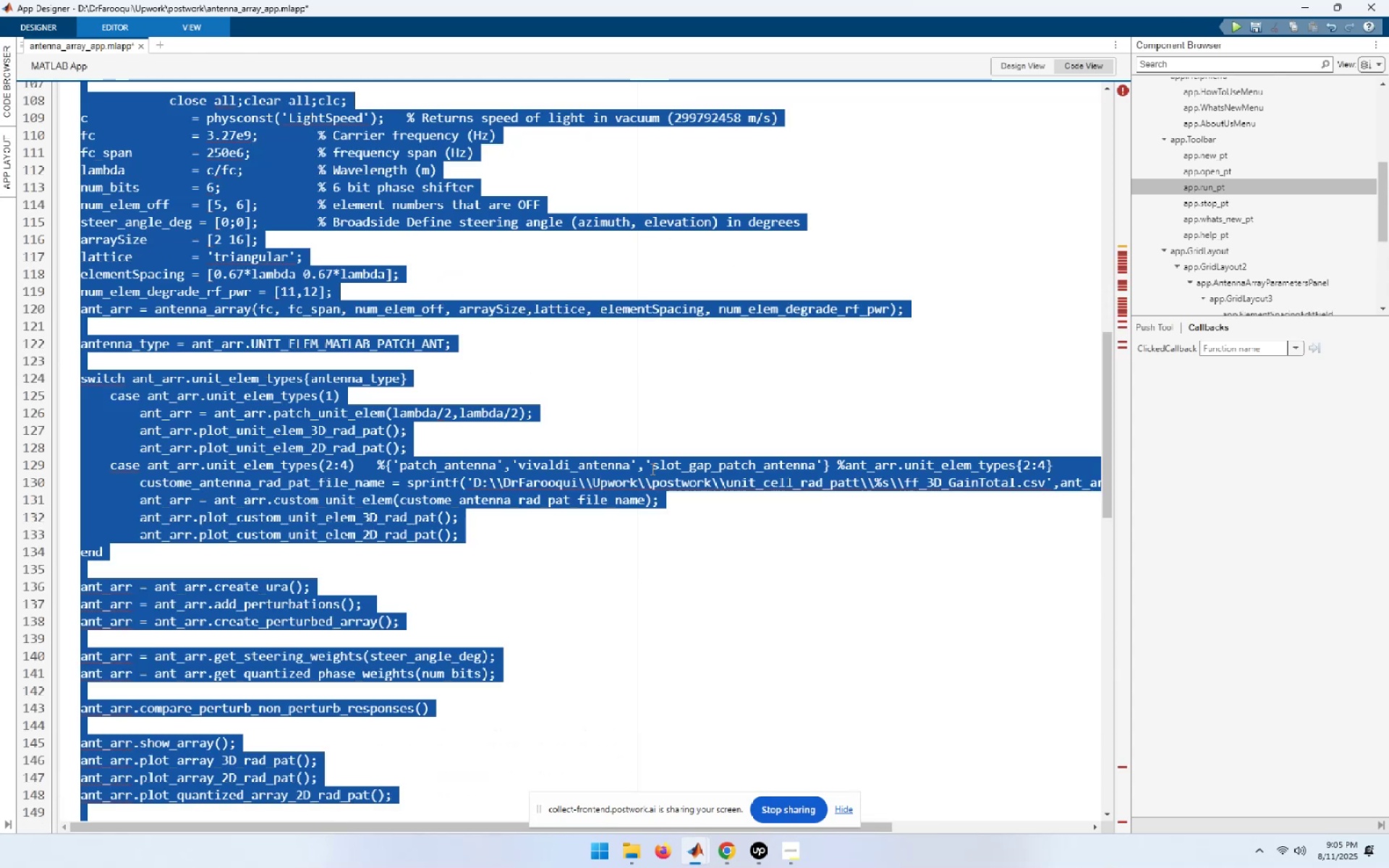 
key(Control+I)
 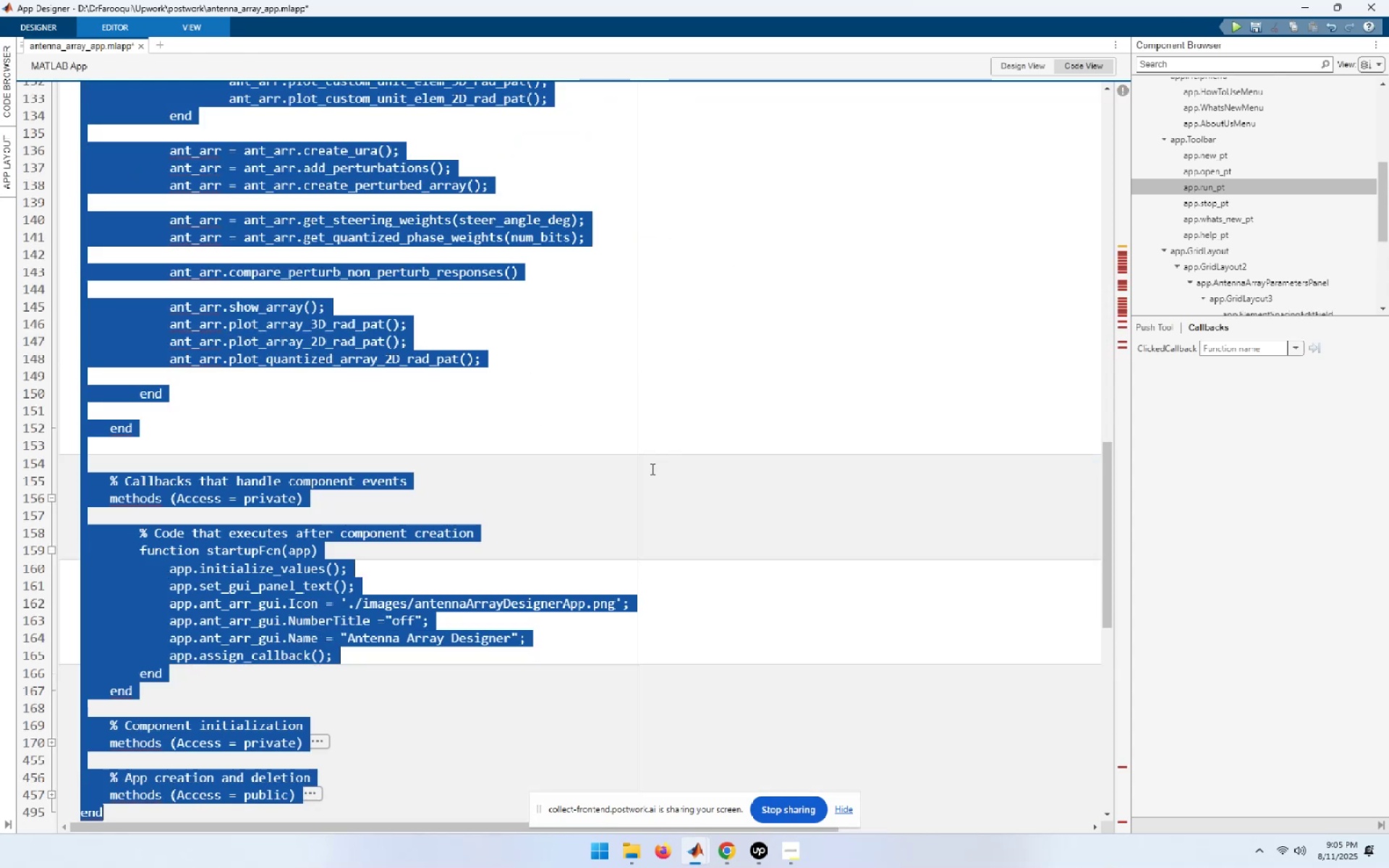 
key(Control+Home)
 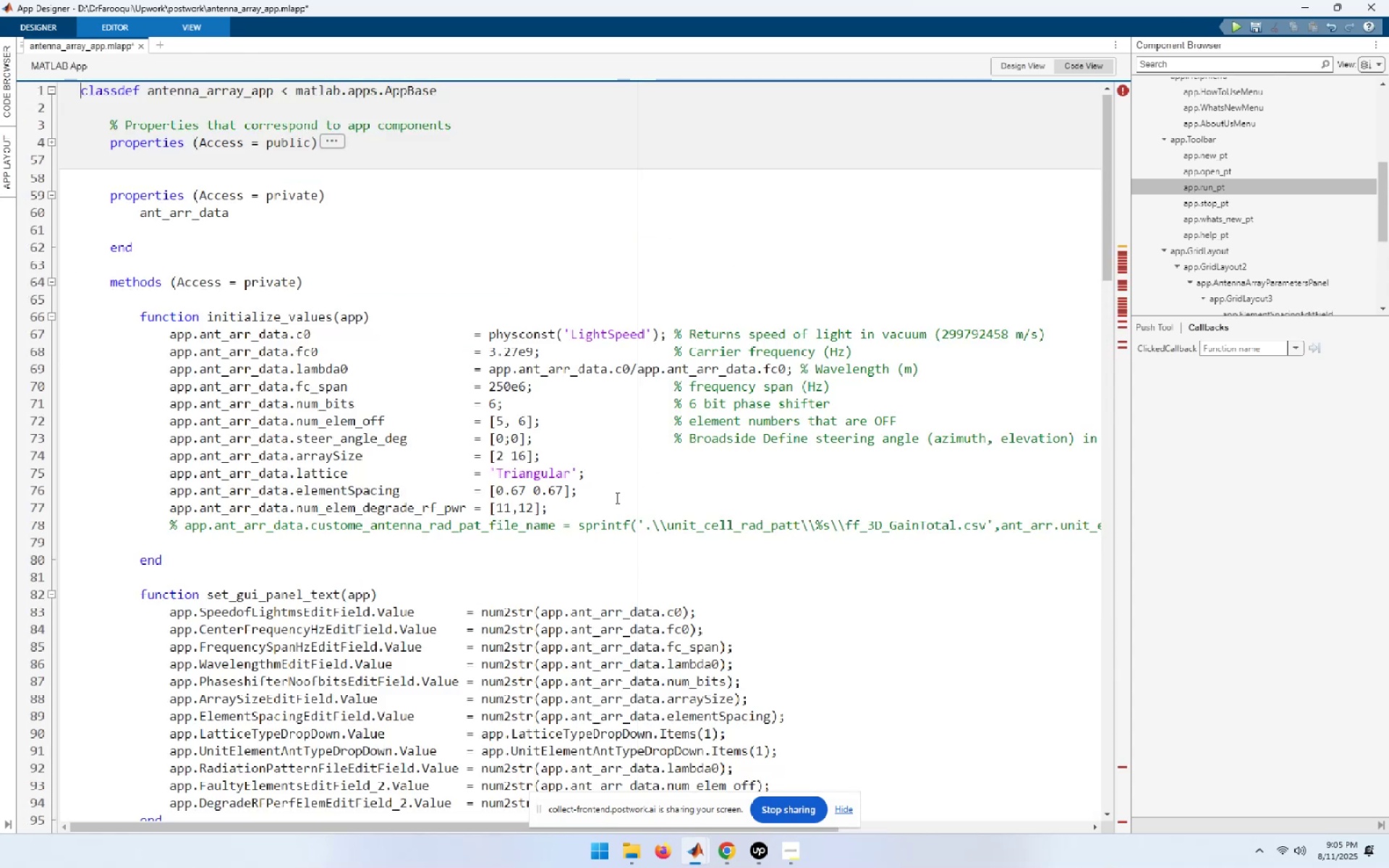 
scroll: coordinate [526, 539], scroll_direction: down, amount: 9.0
 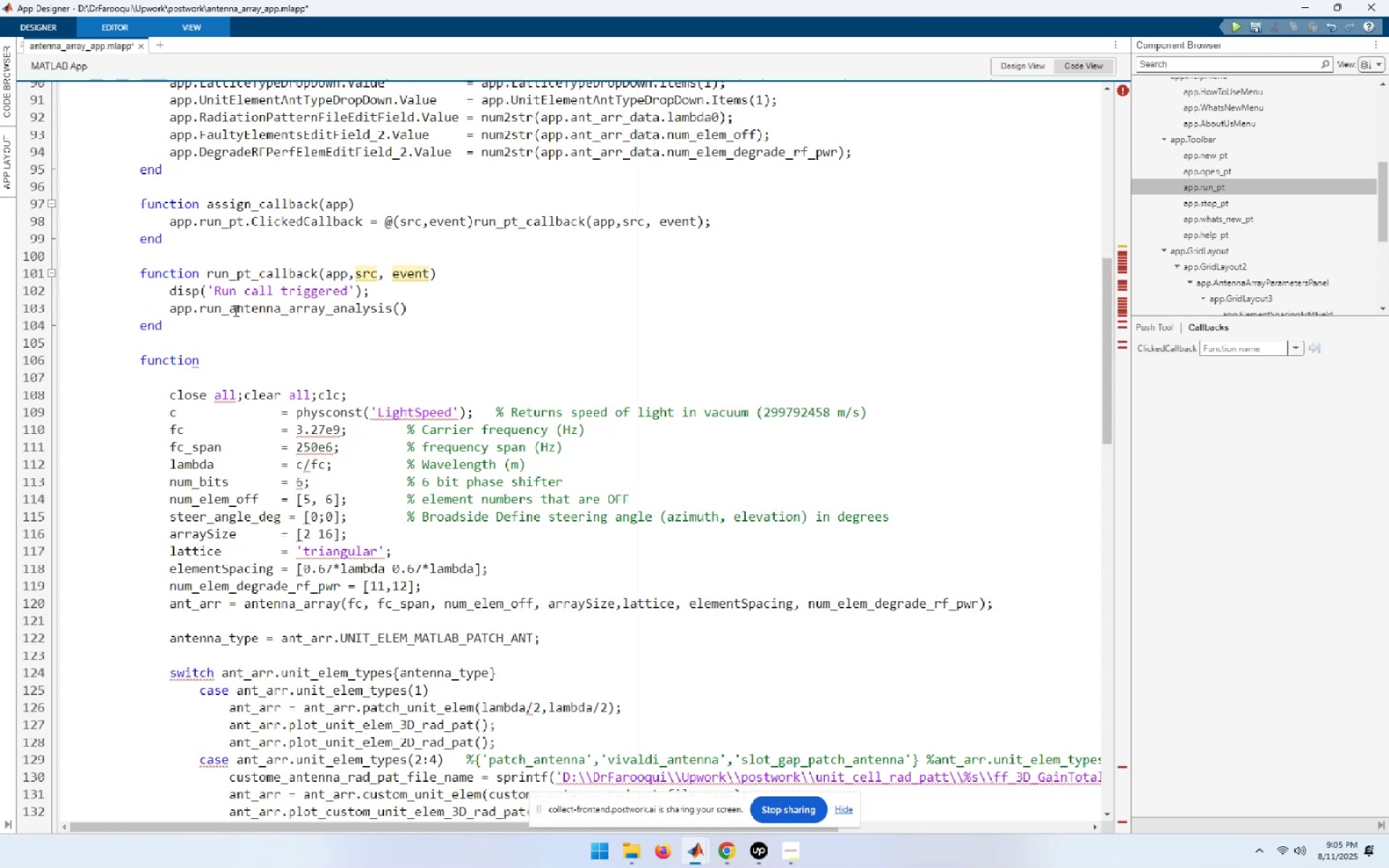 
double_click([234, 307])
 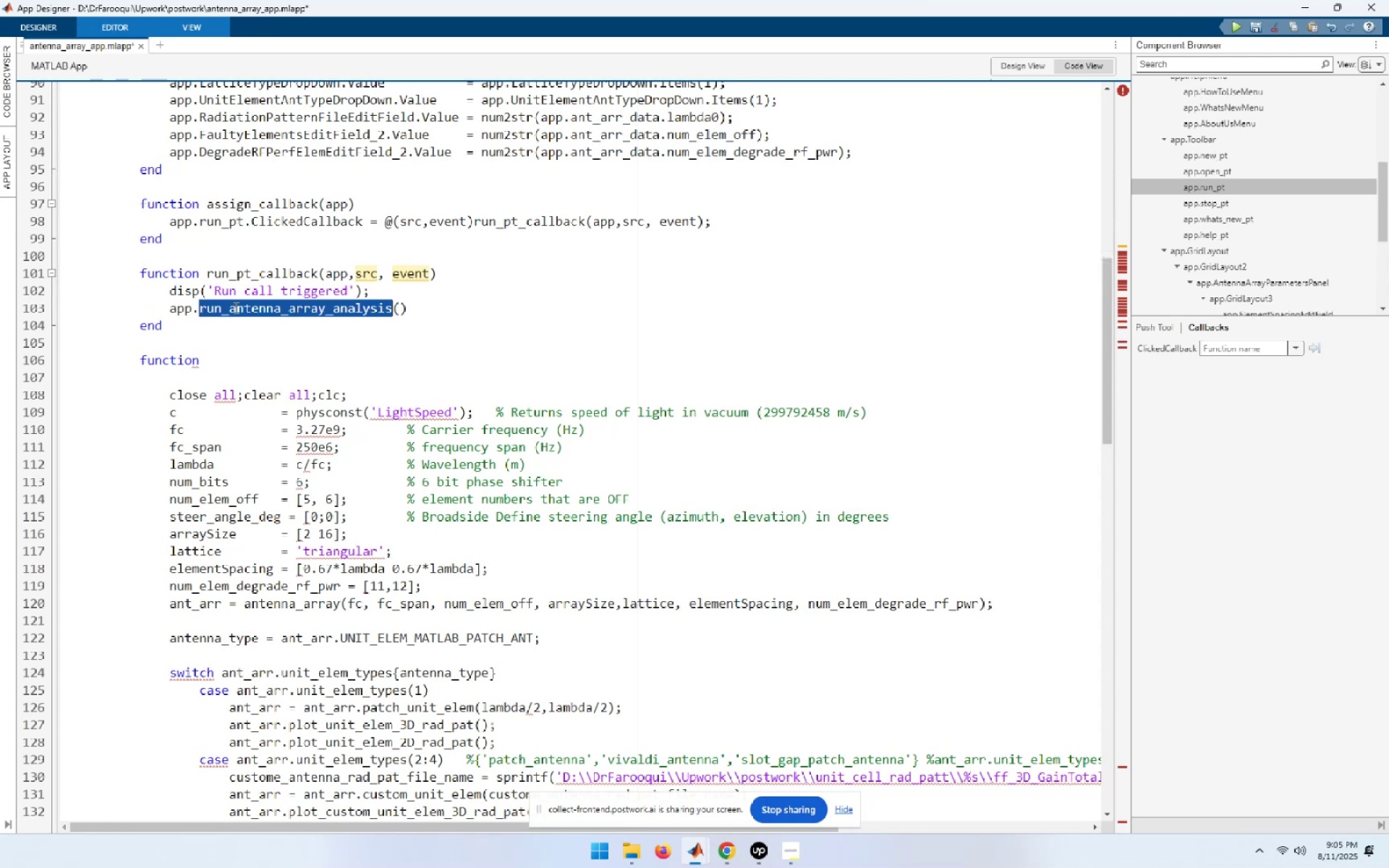 
key(Control+C)
 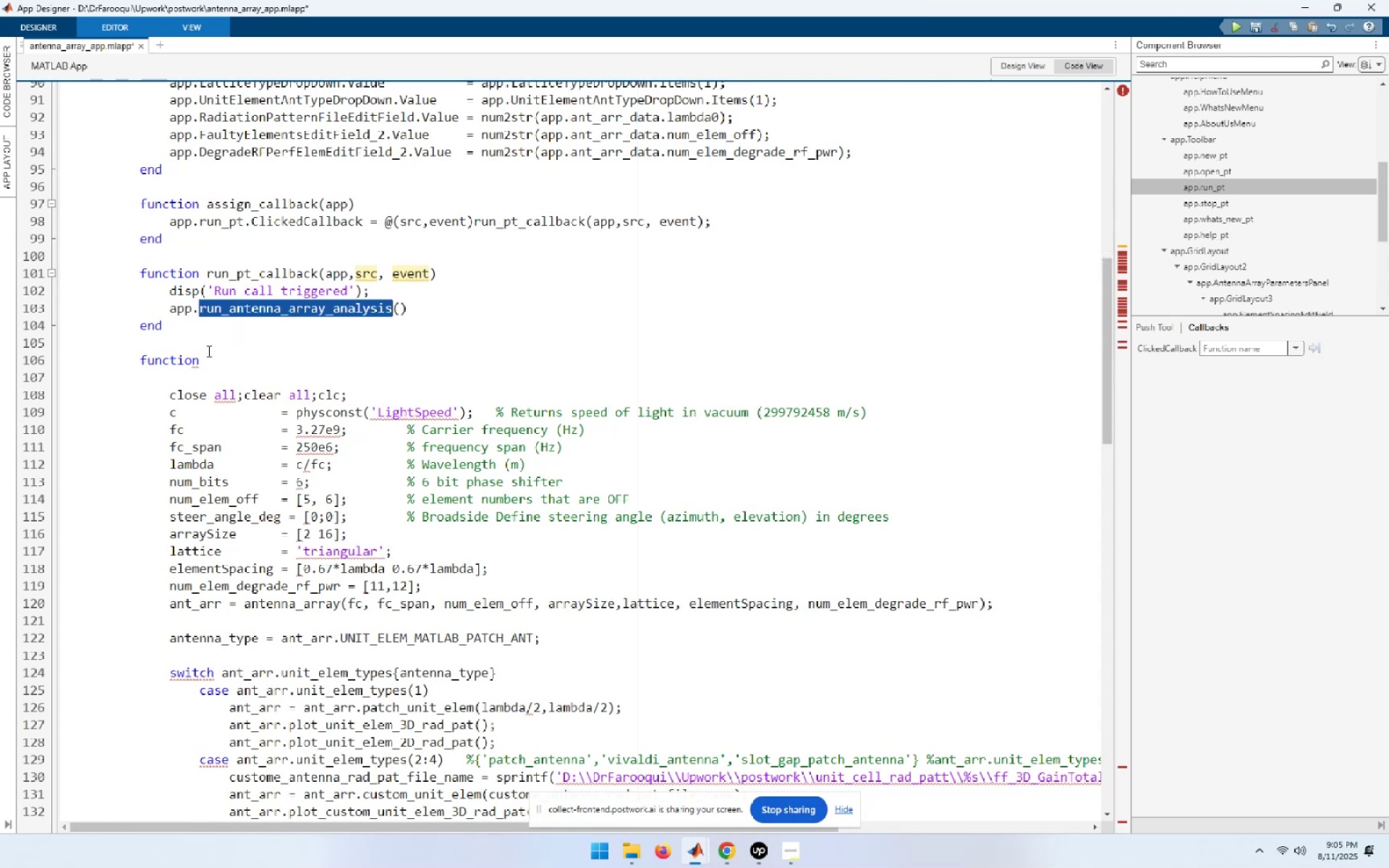 
left_click([210, 364])
 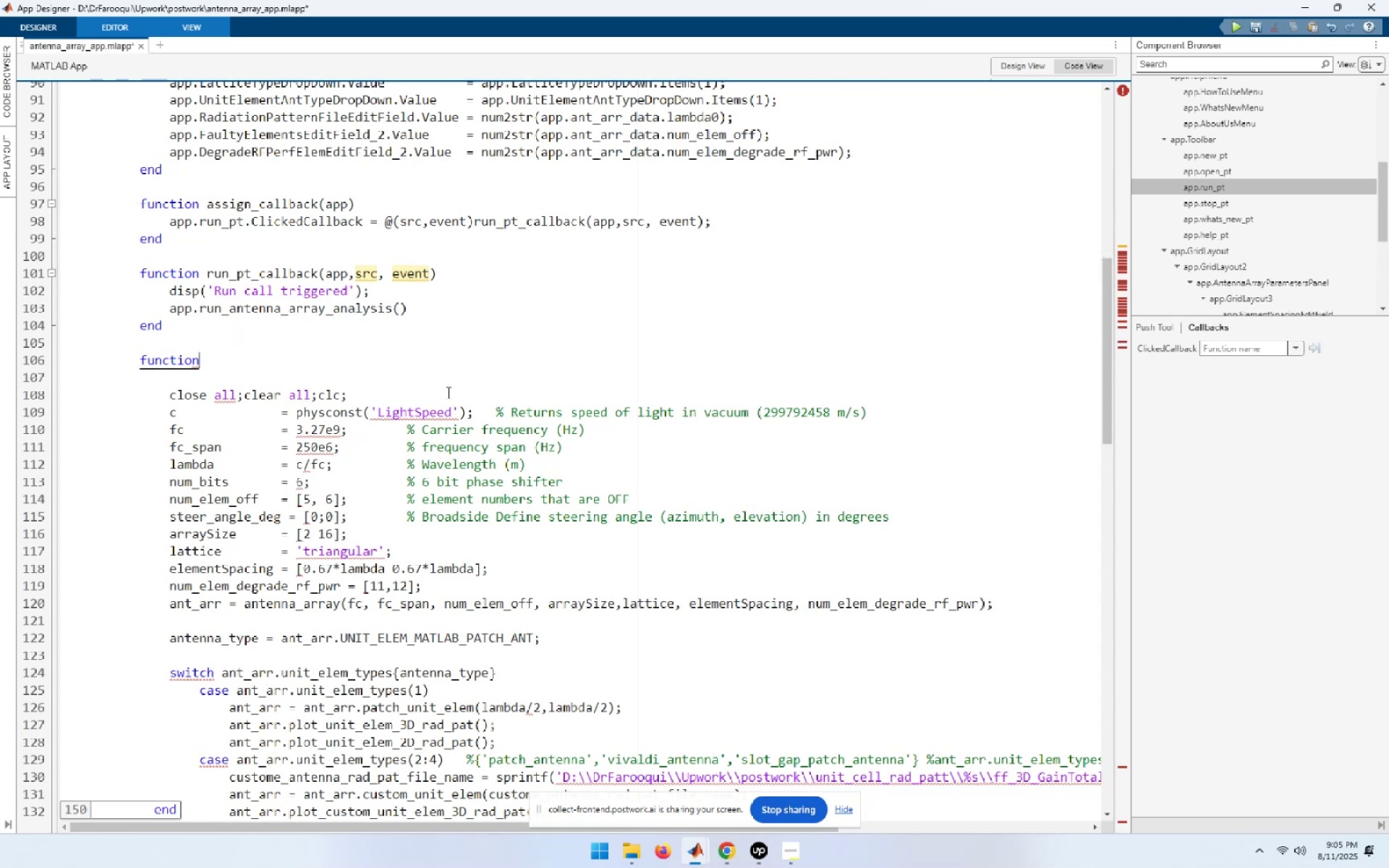 
key(Space)
 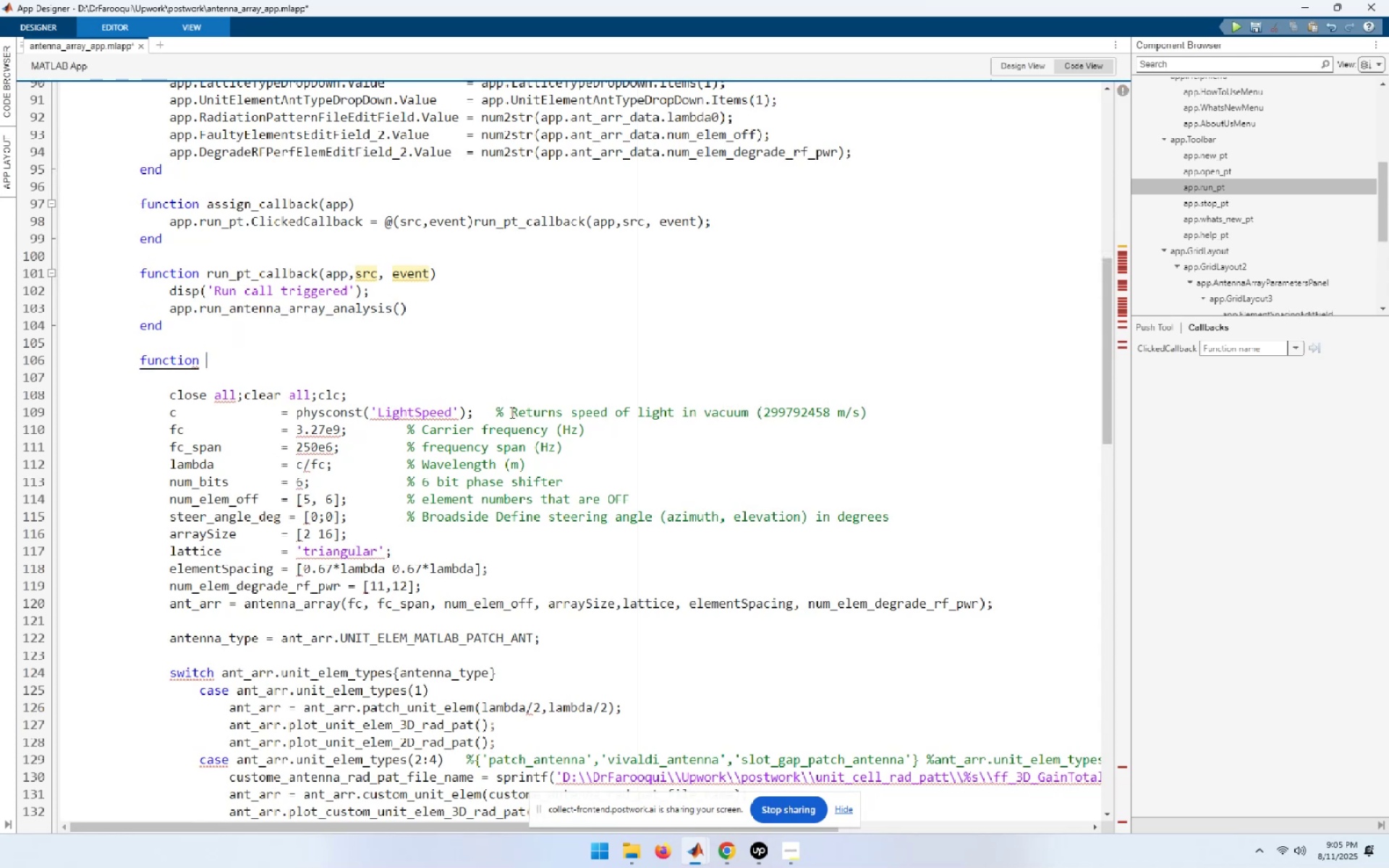 
key(Control+ControlLeft)
 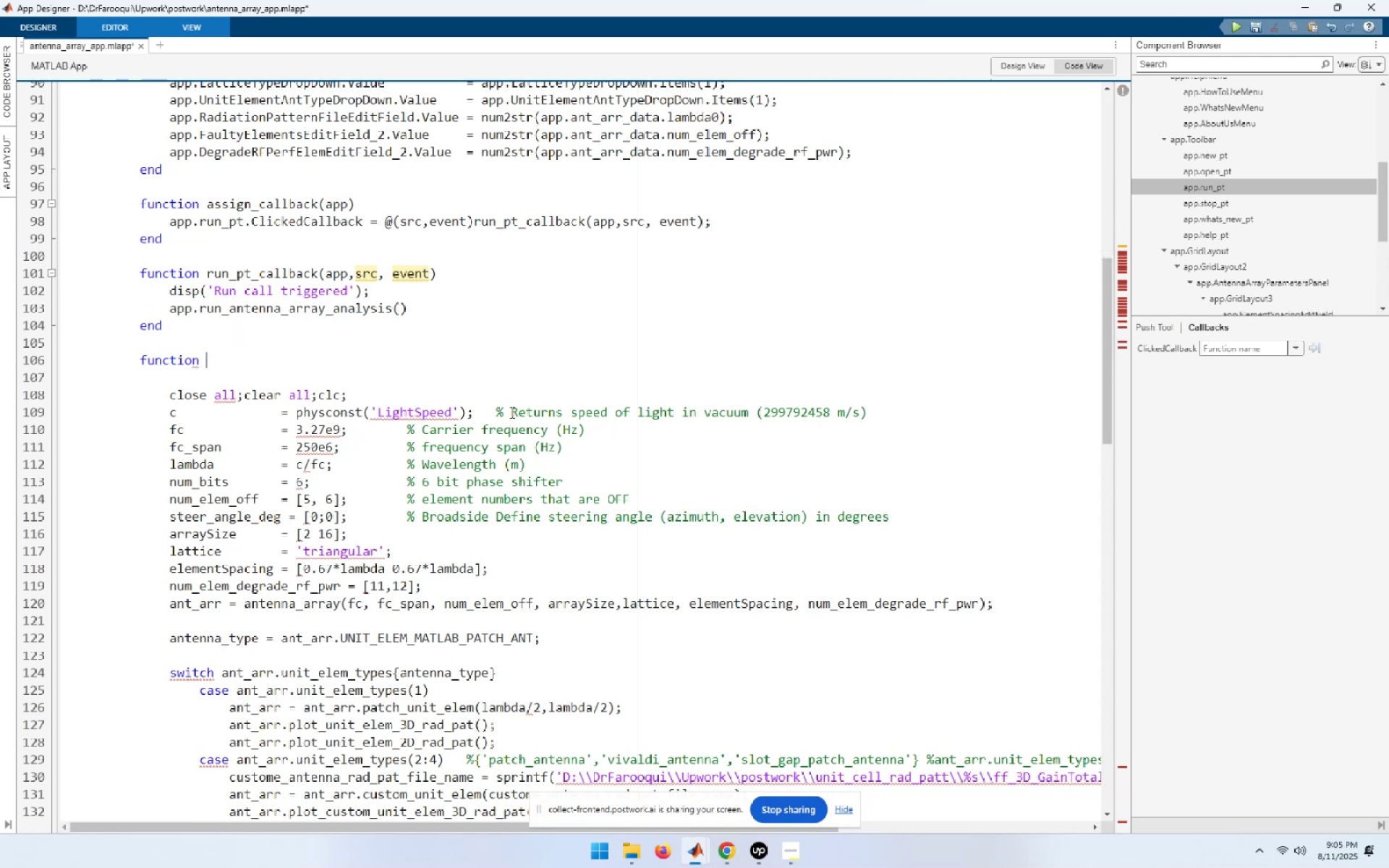 
key(Control+V)
 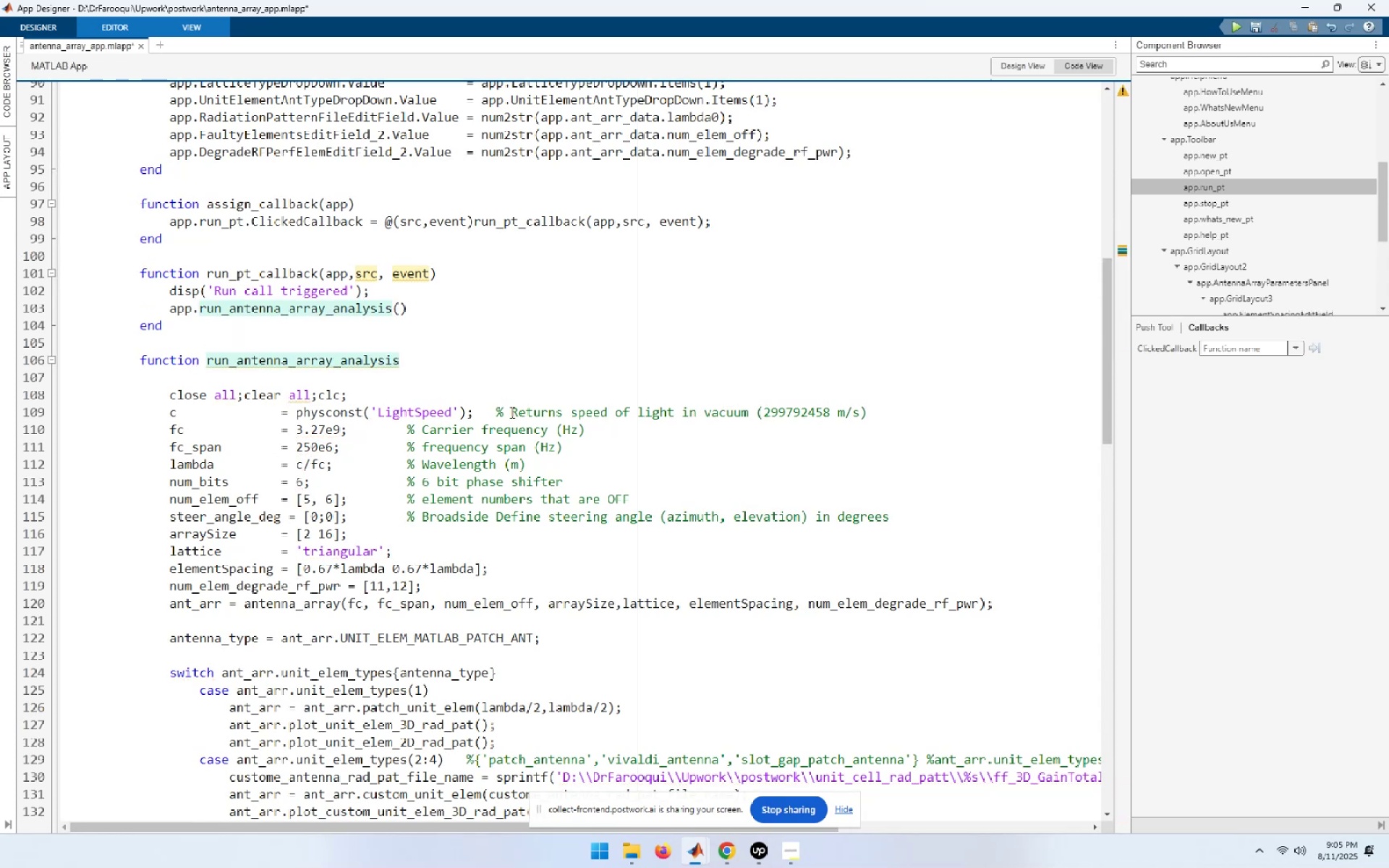 
type(())
 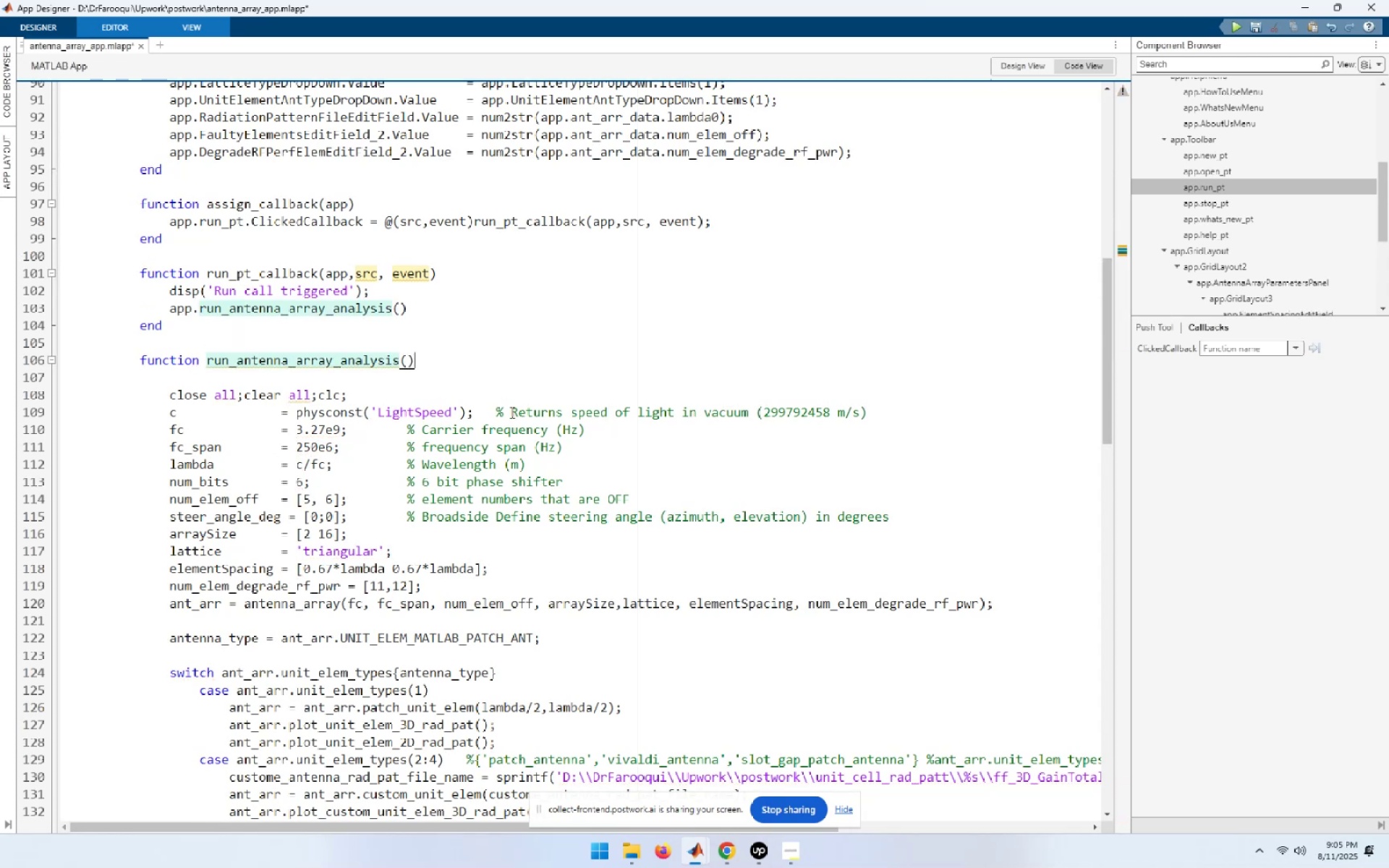 
key(ArrowLeft)
 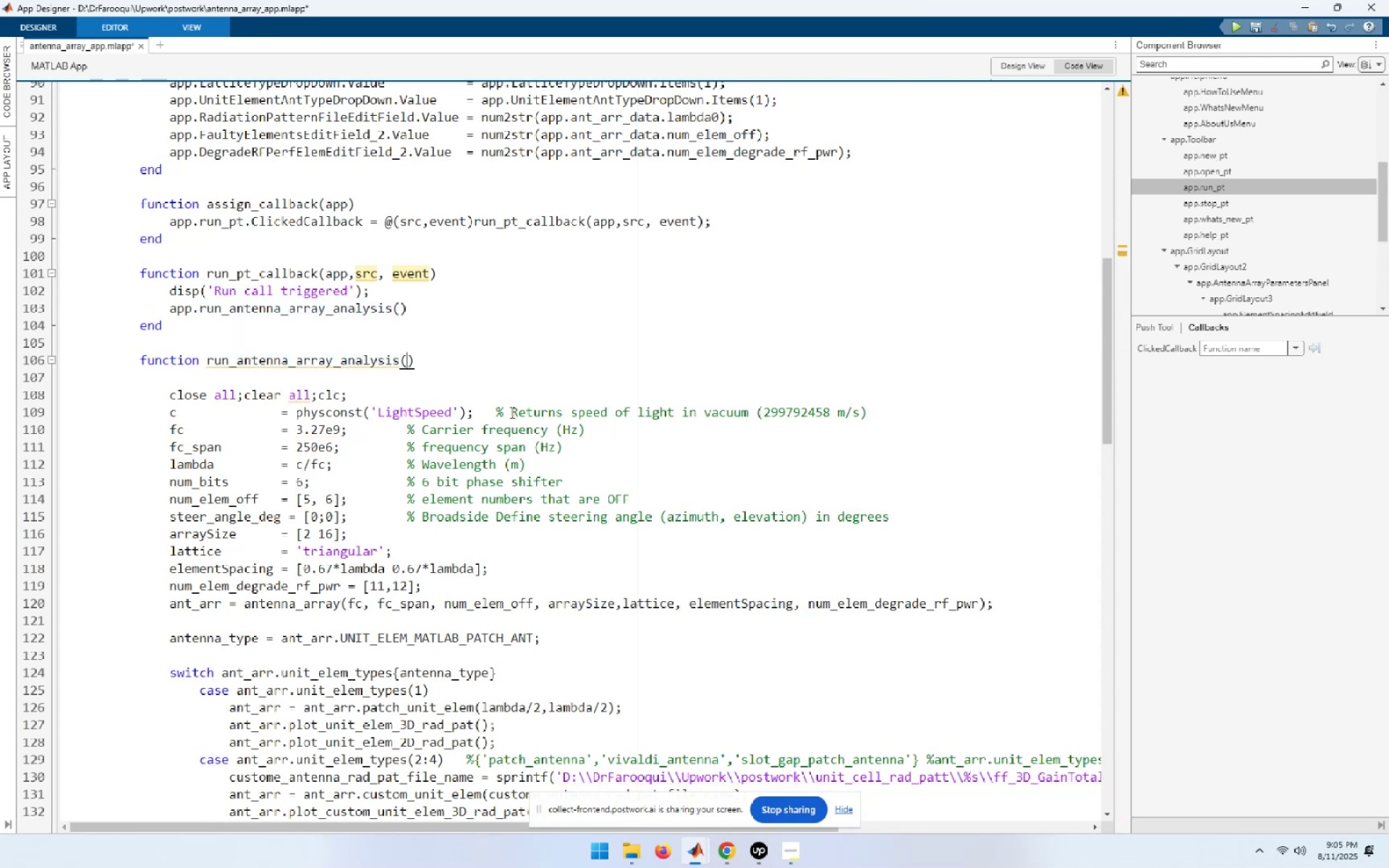 
type(app)
 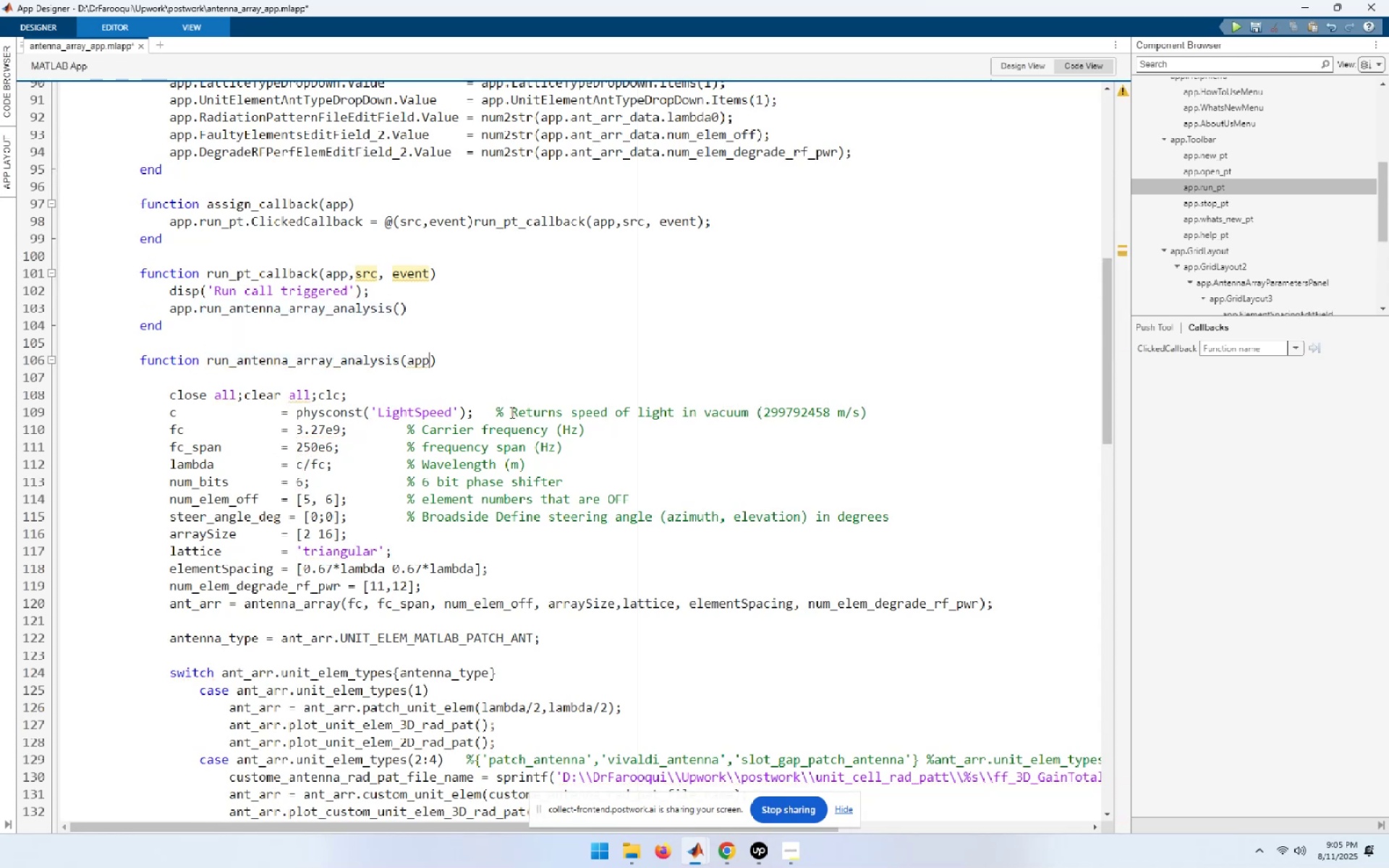 
key(ArrowDown)
 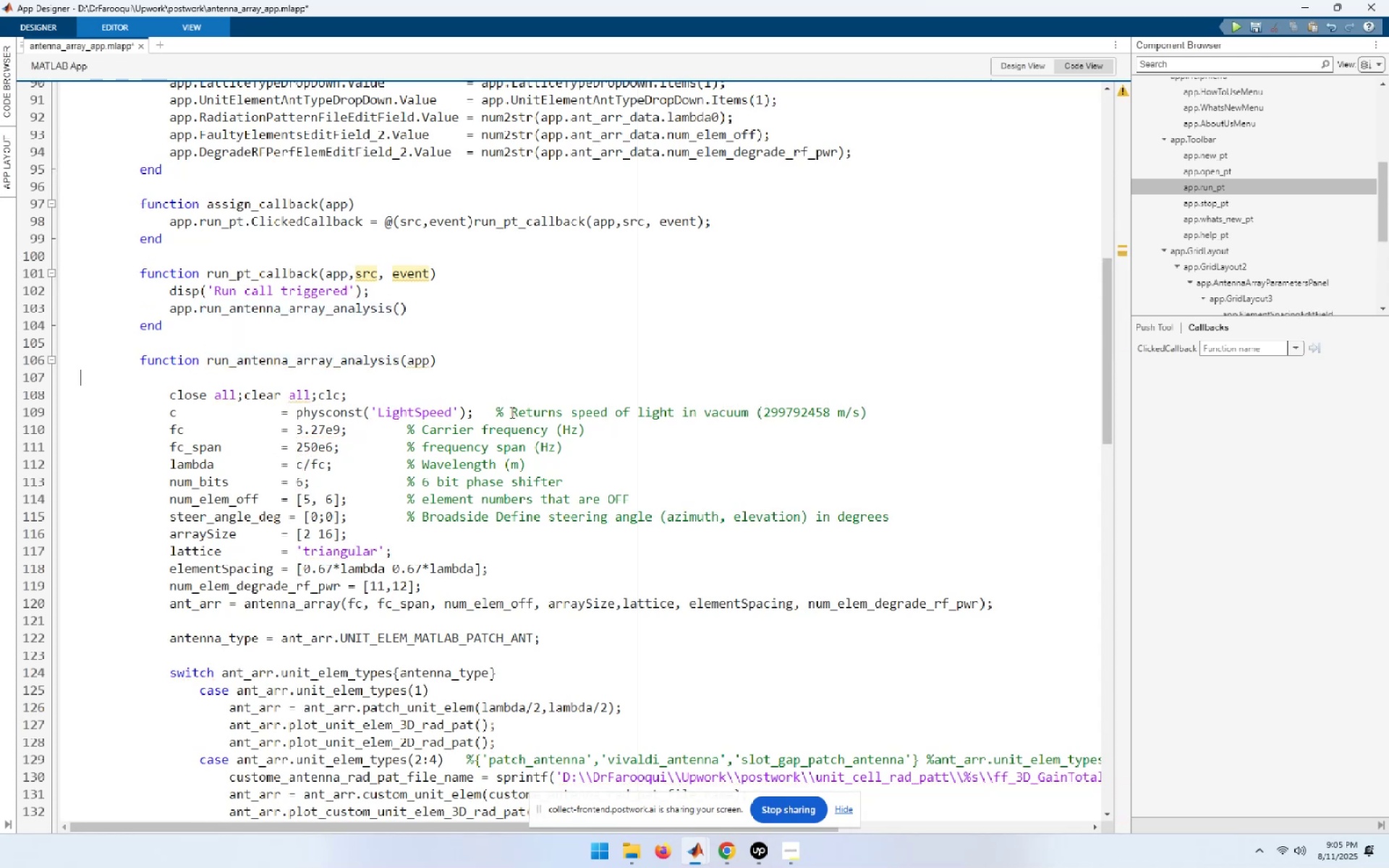 
key(ArrowDown)
 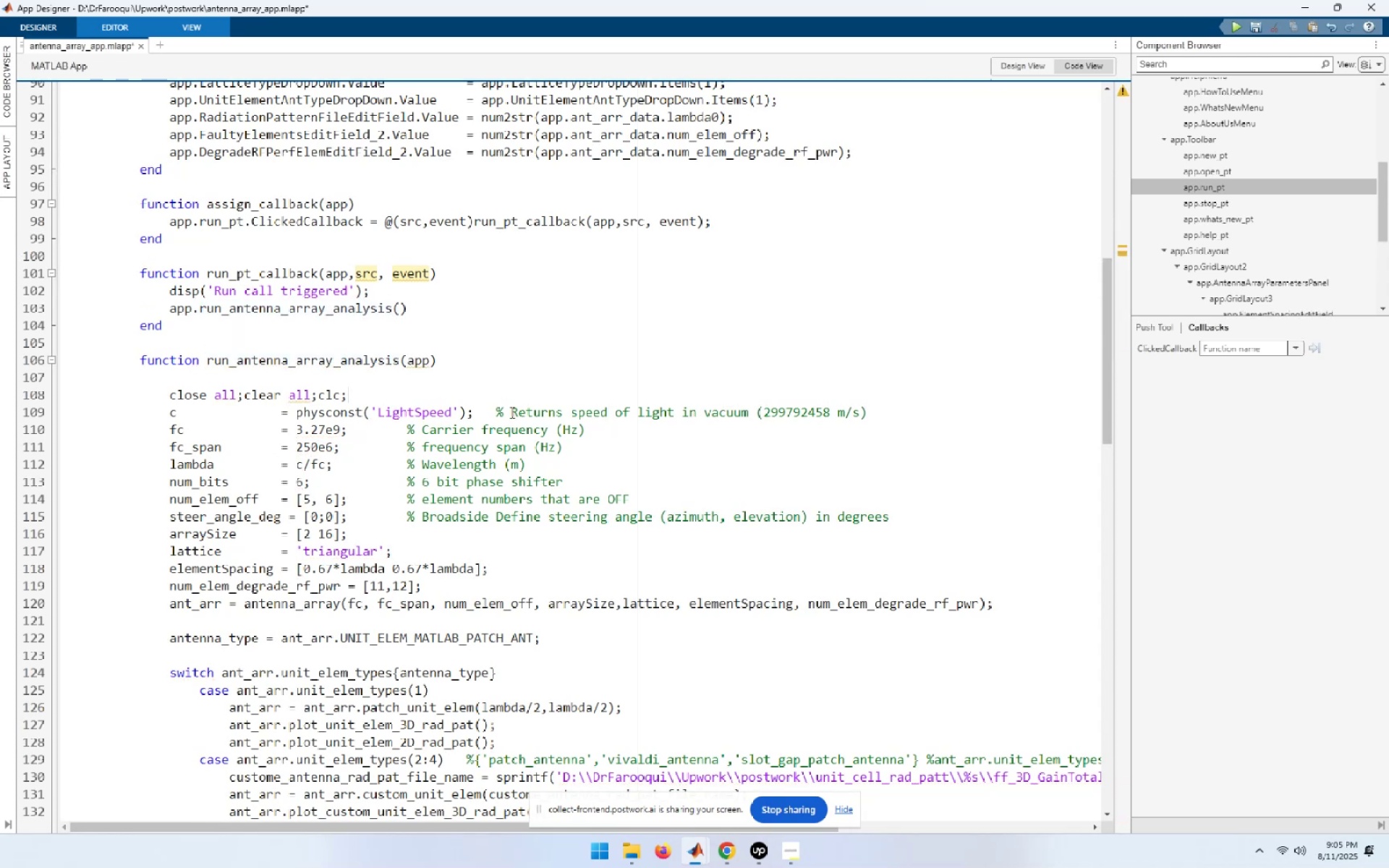 
key(ArrowUp)
 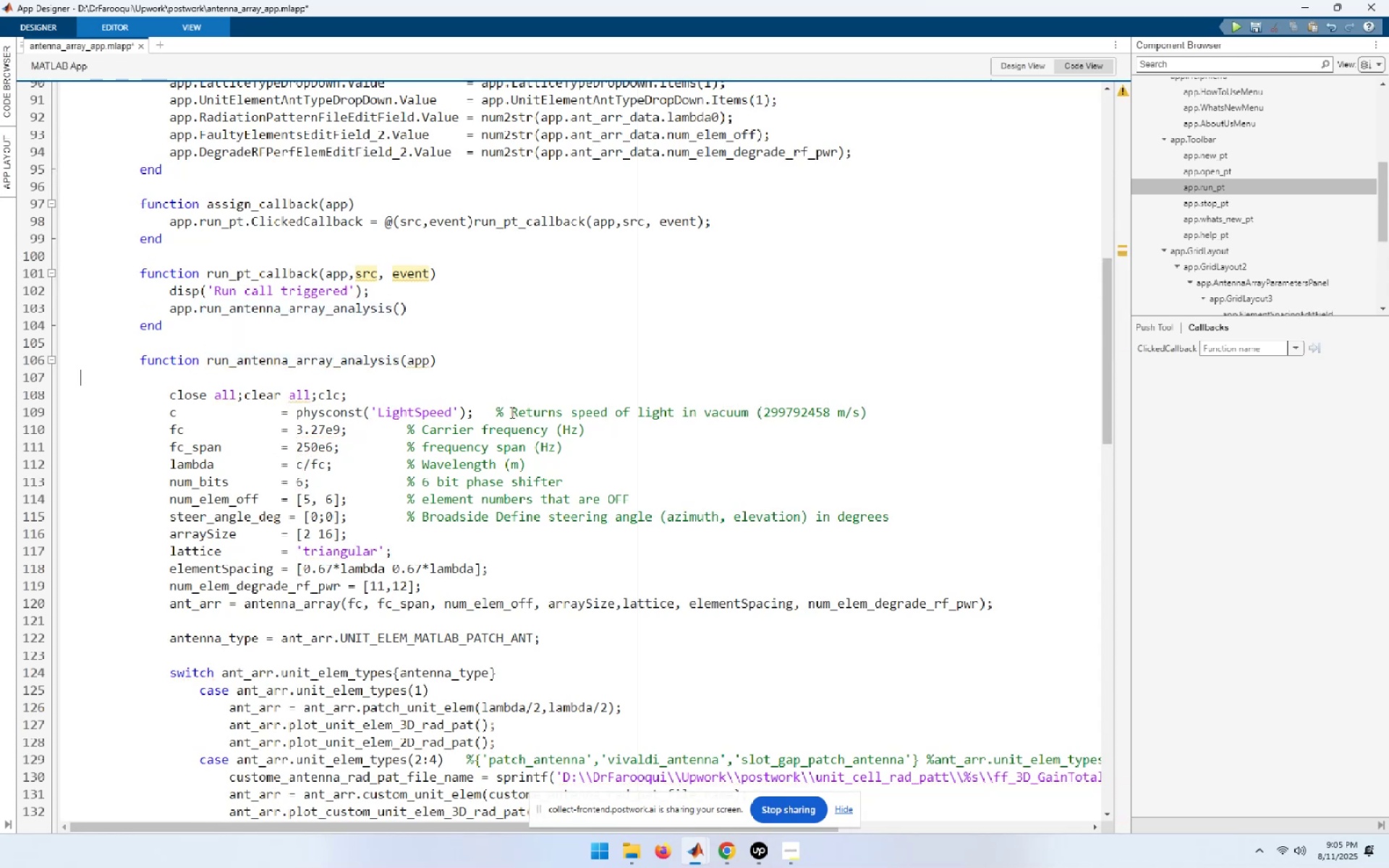 
key(ArrowUp)
 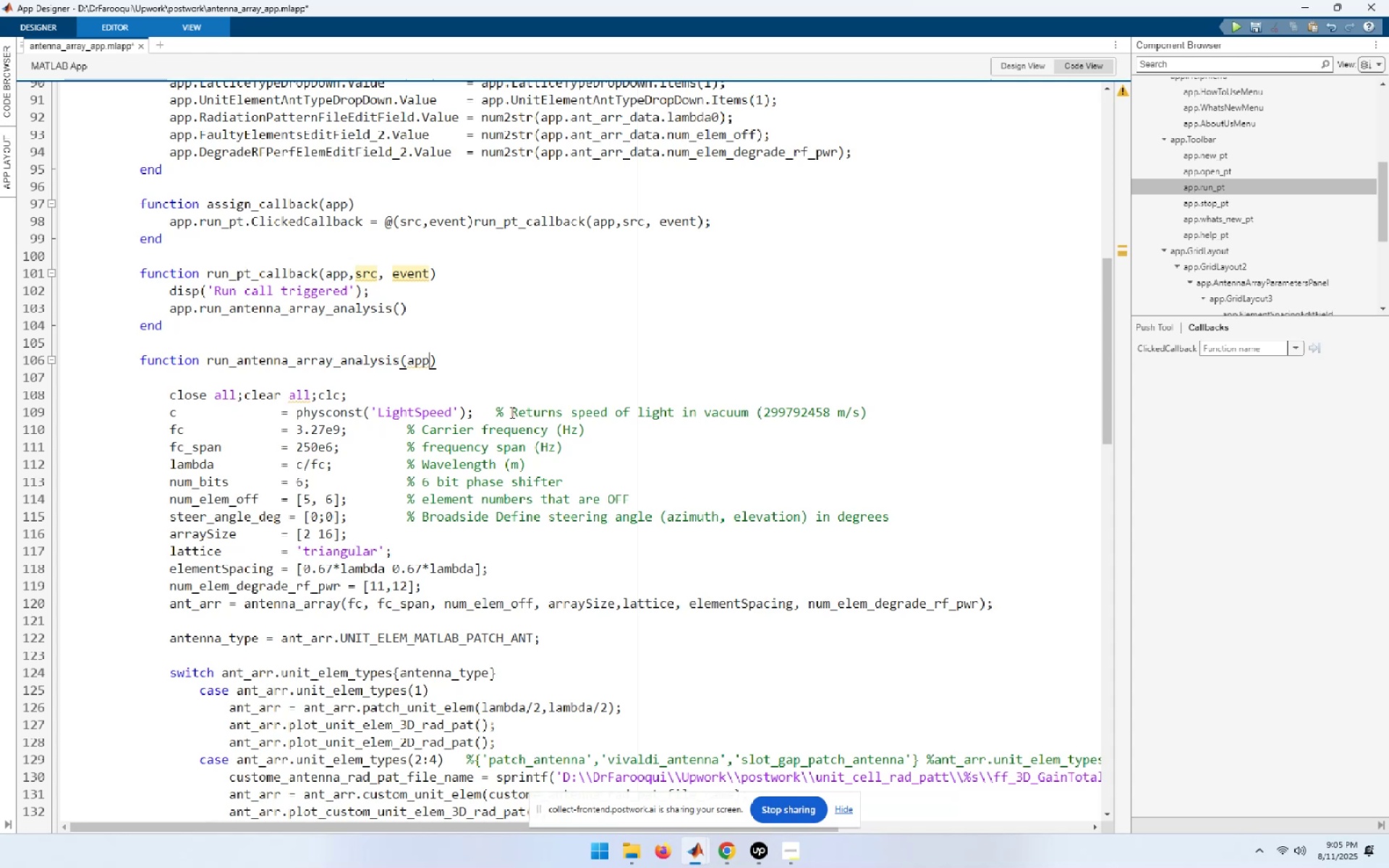 
key(ArrowDown)
 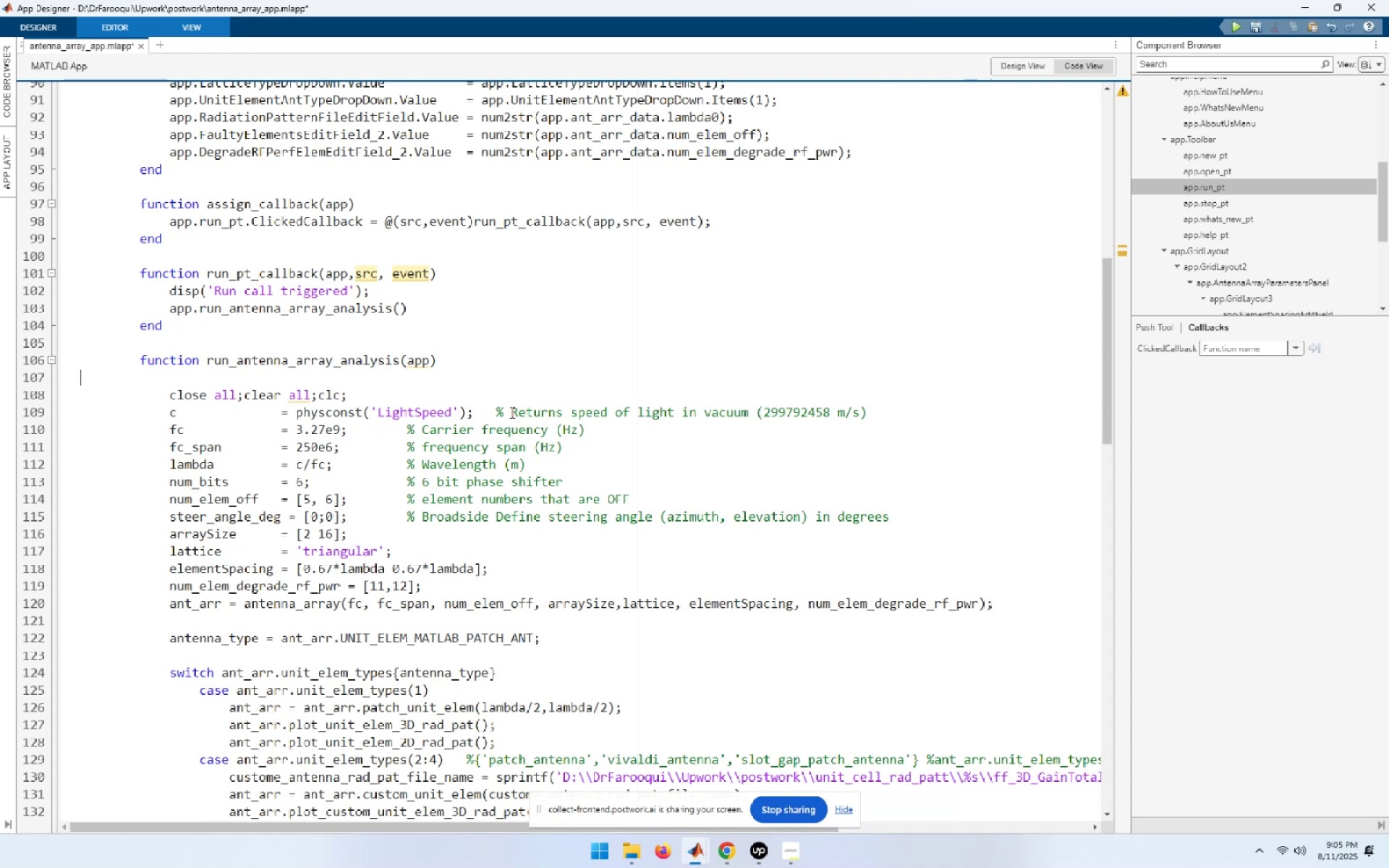 
key(ArrowDown)
 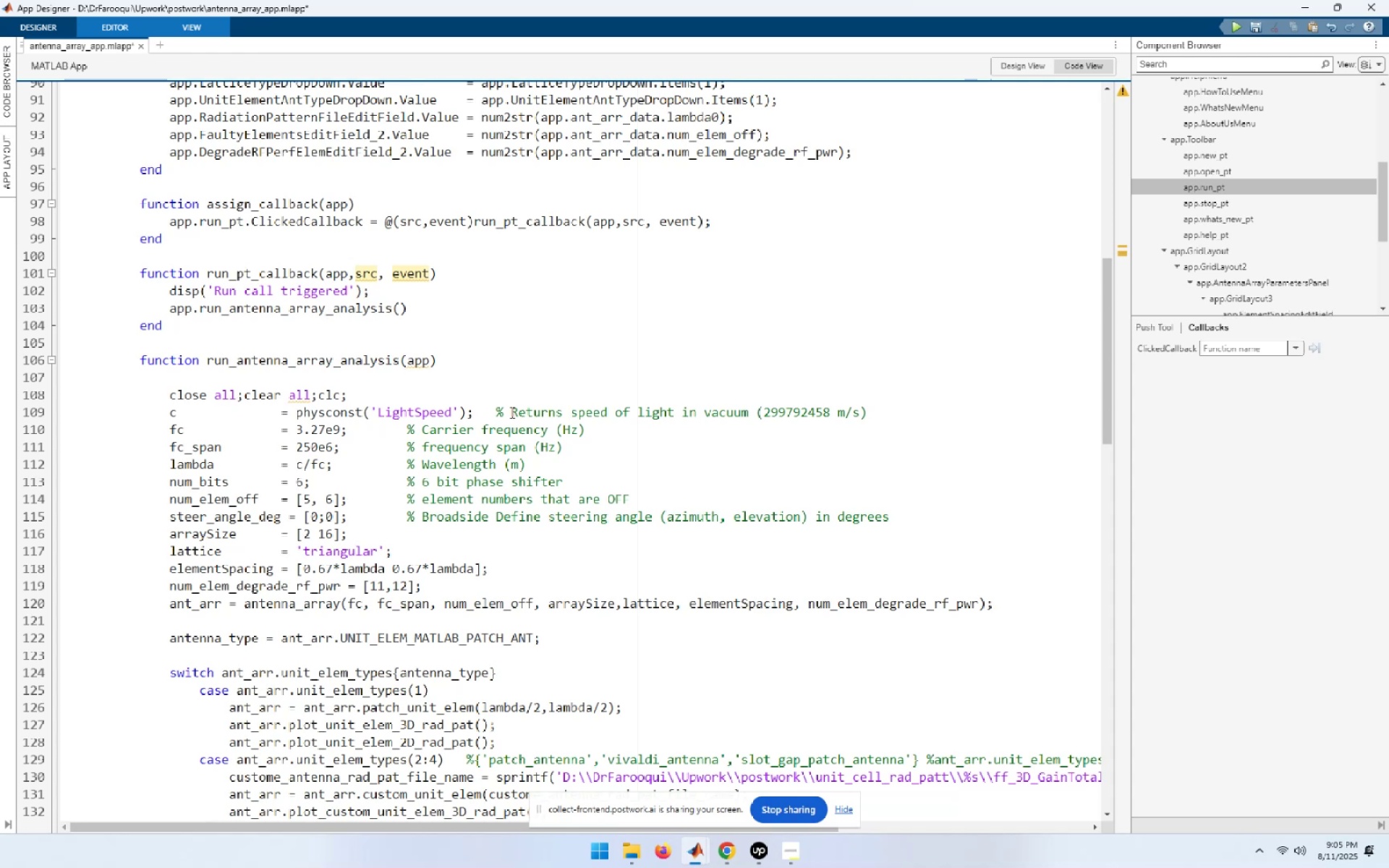 
key(Home)
 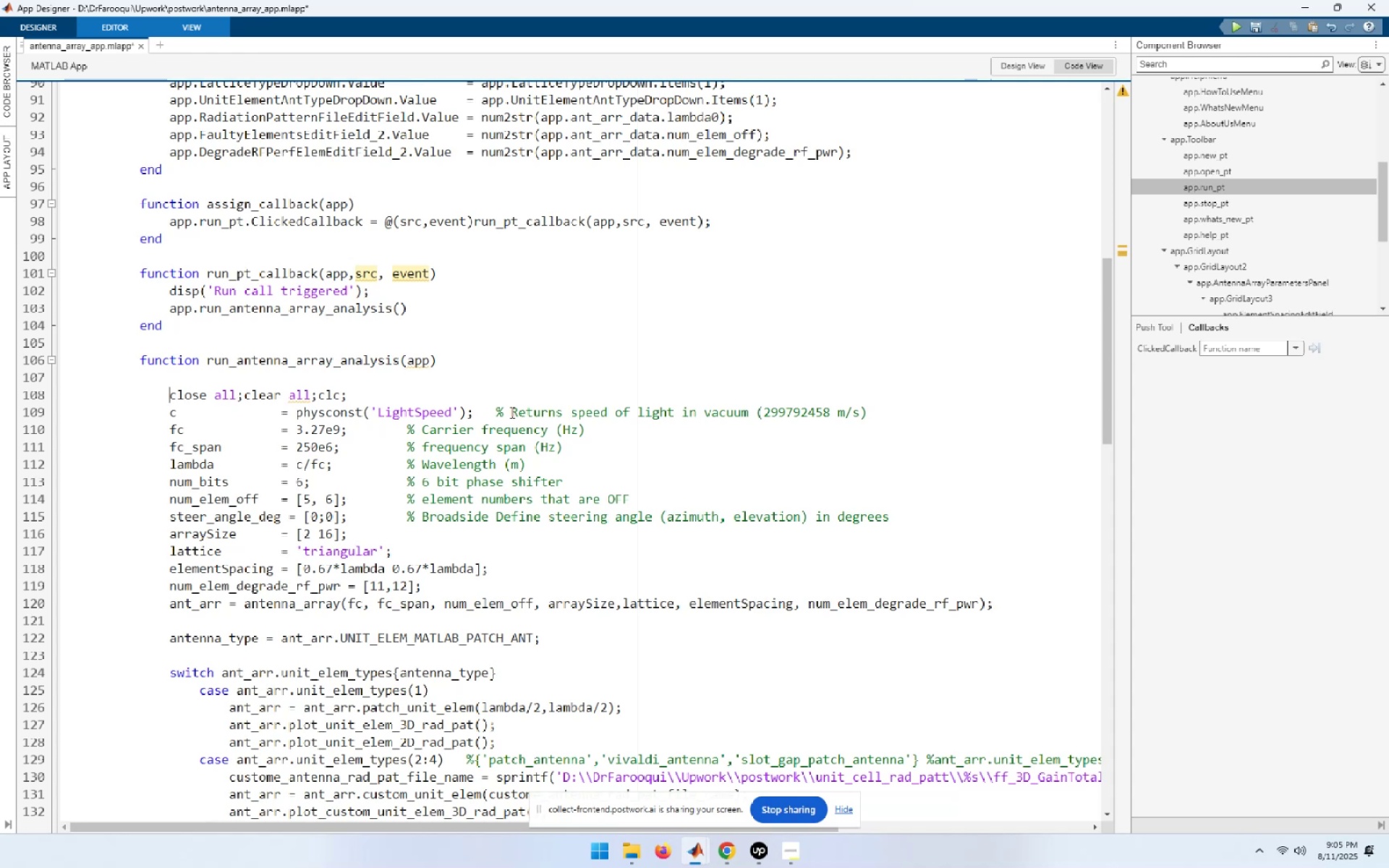 
key(Shift+End)
 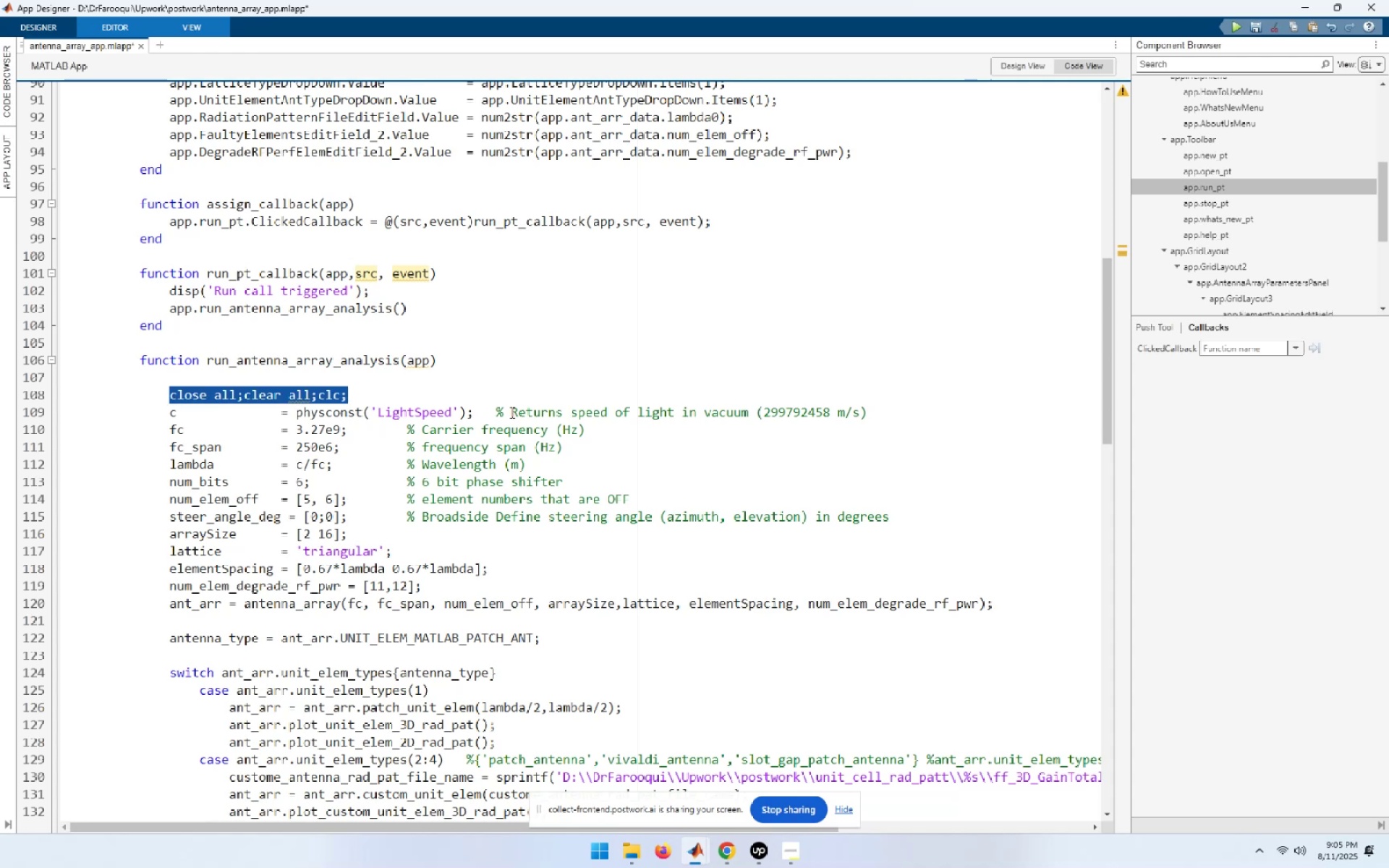 
key(Shift+ArrowDown)
 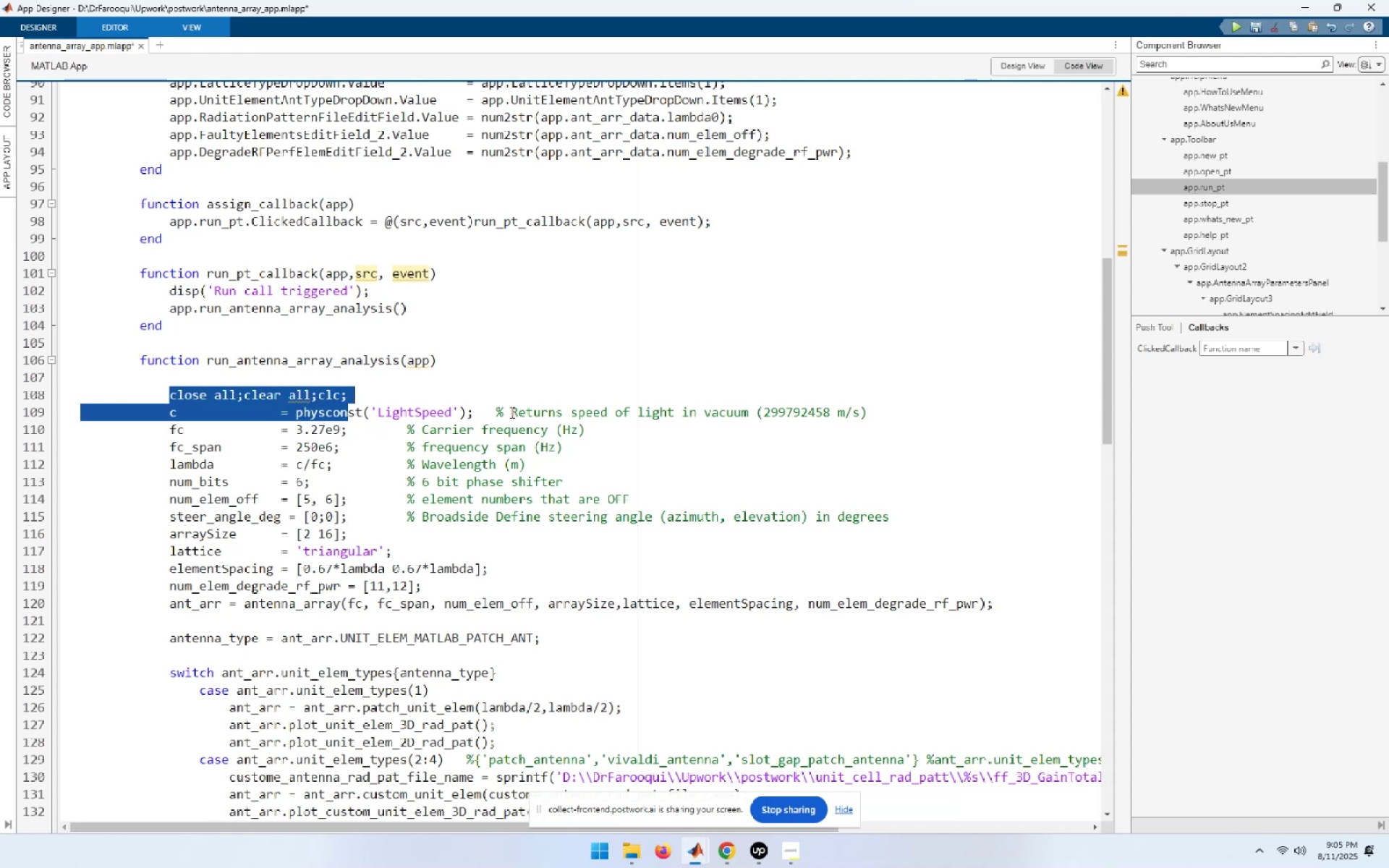 
key(Shift+ArrowDown)
 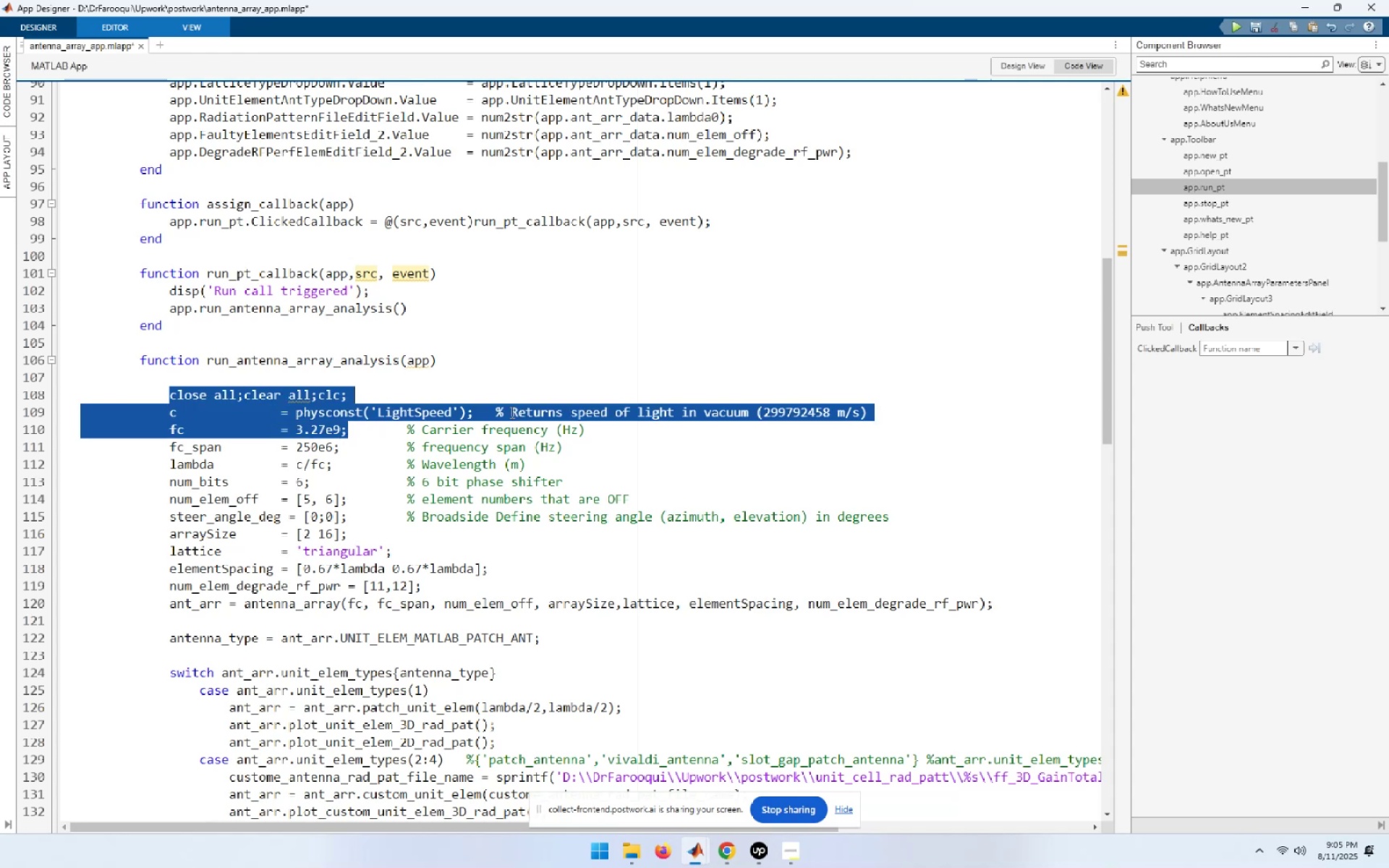 
key(Shift+ArrowDown)
 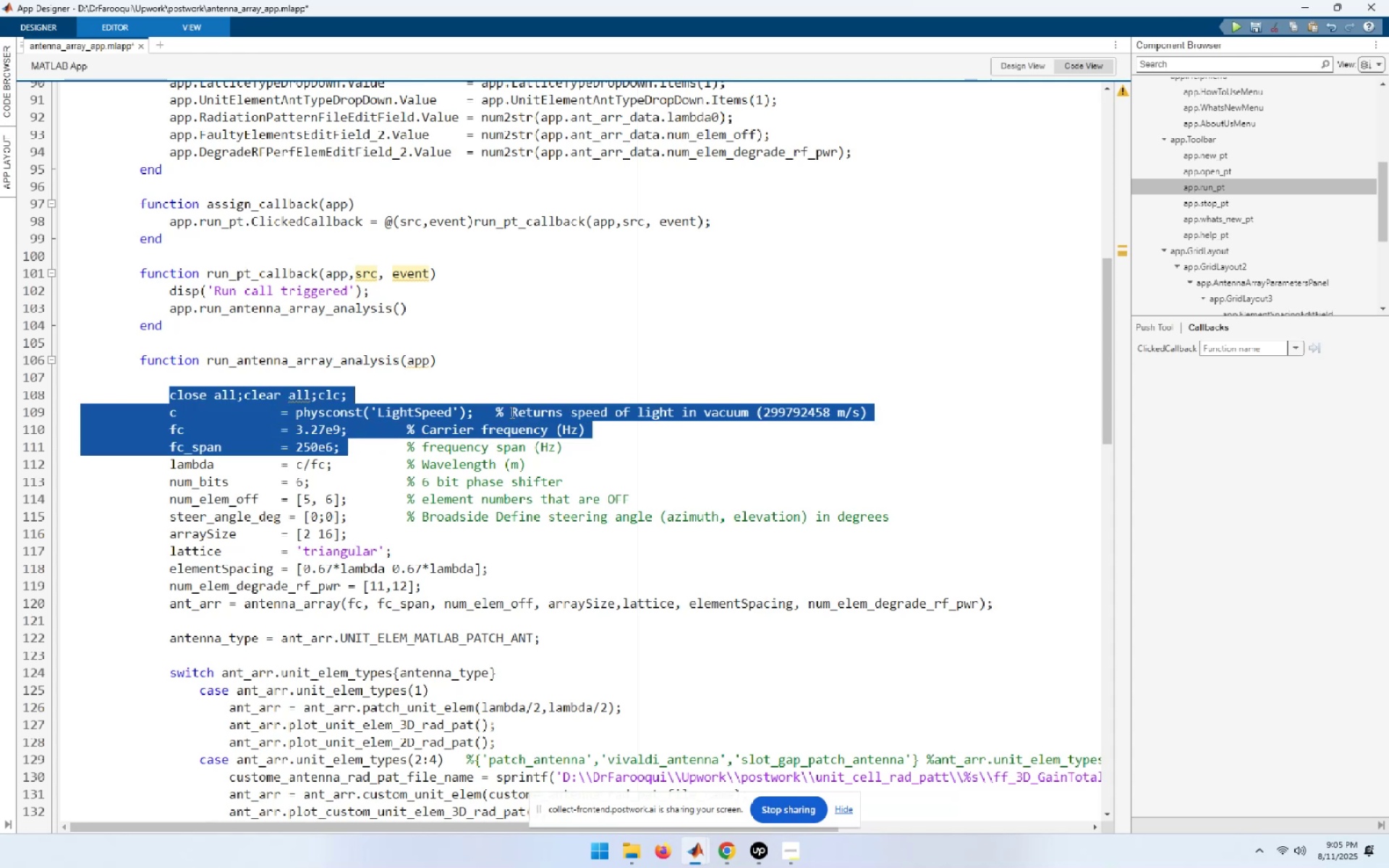 
key(Shift+ArrowDown)
 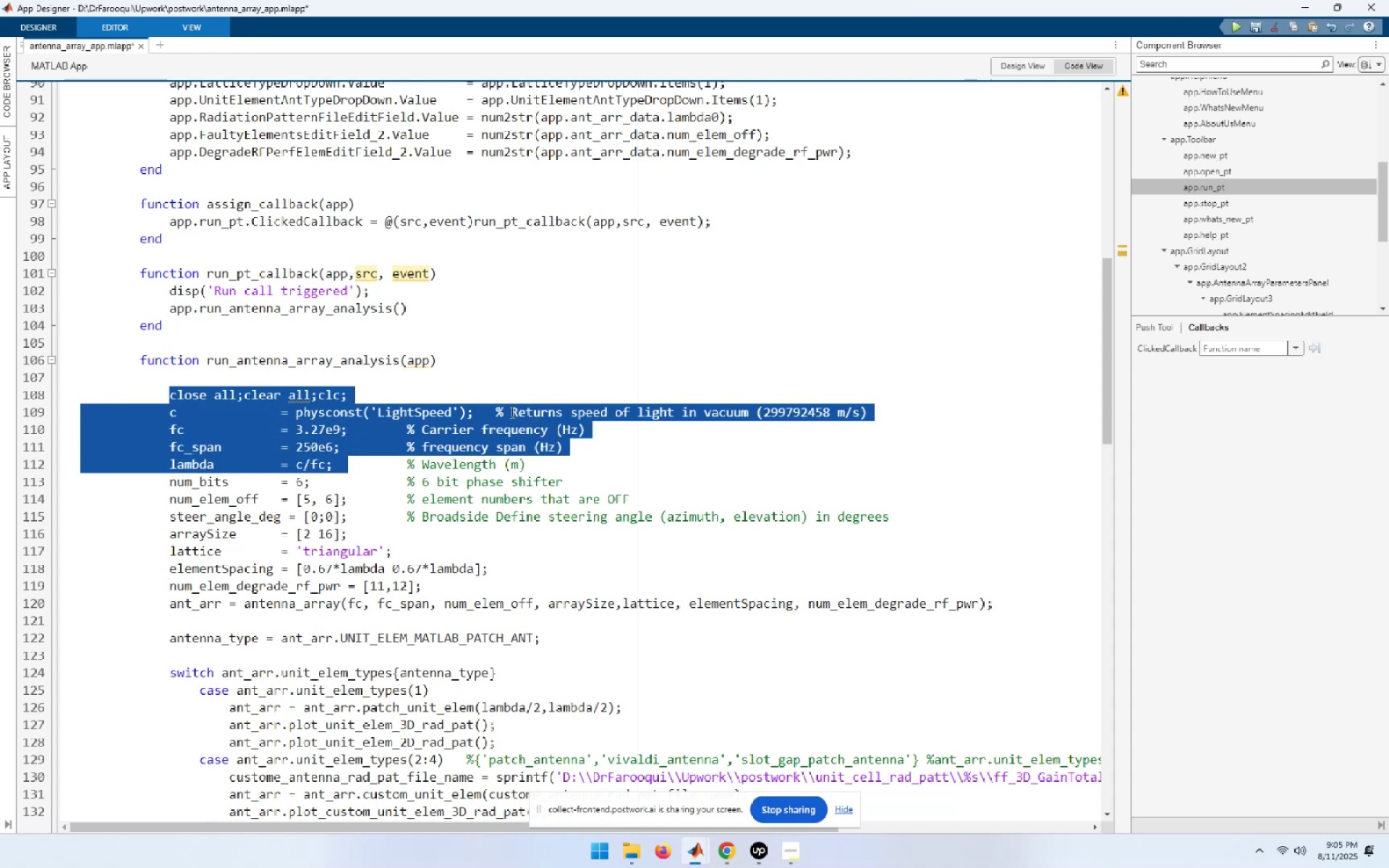 
key(Shift+ArrowDown)
 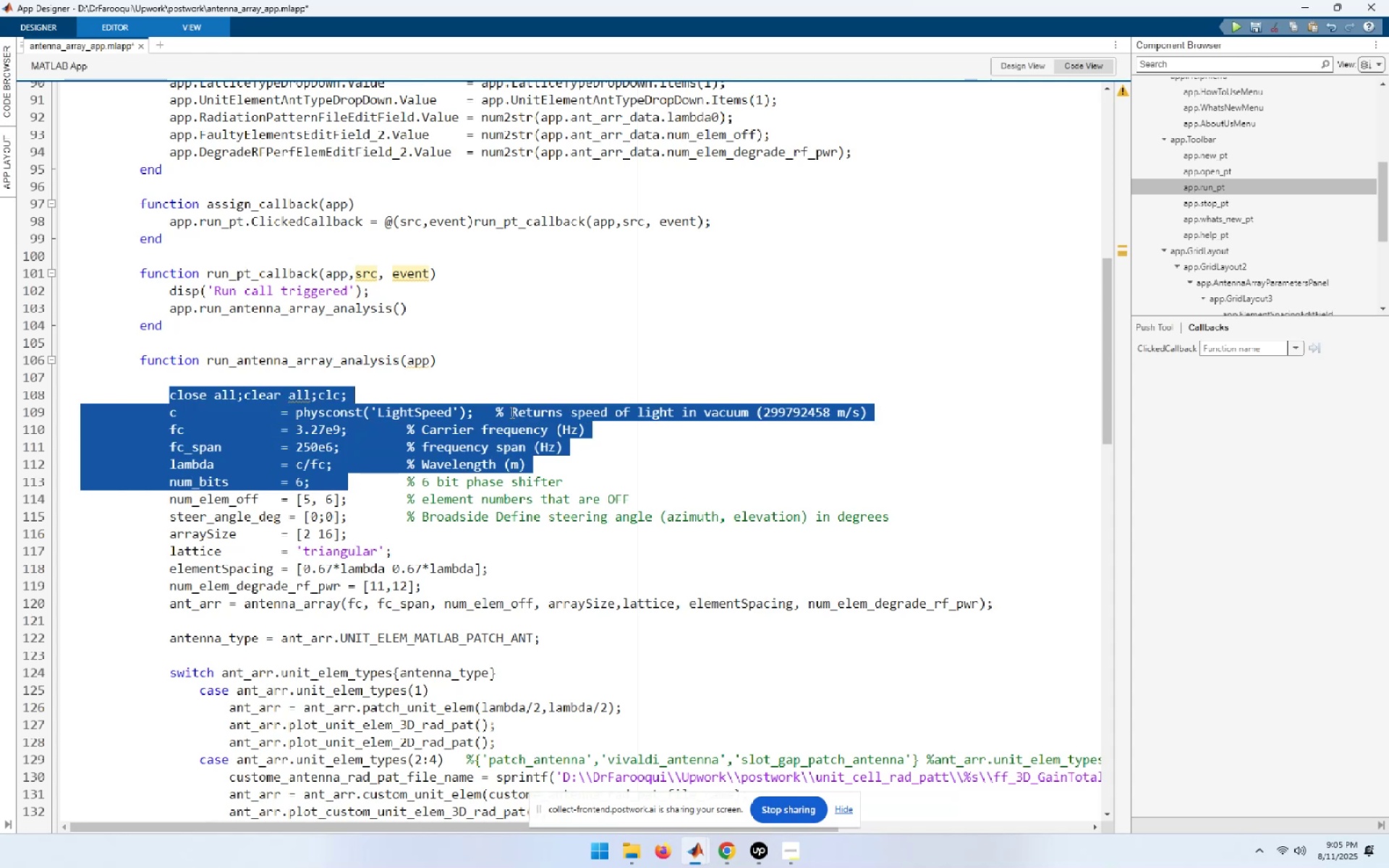 
key(Shift+ArrowDown)
 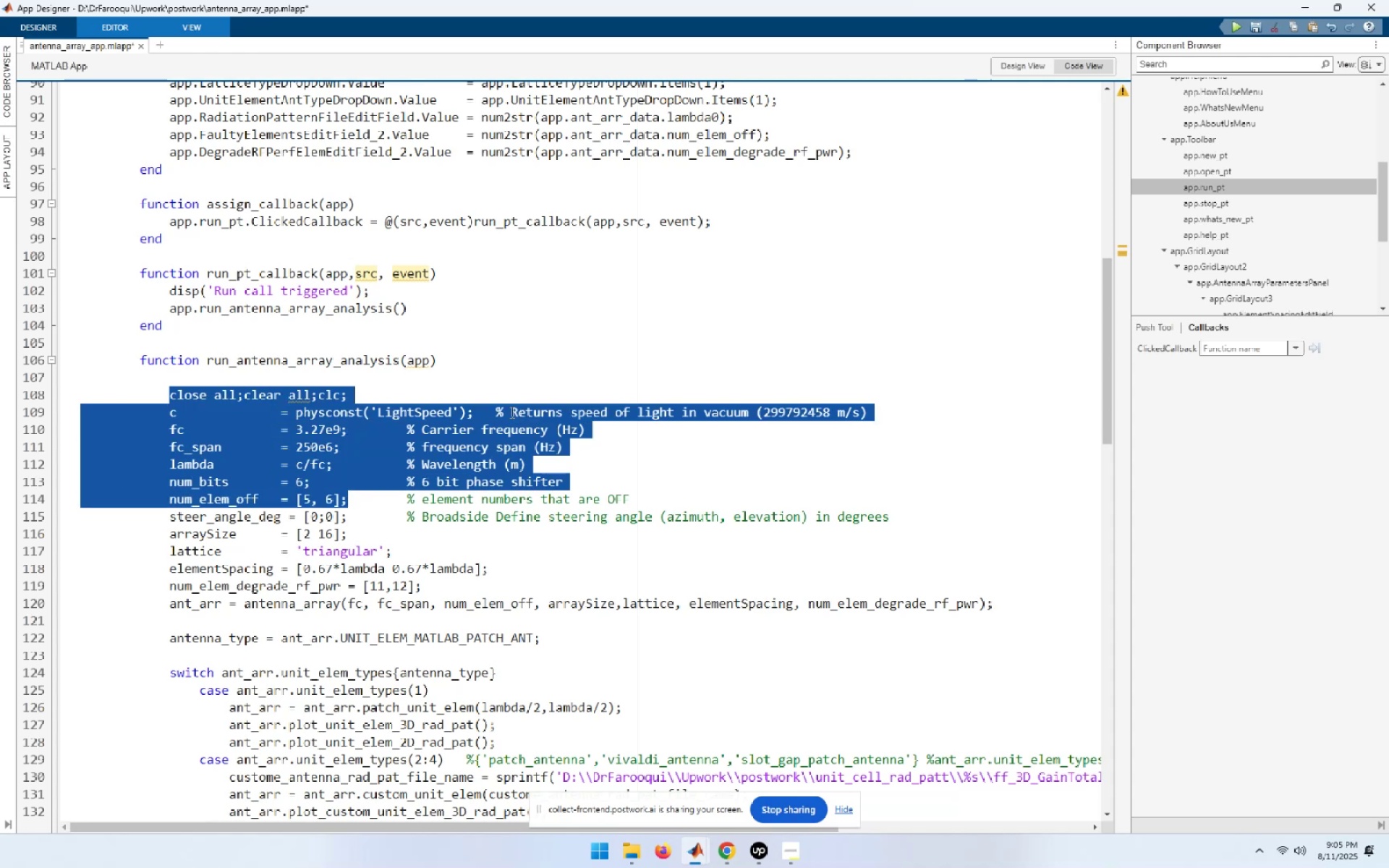 
key(Shift+ArrowDown)
 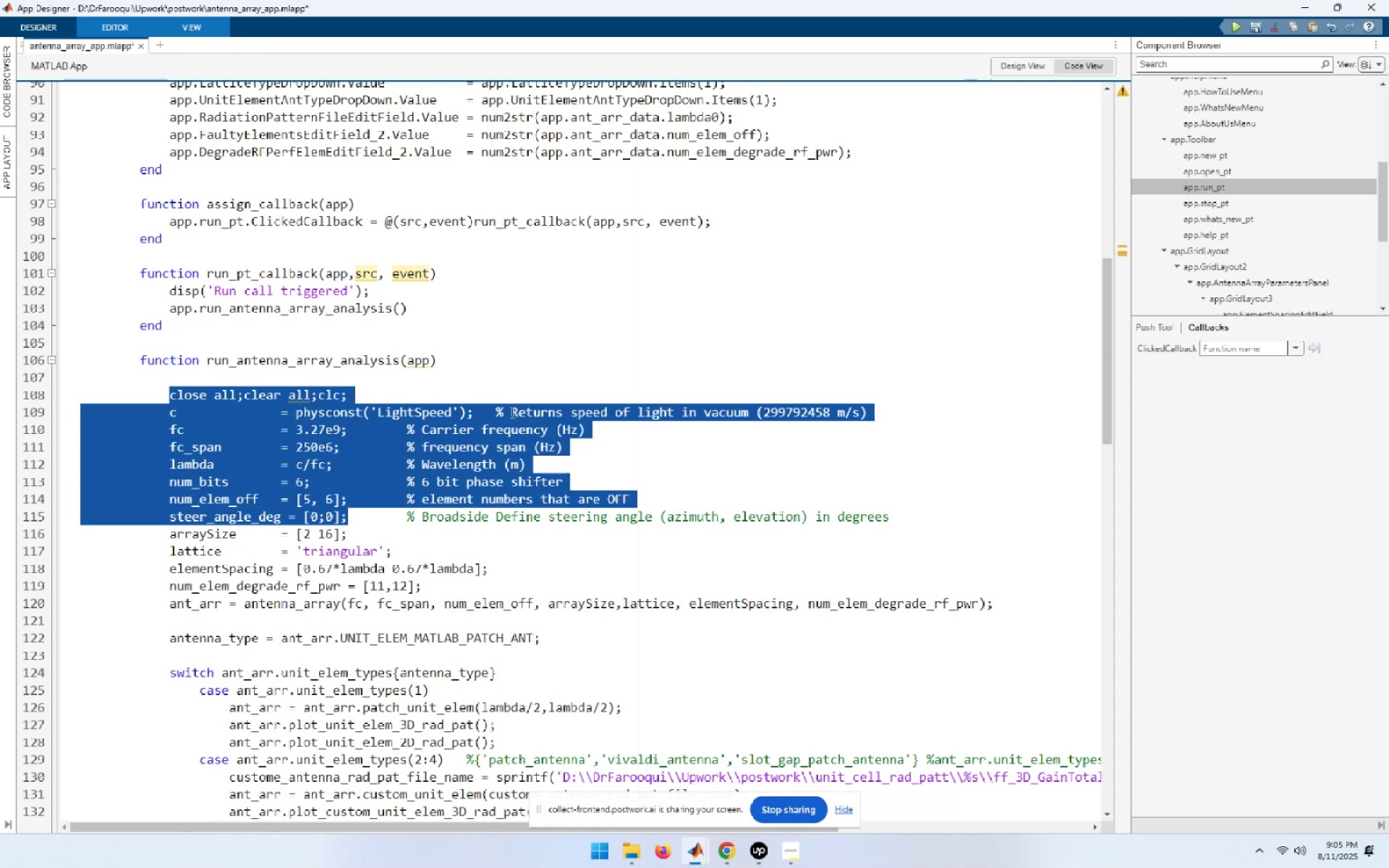 
key(Shift+ArrowDown)
 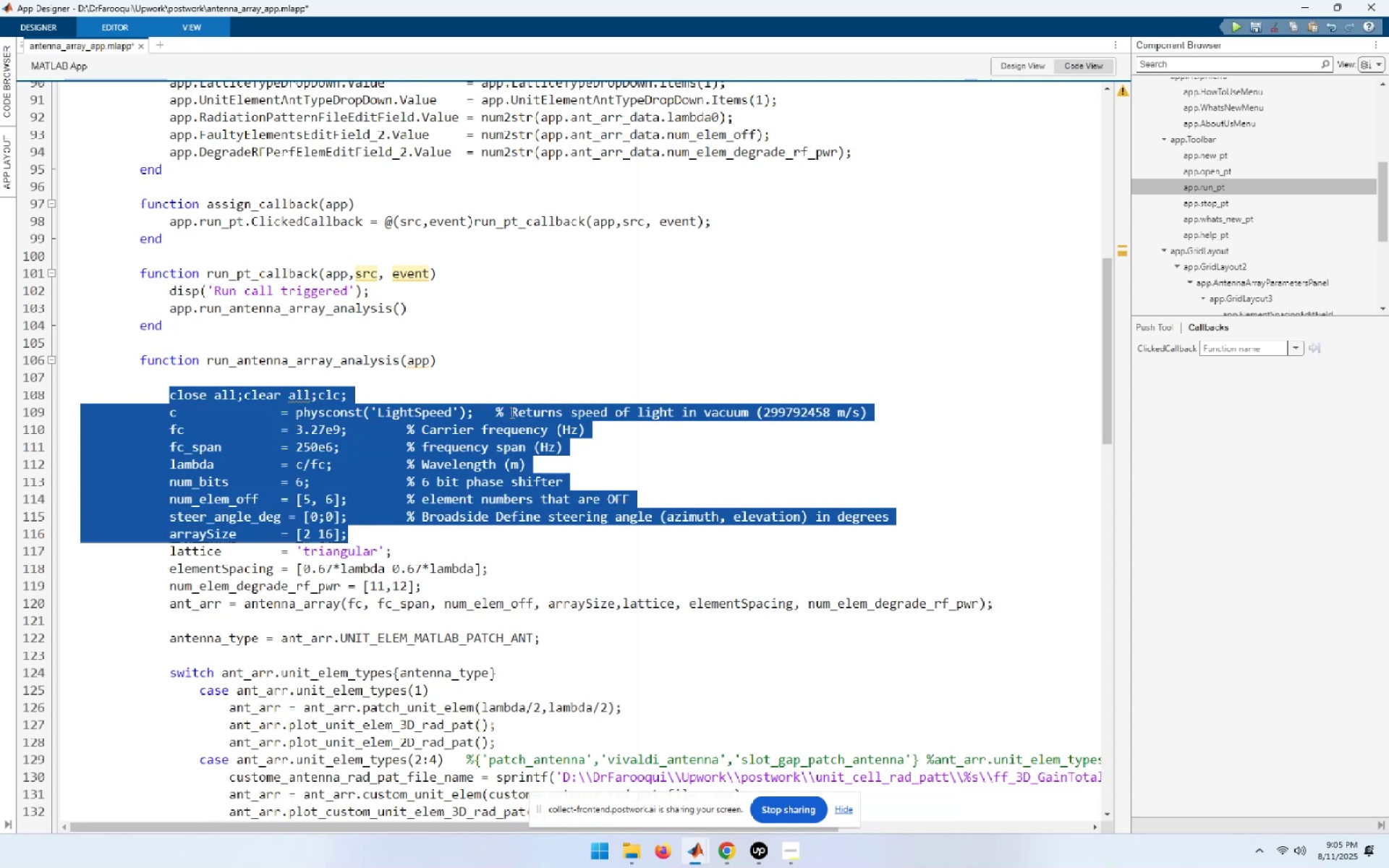 
key(Shift+ArrowDown)
 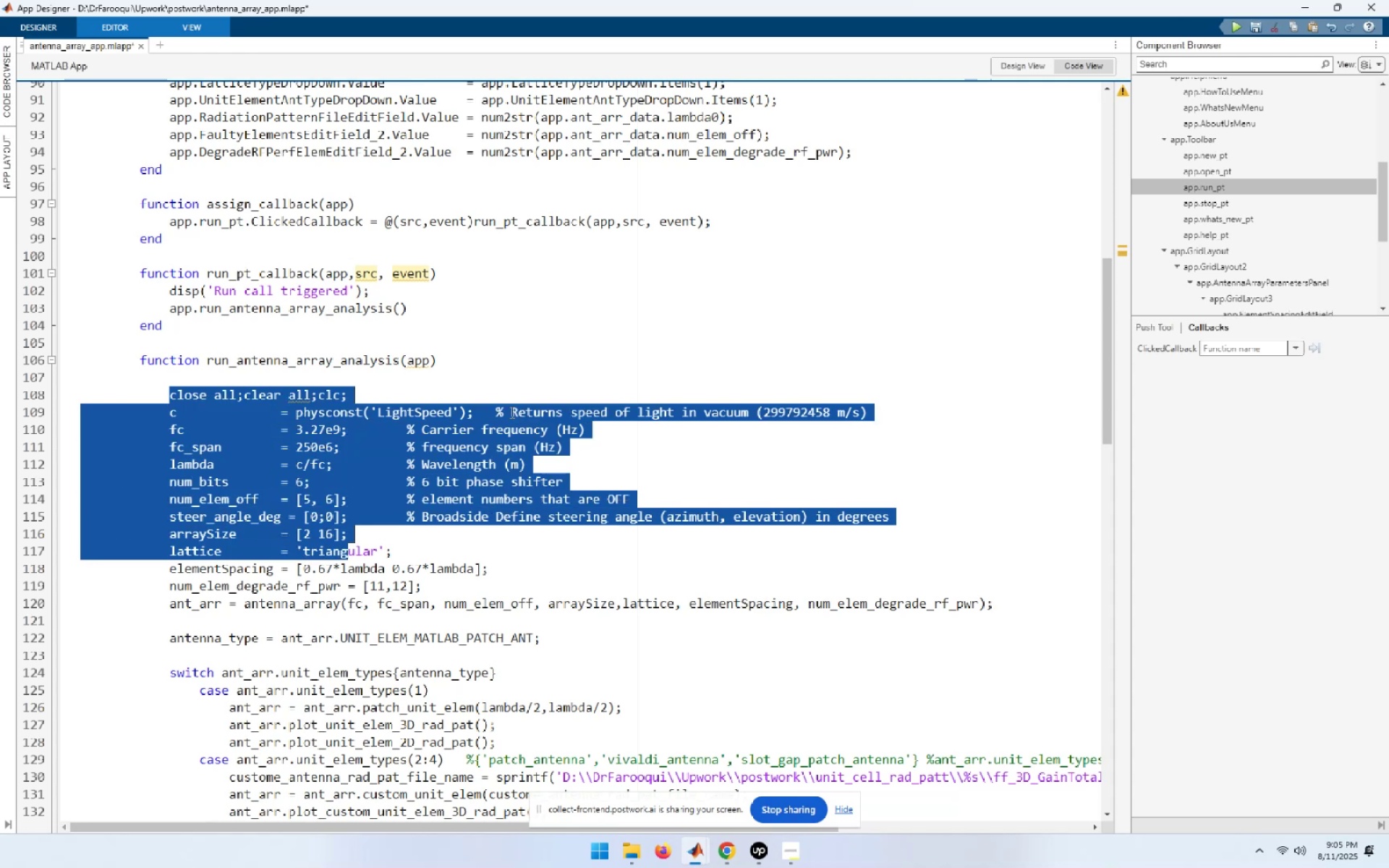 
key(Shift+ArrowDown)
 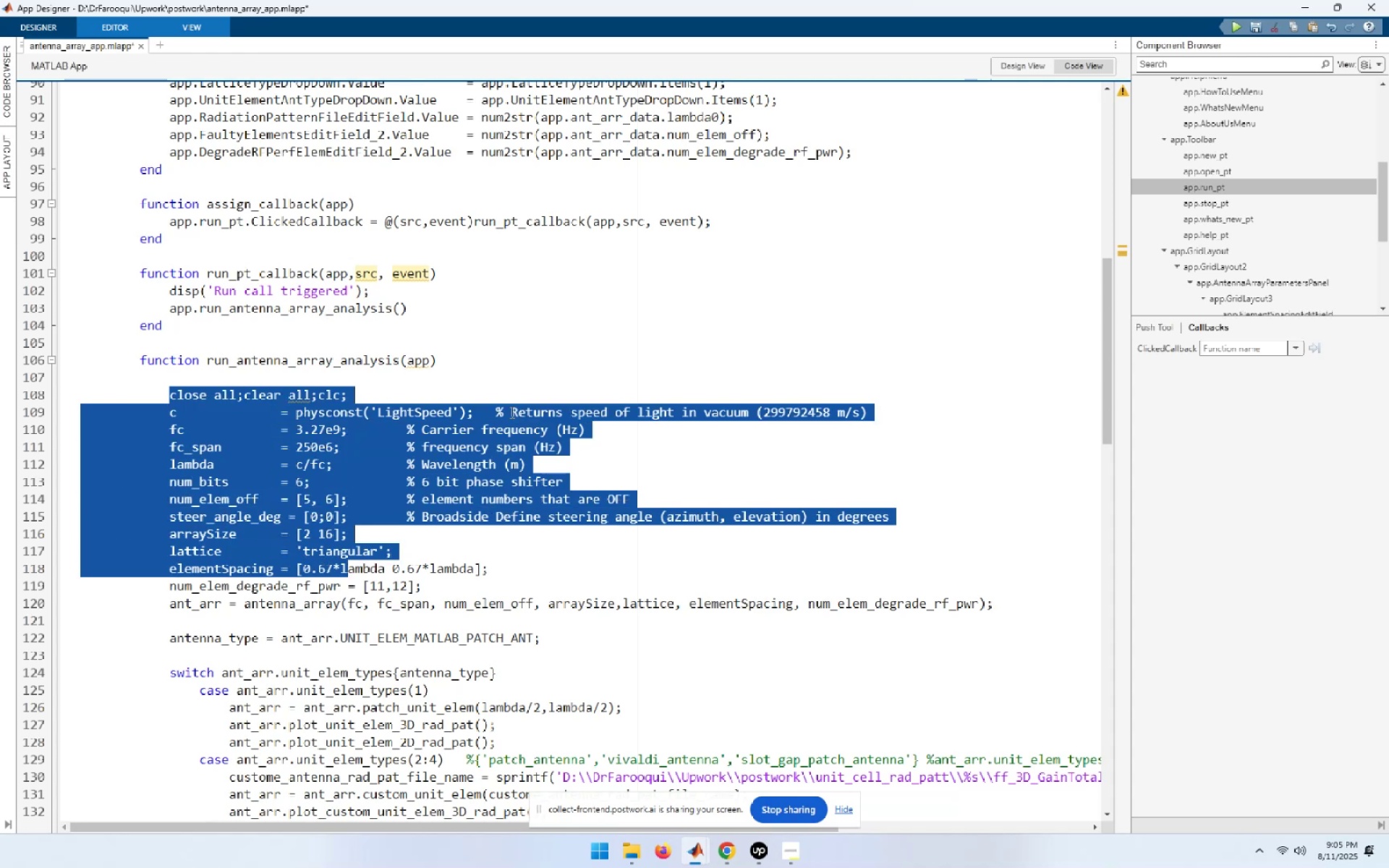 
key(Shift+ArrowDown)
 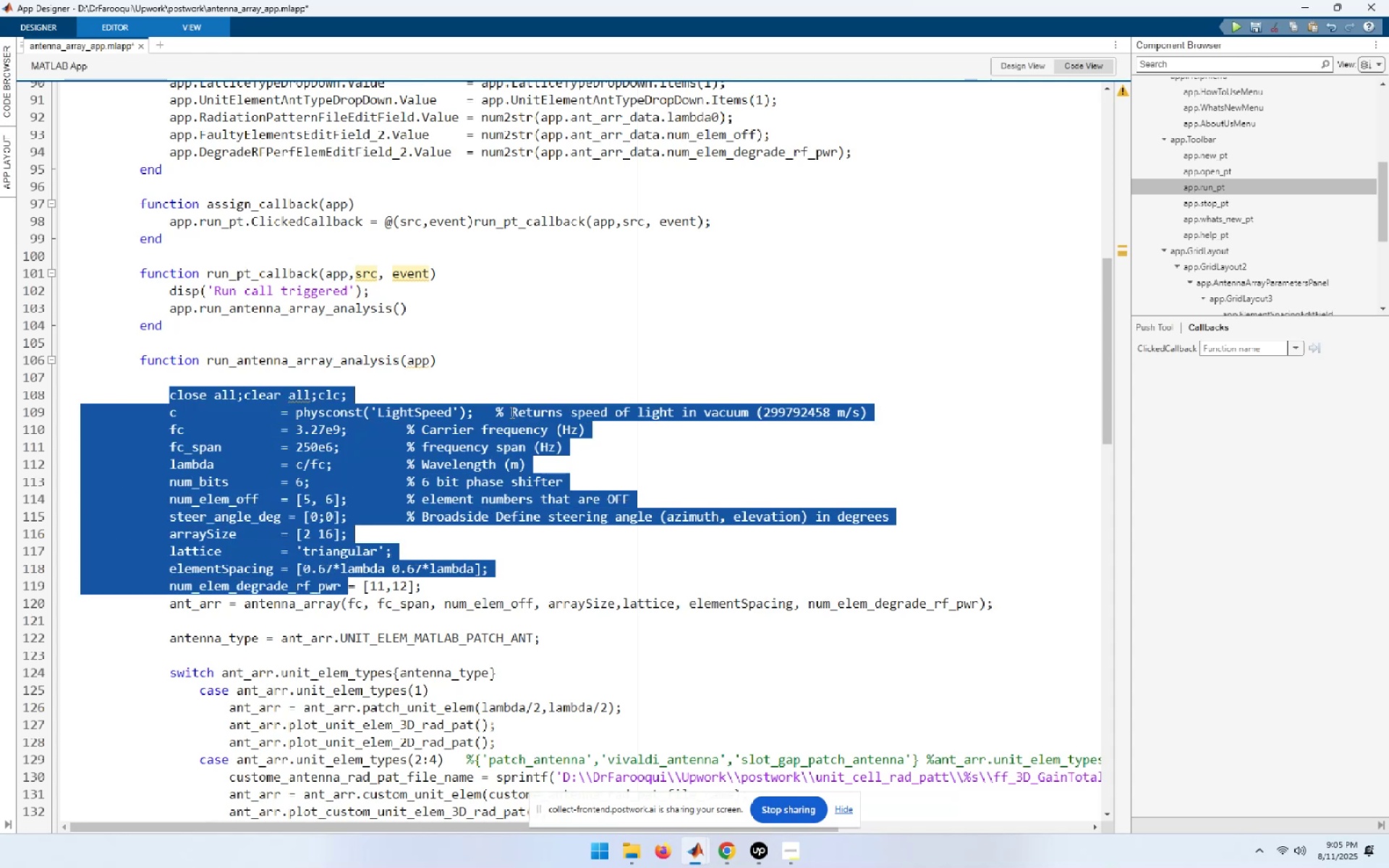 
key(Shift+End)
 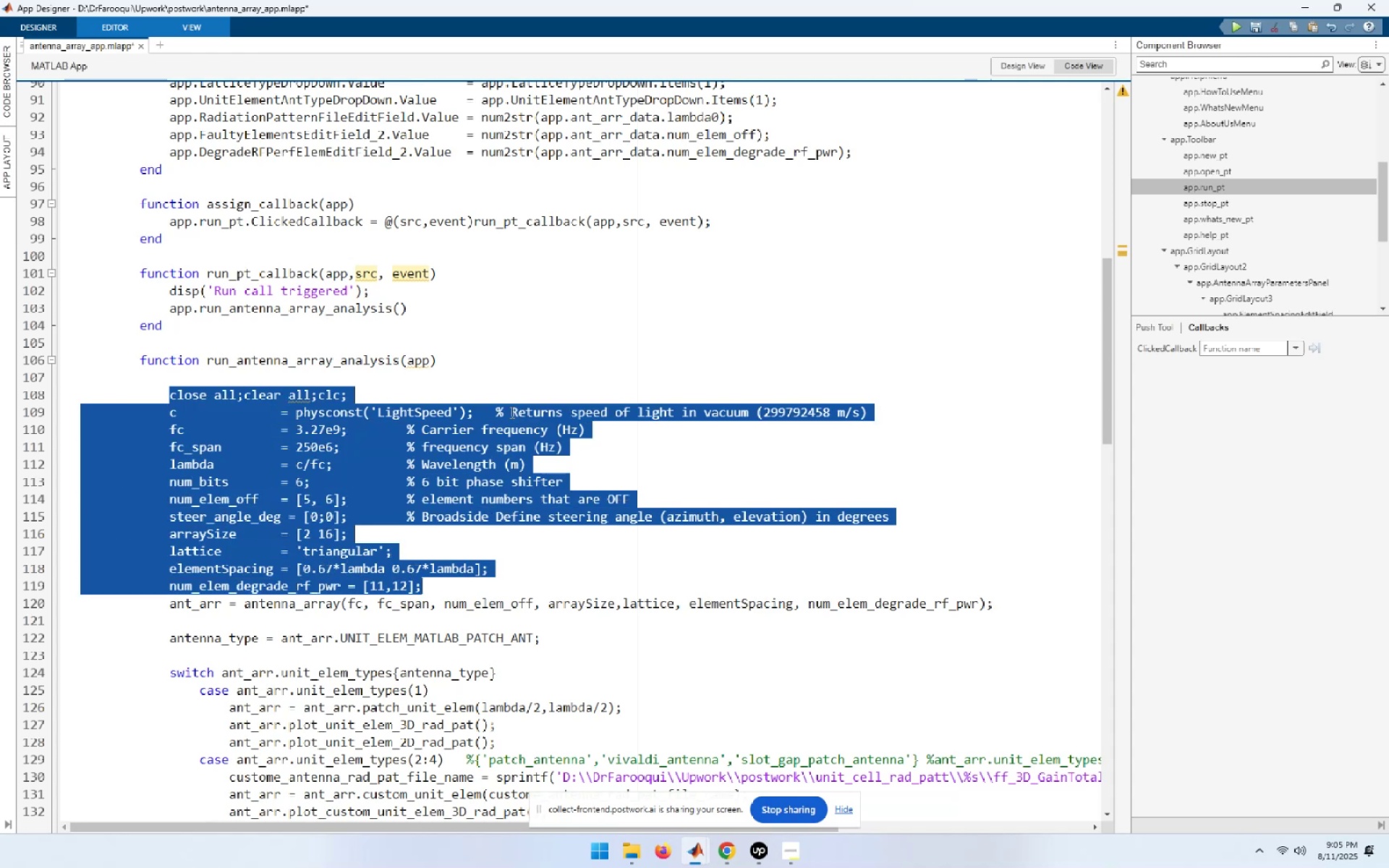 
key(Delete)
 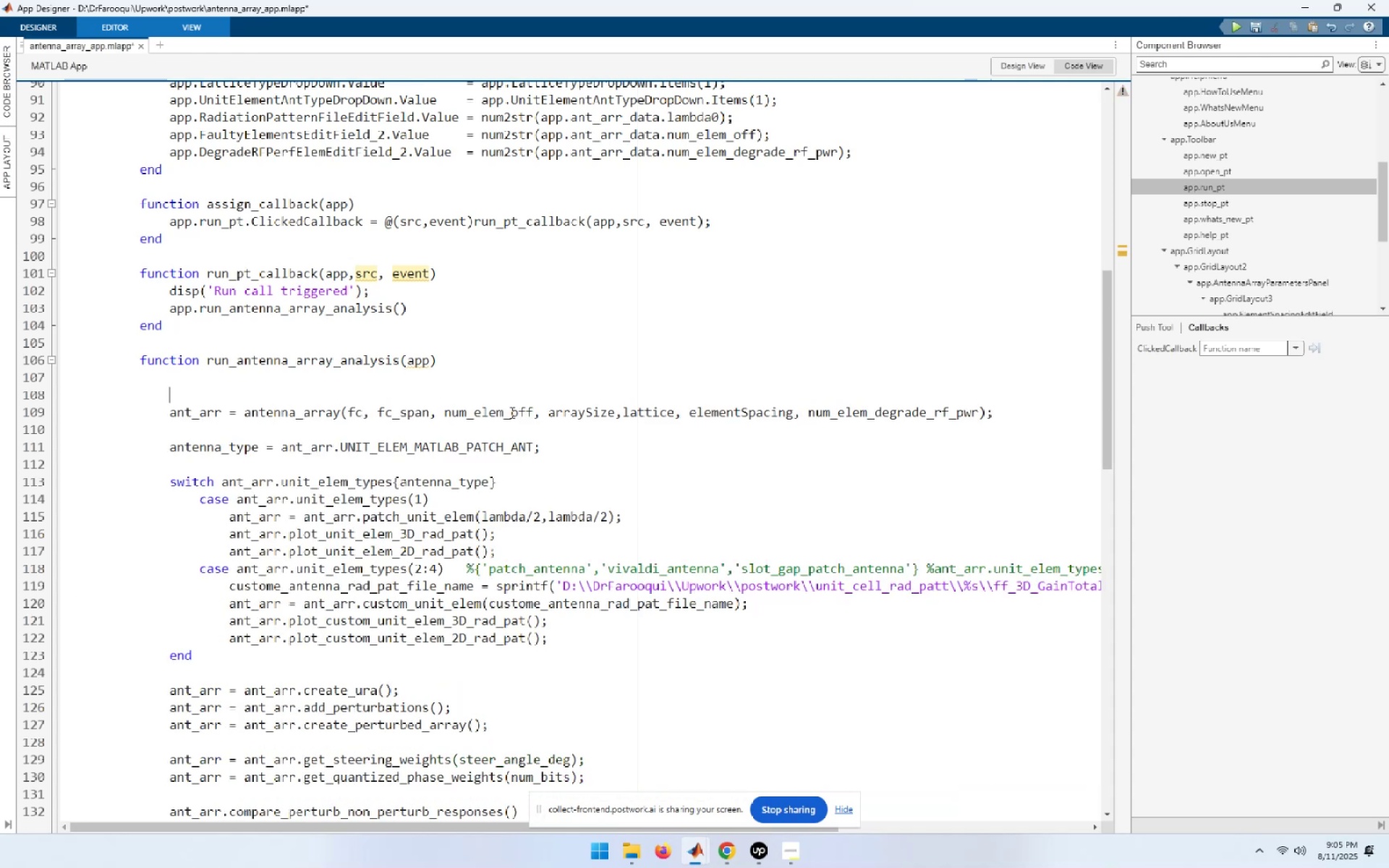 
key(ArrowUp)
 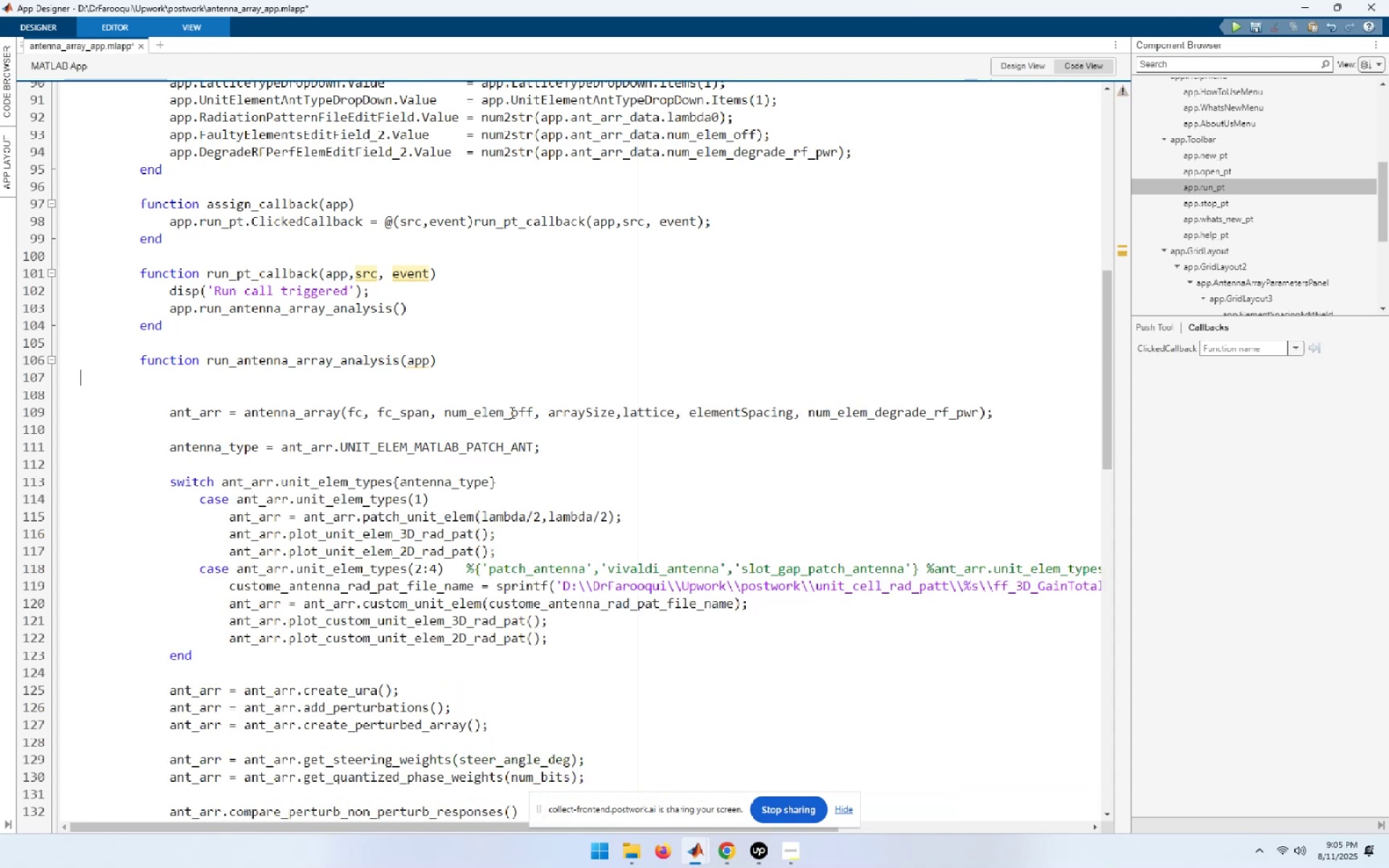 
key(ArrowUp)
 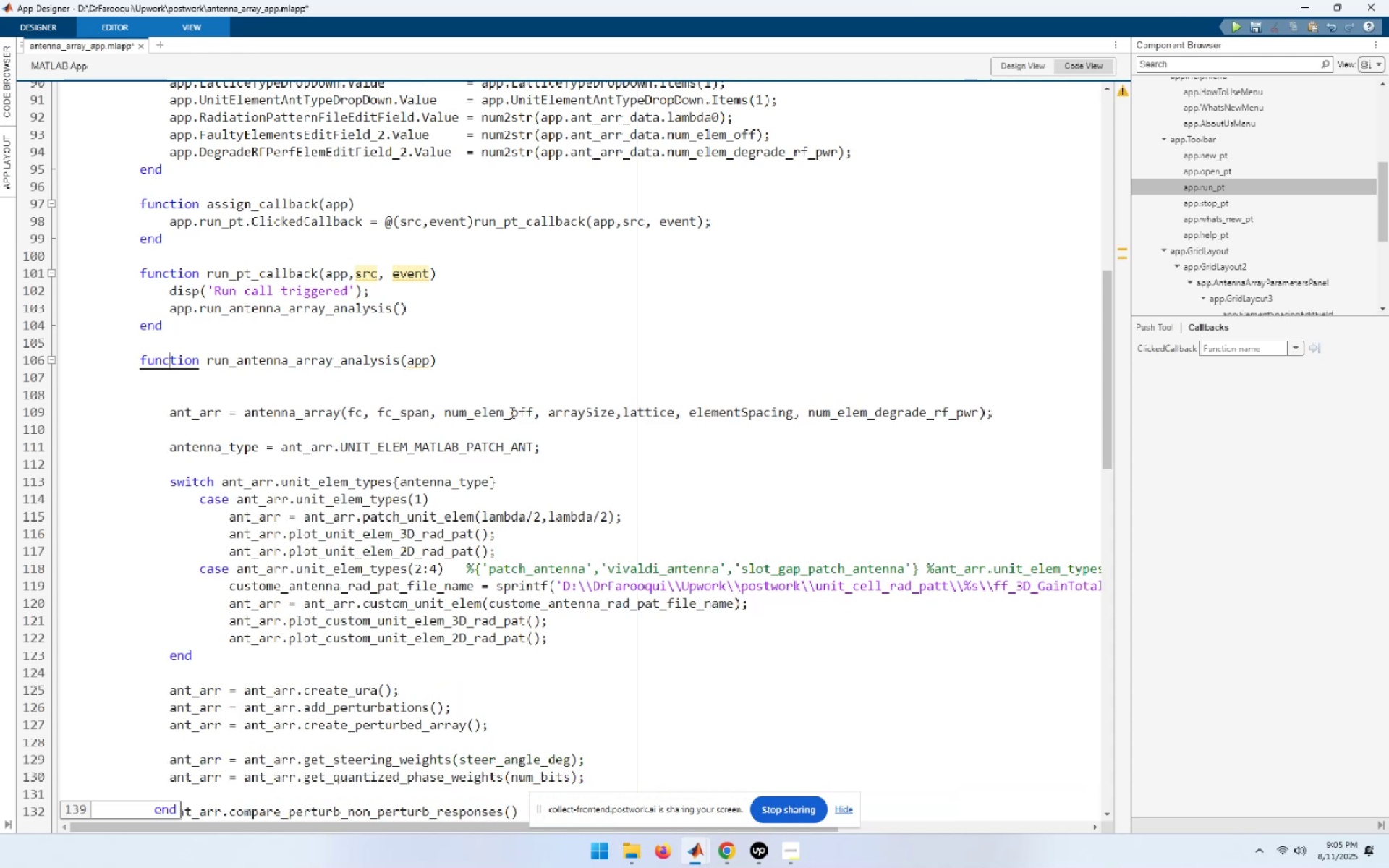 
key(End)
 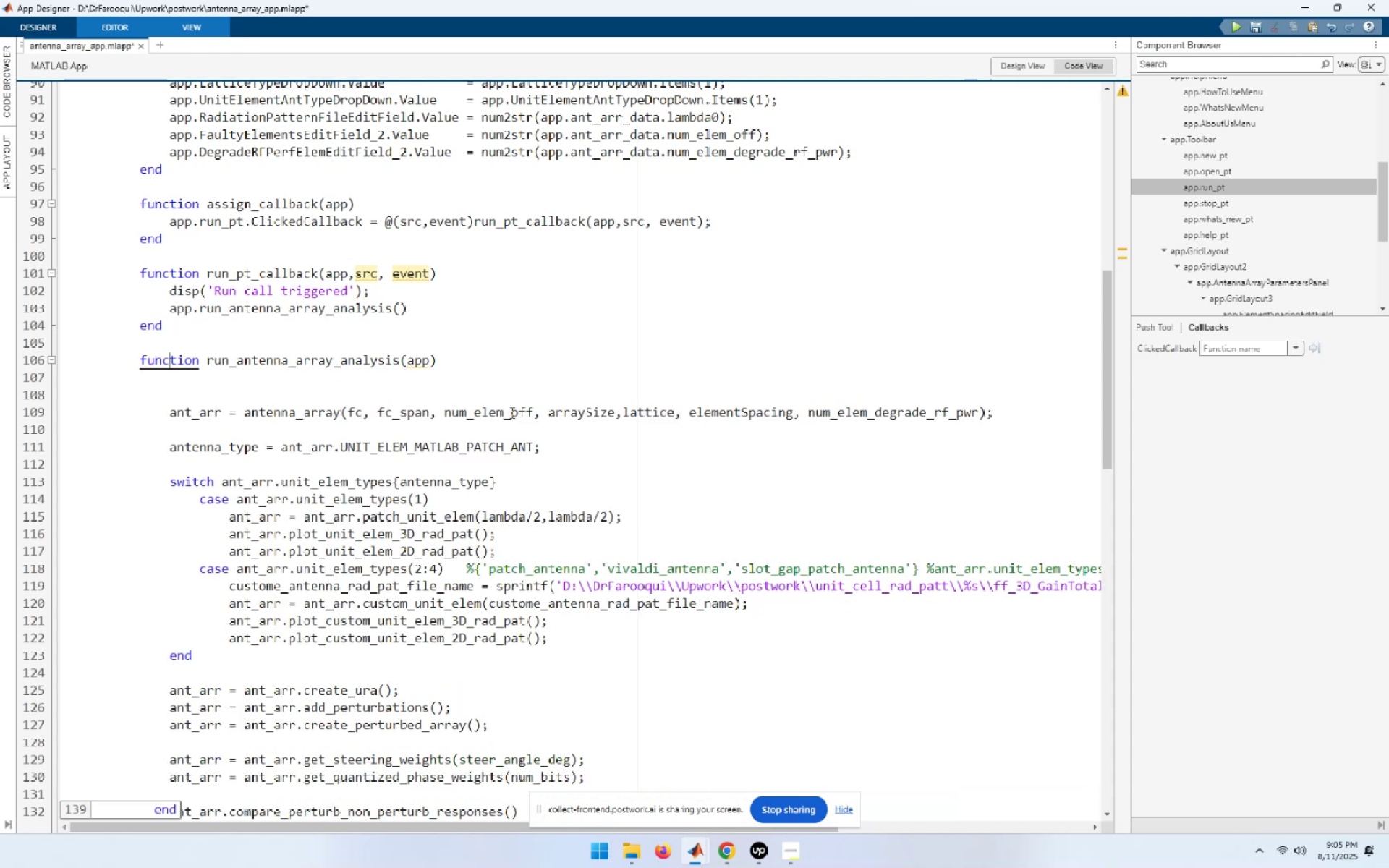 
key(Delete)
 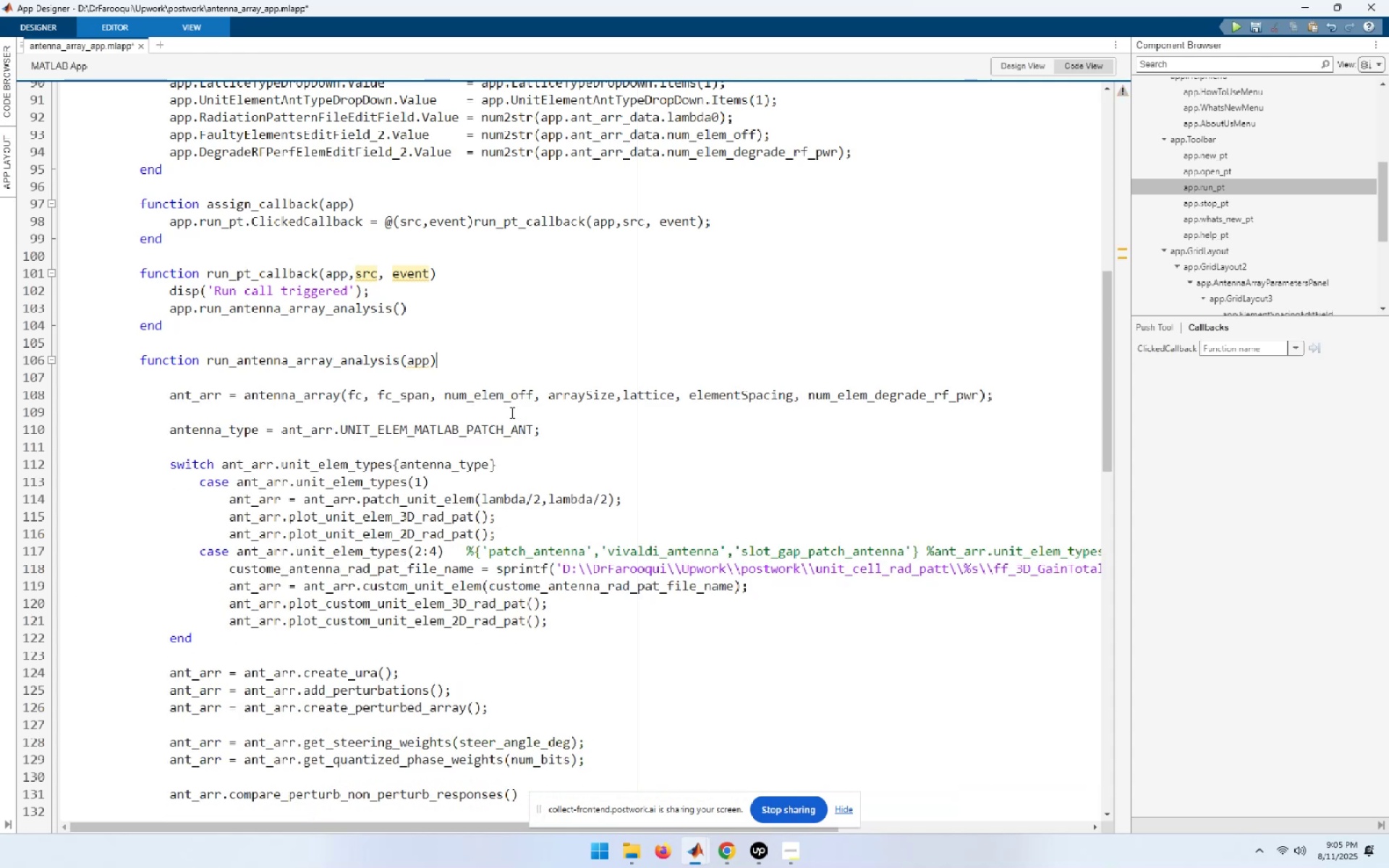 
key(End)
 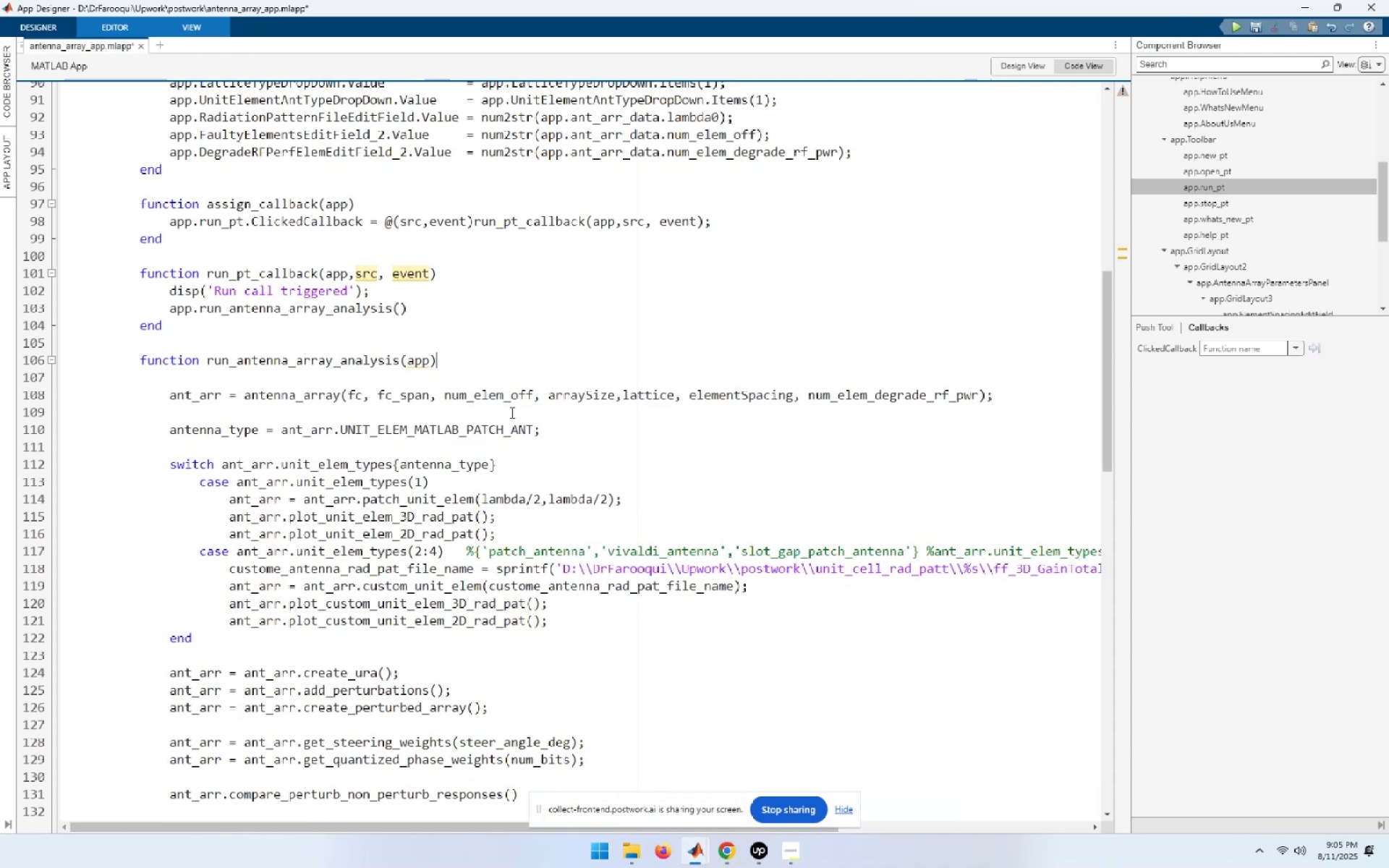 
key(Delete)
 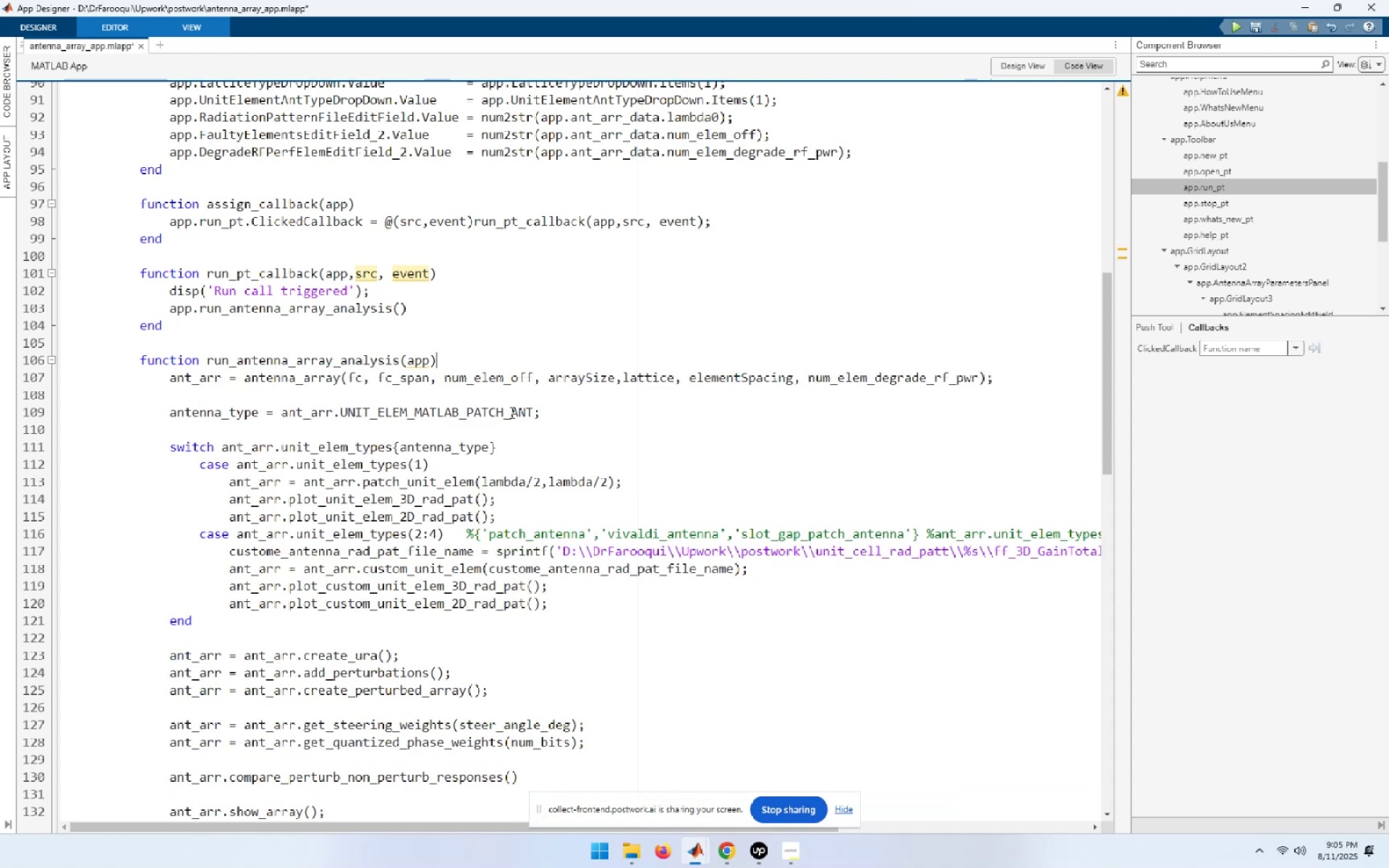 
key(NumpadEnter)
 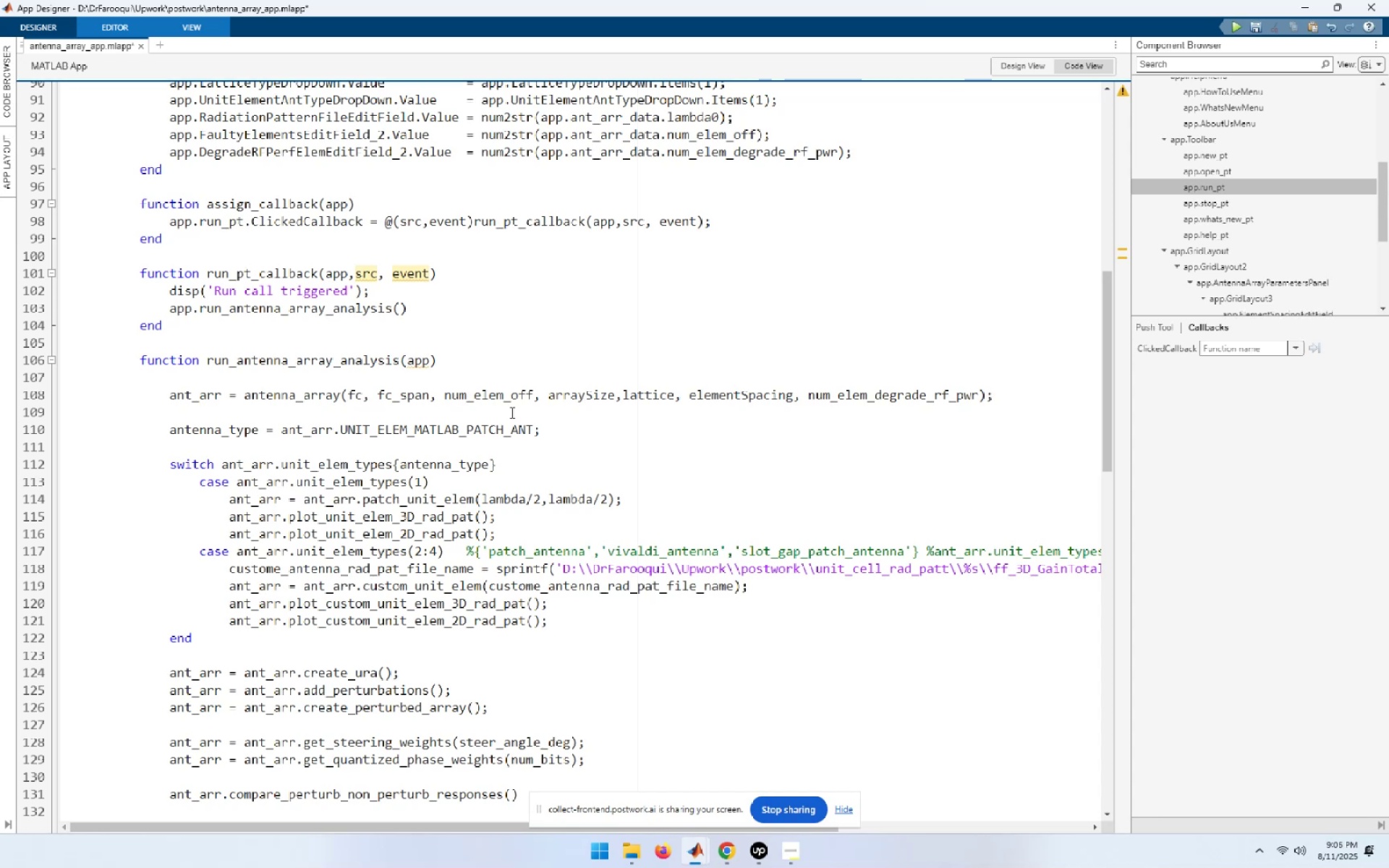 
key(Control+S)
 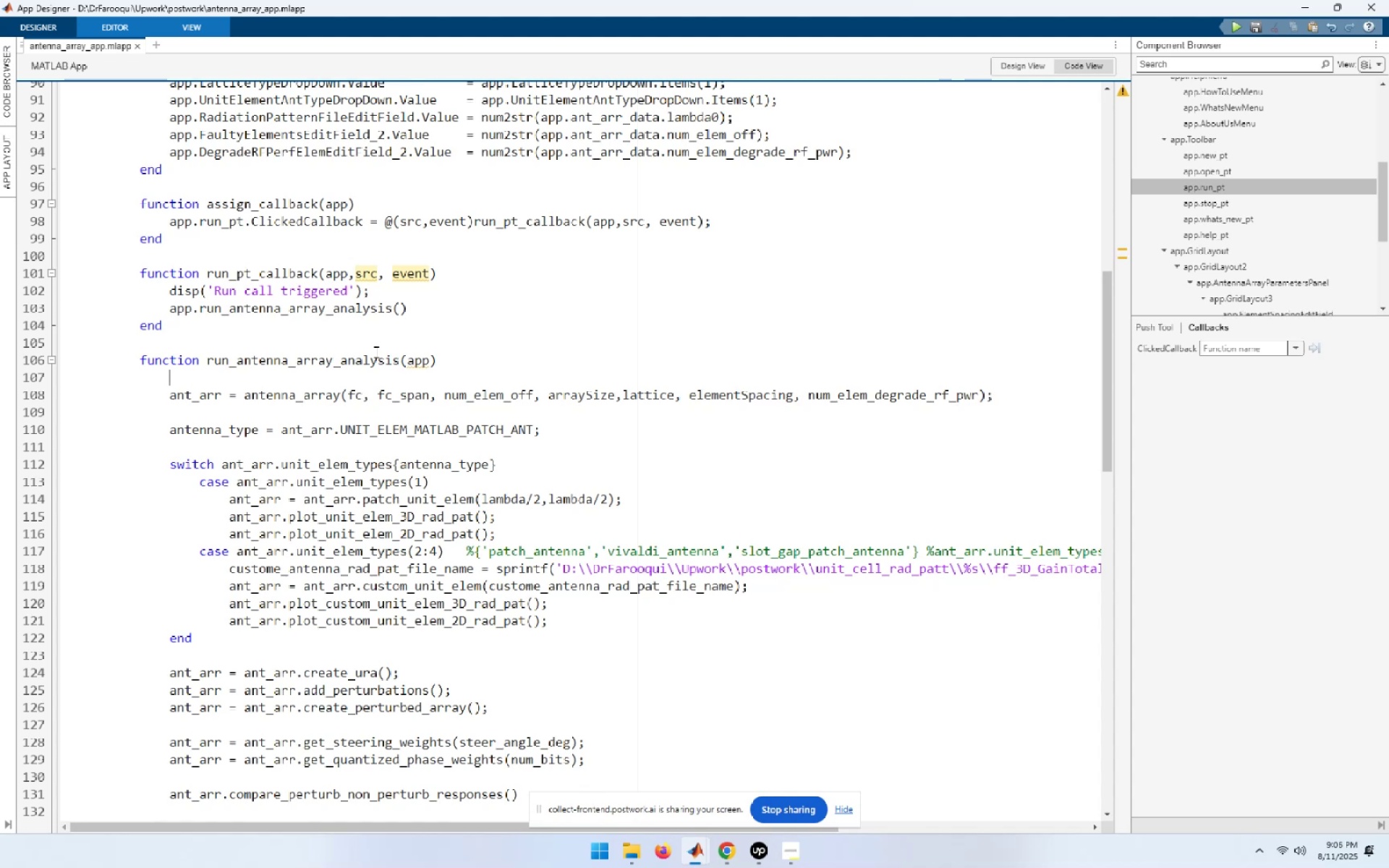 
wait(24.26)
 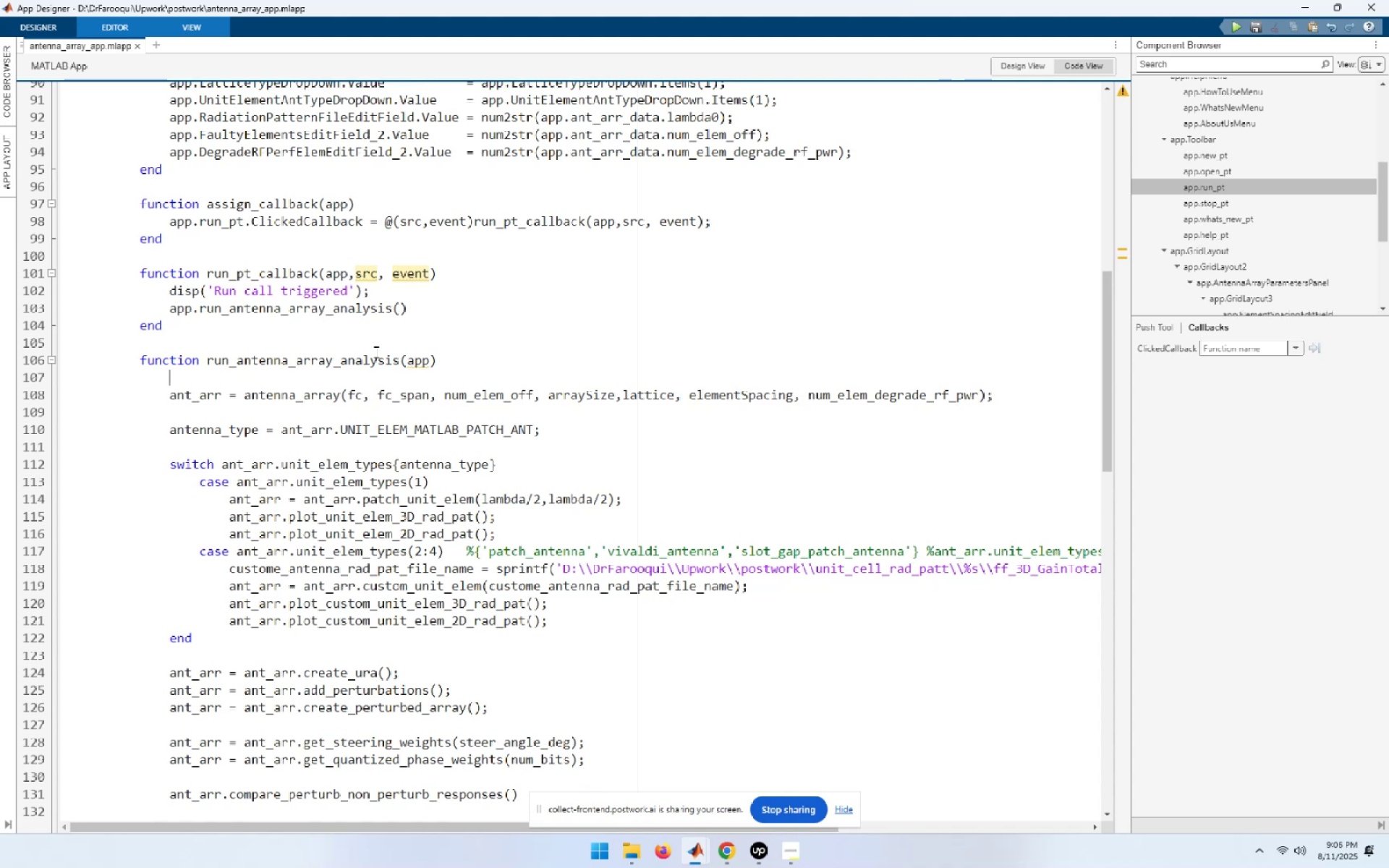 
scroll: coordinate [375, 352], scroll_direction: up, amount: 3.0
 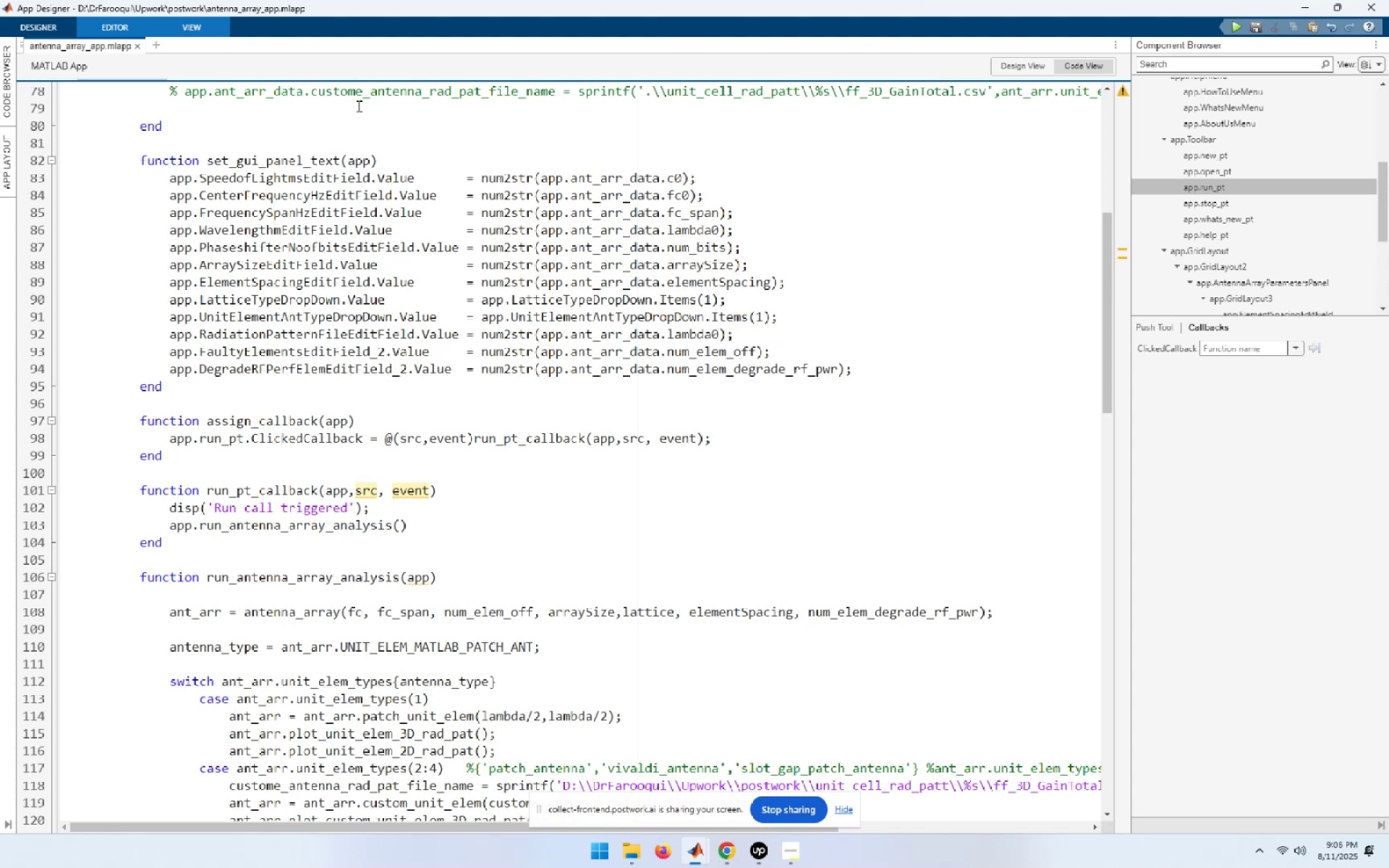 
wait(8.54)
 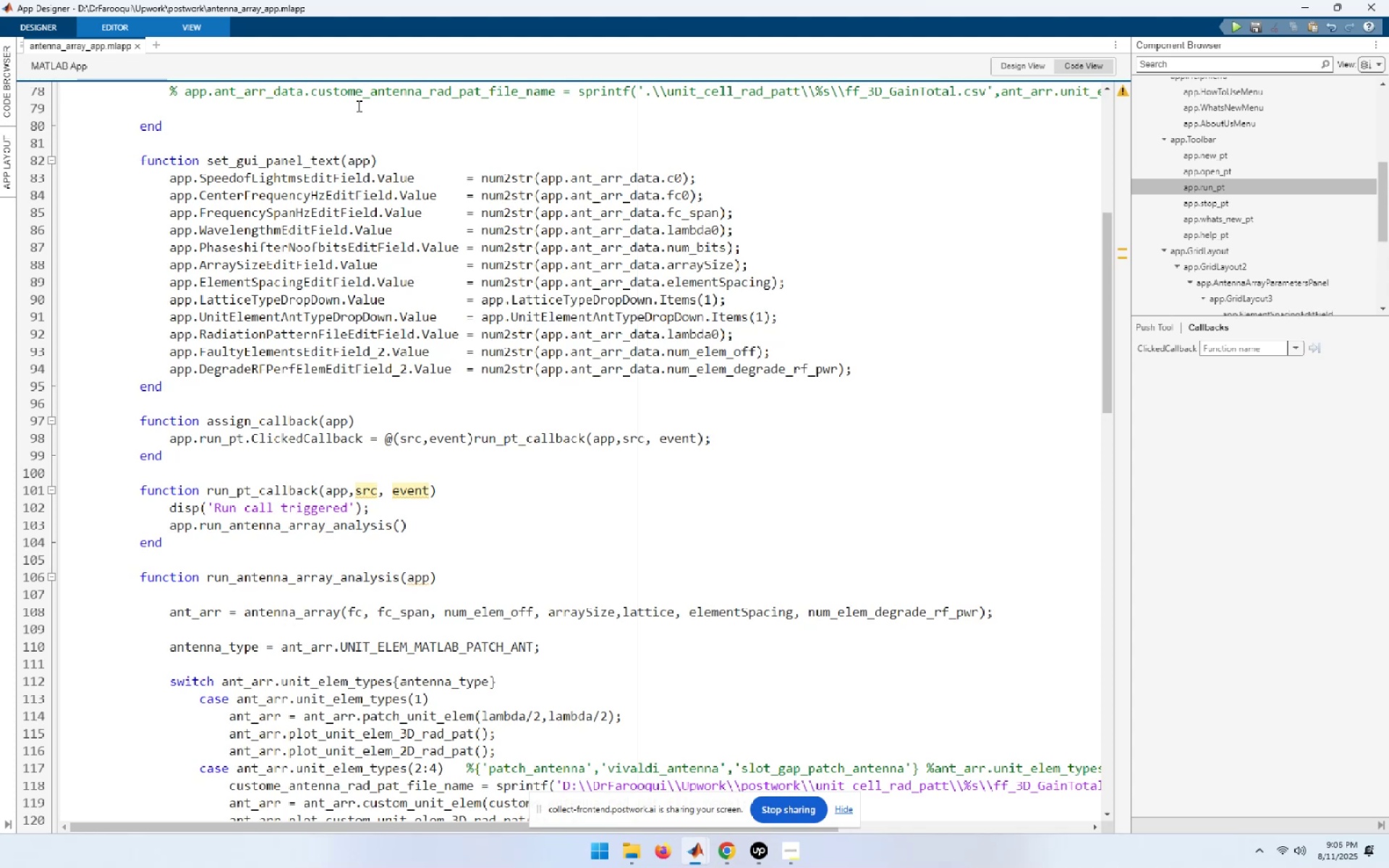 
left_click_drag(start_coordinate=[166, 386], to_coordinate=[105, 161])
 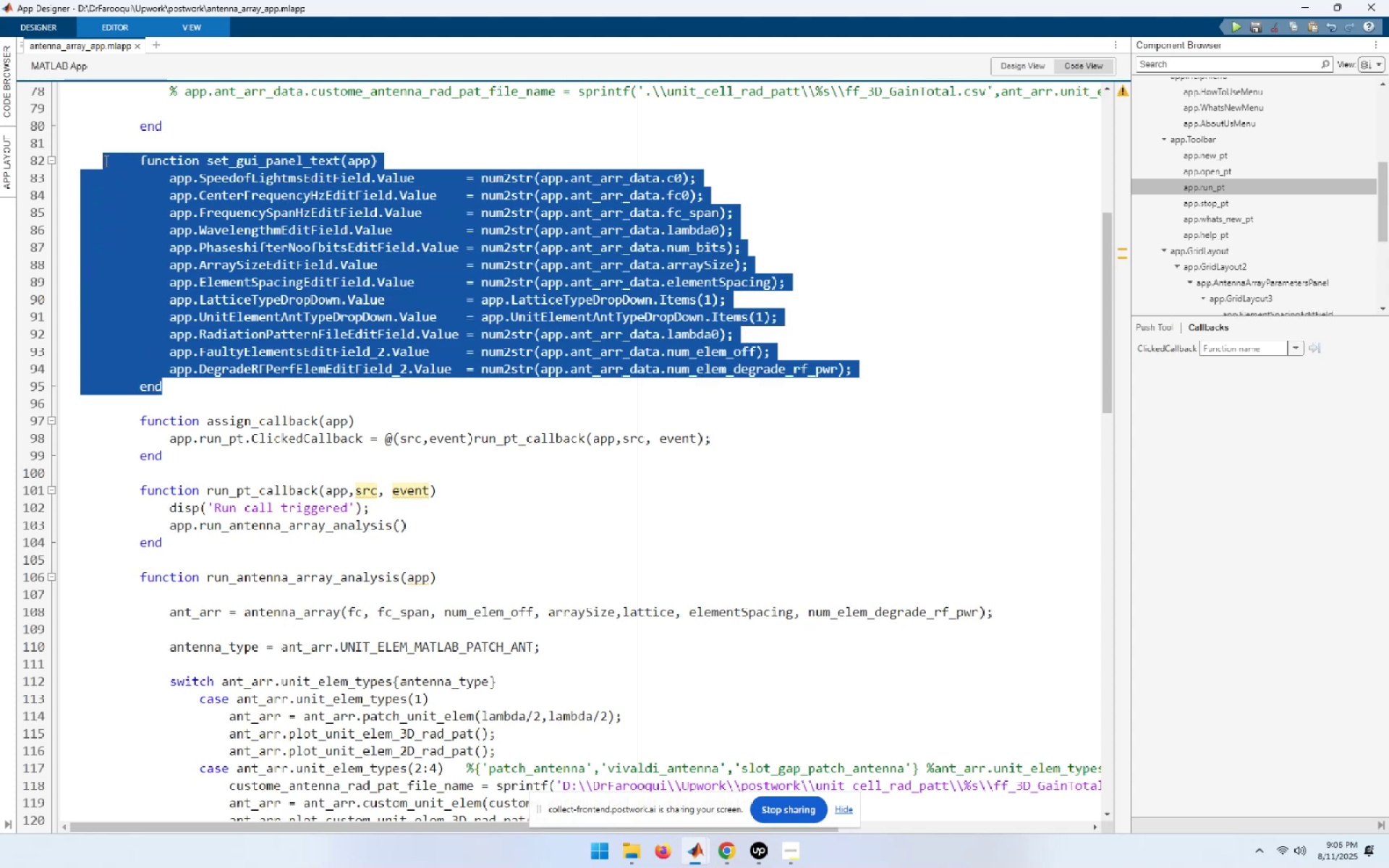 
key(Control+C)
 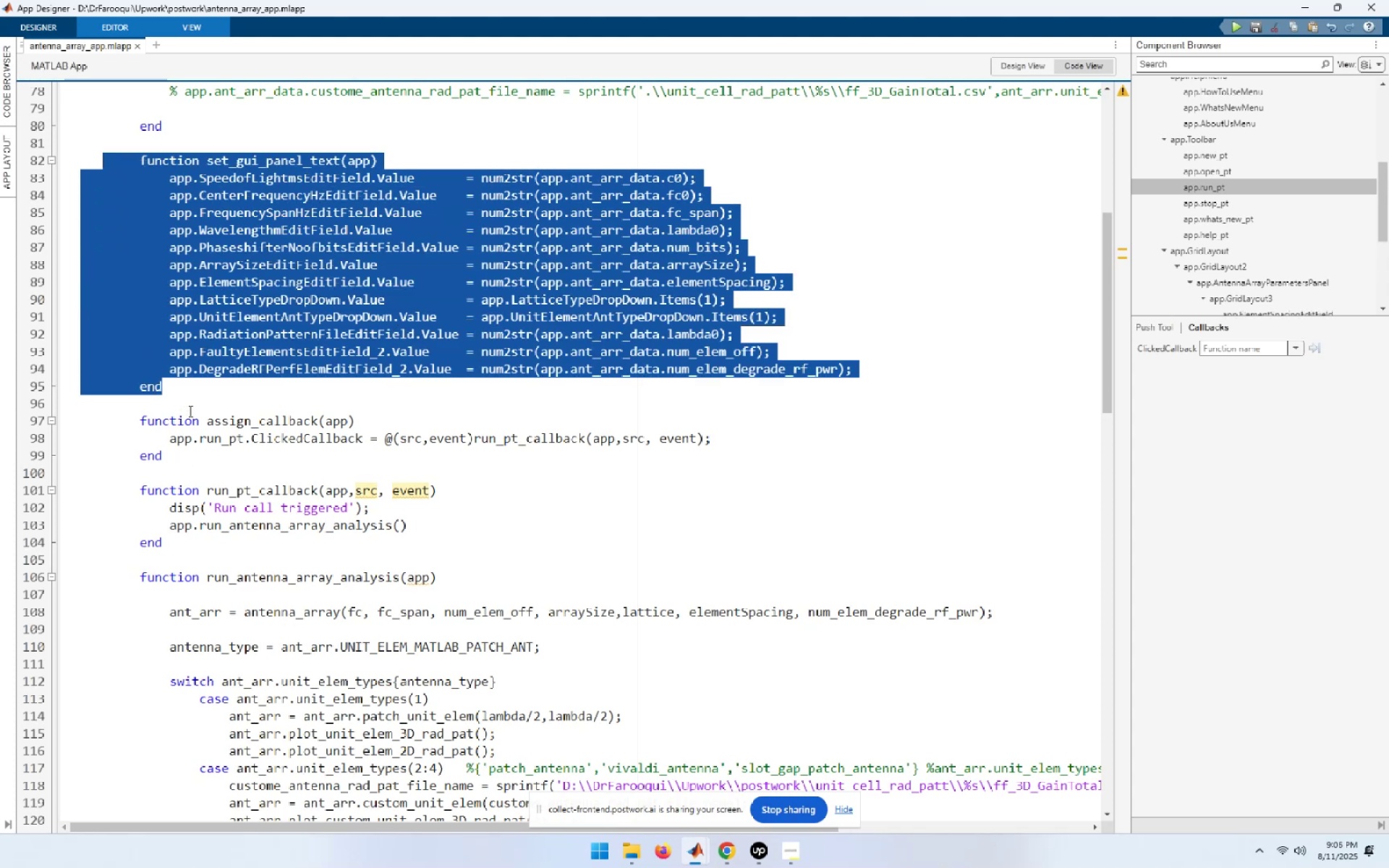 
left_click([186, 393])
 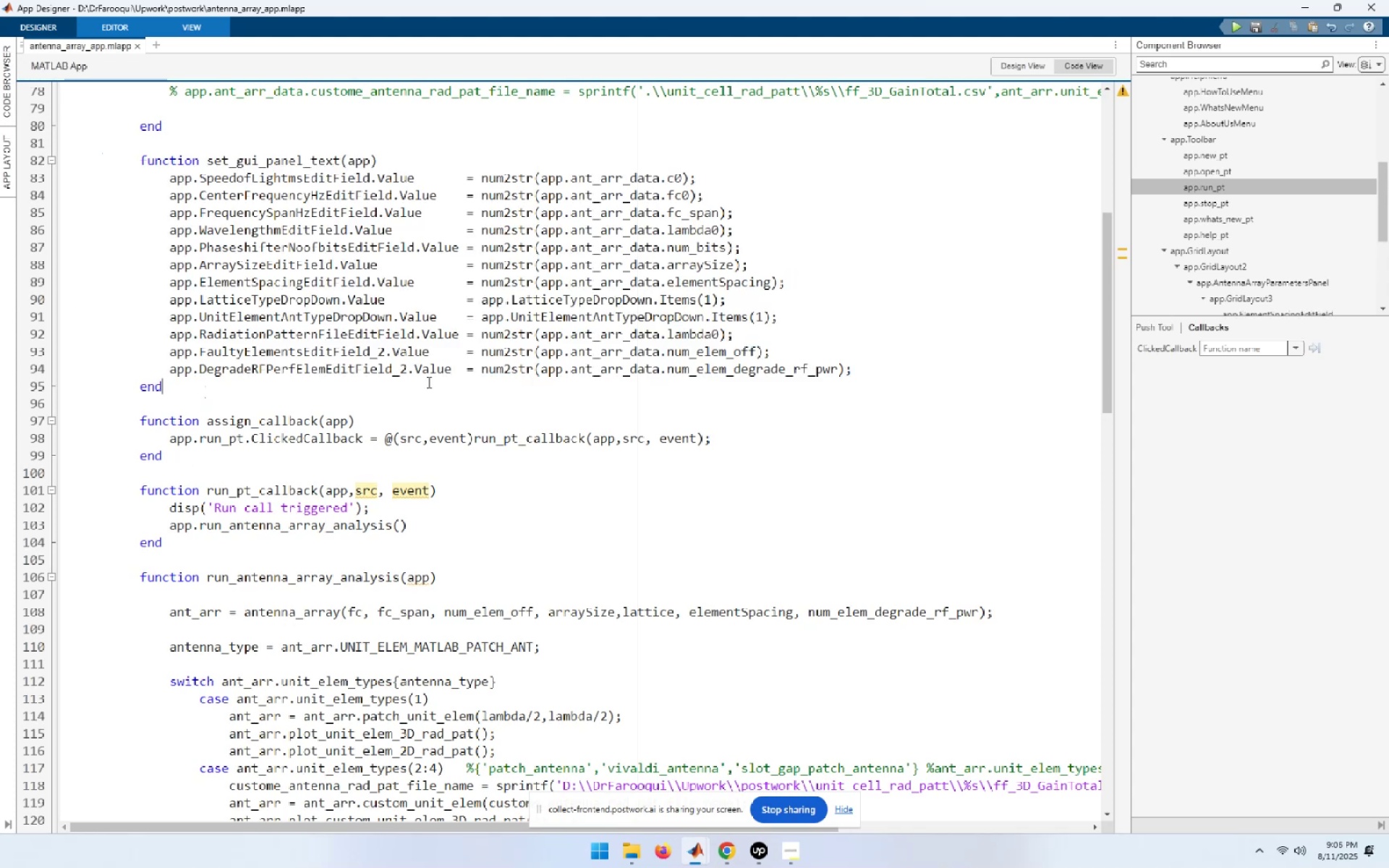 
key(NumpadEnter)
 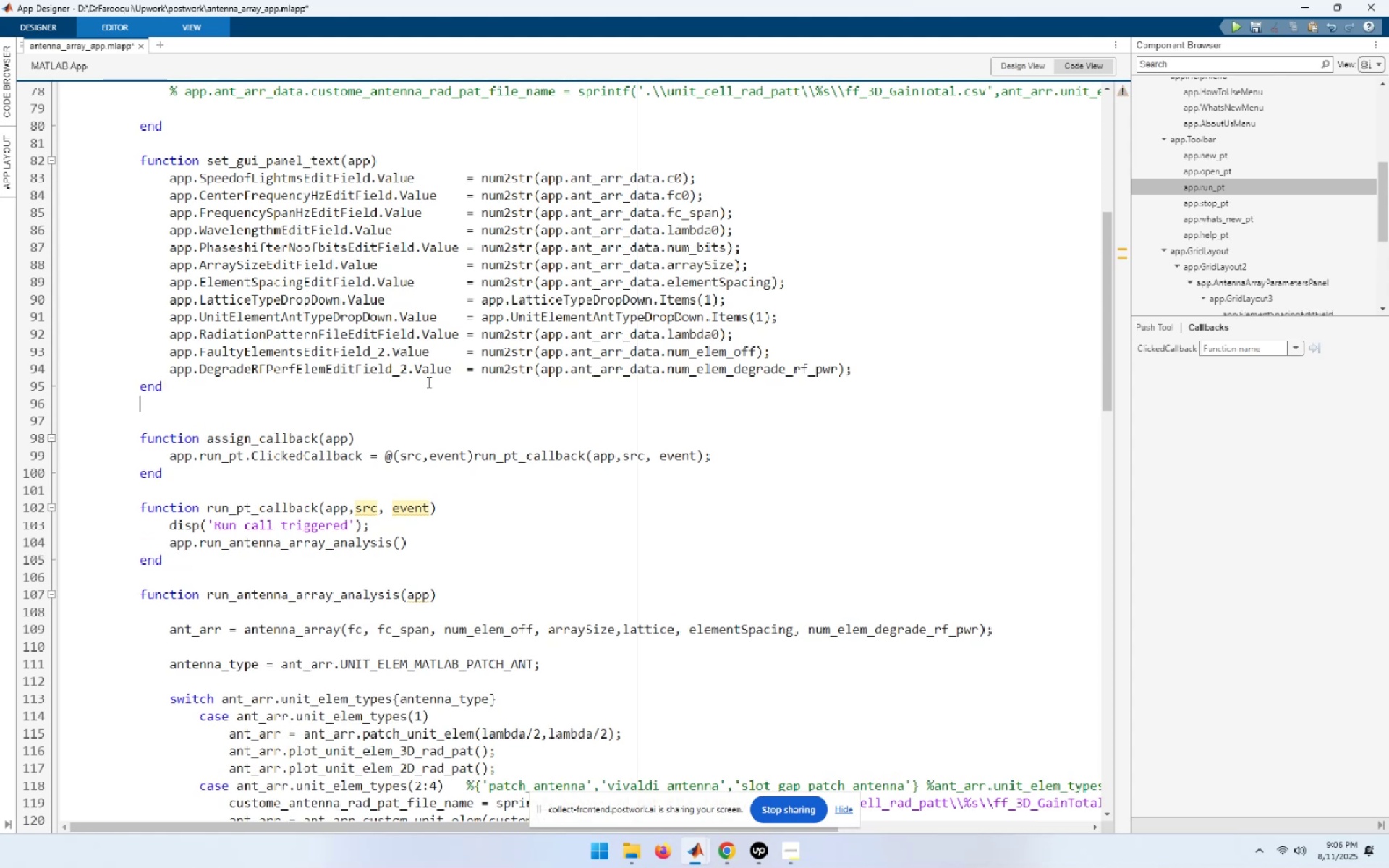 
key(NumpadEnter)
 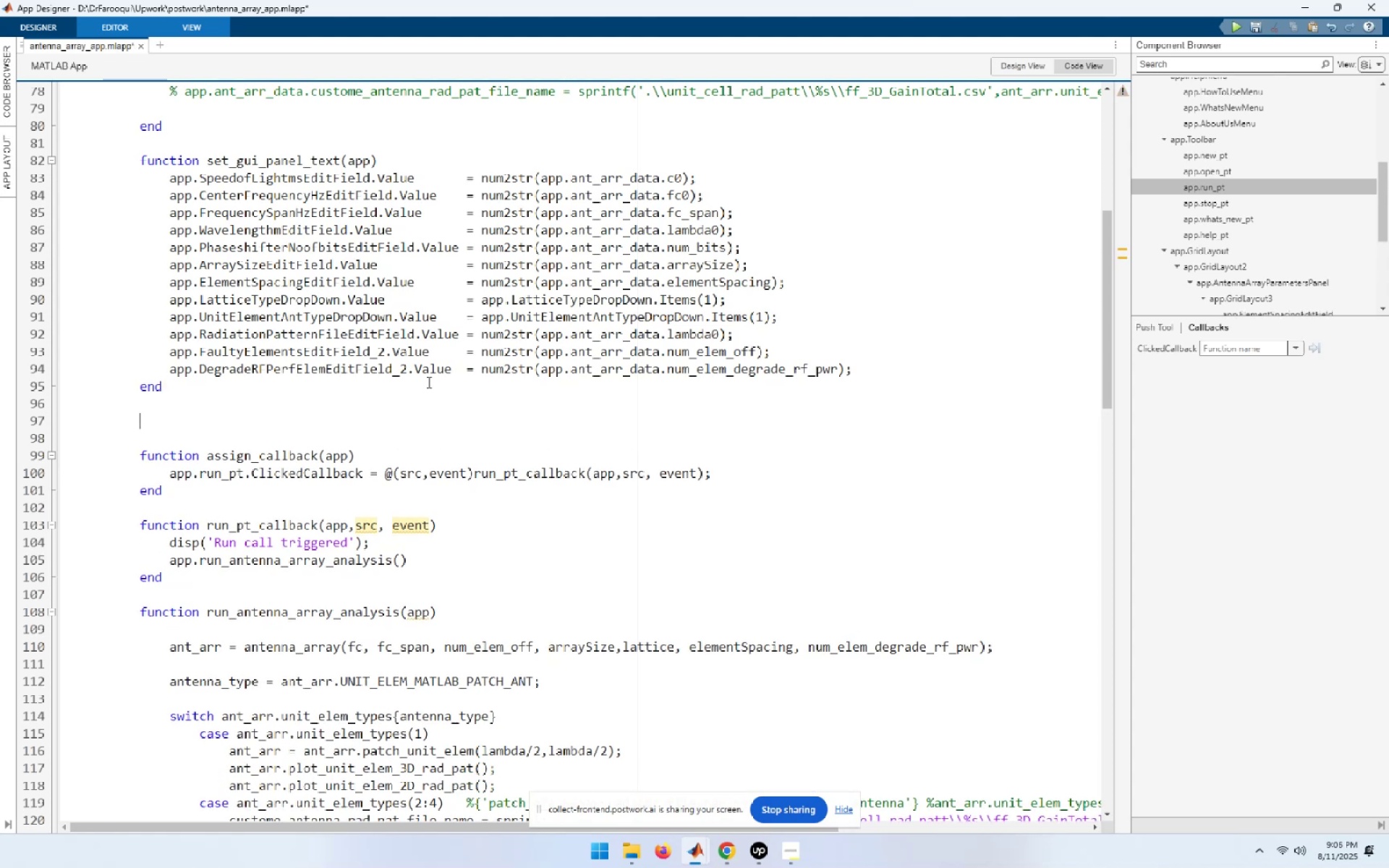 
key(Control+ControlLeft)
 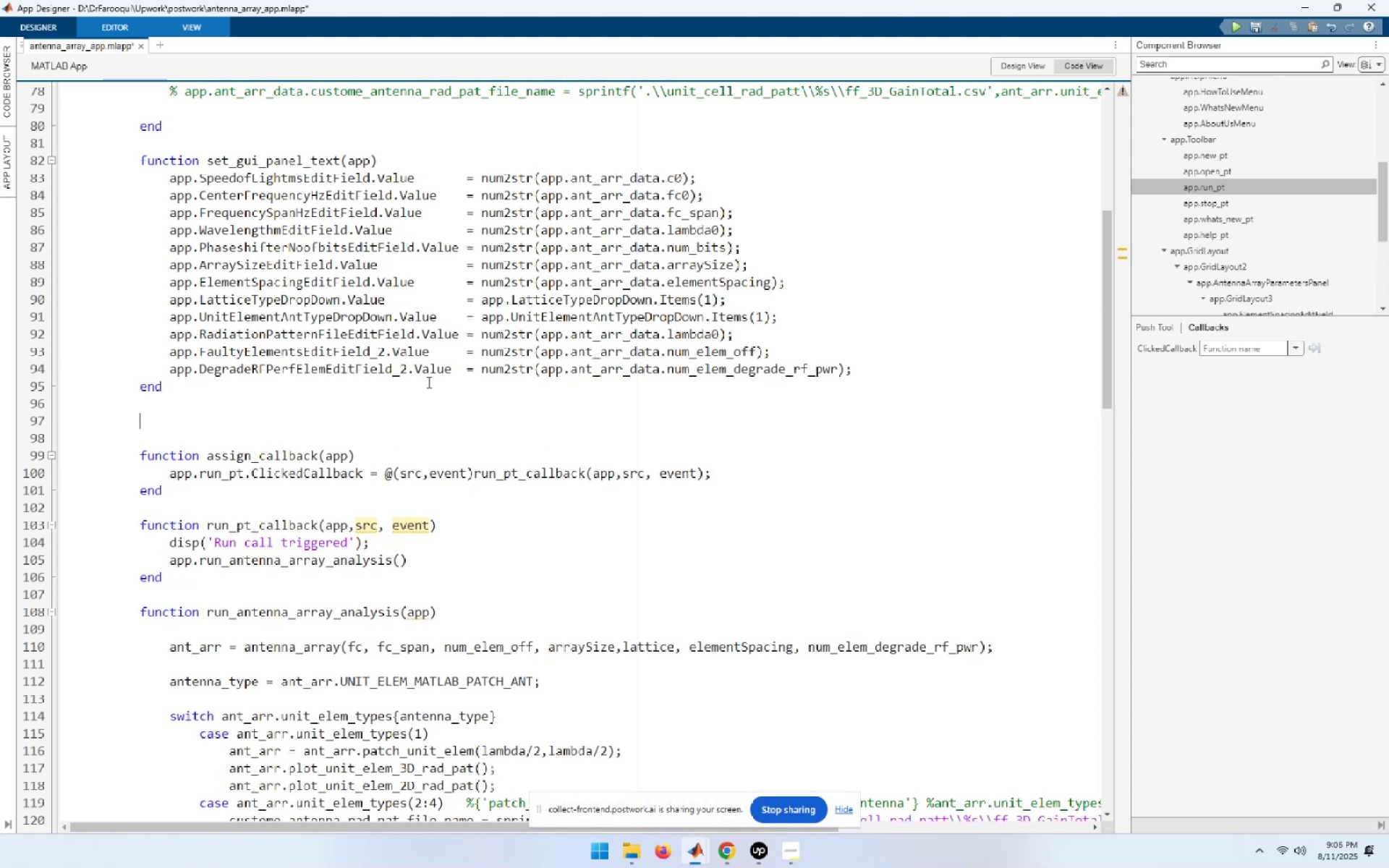 
key(Control+V)
 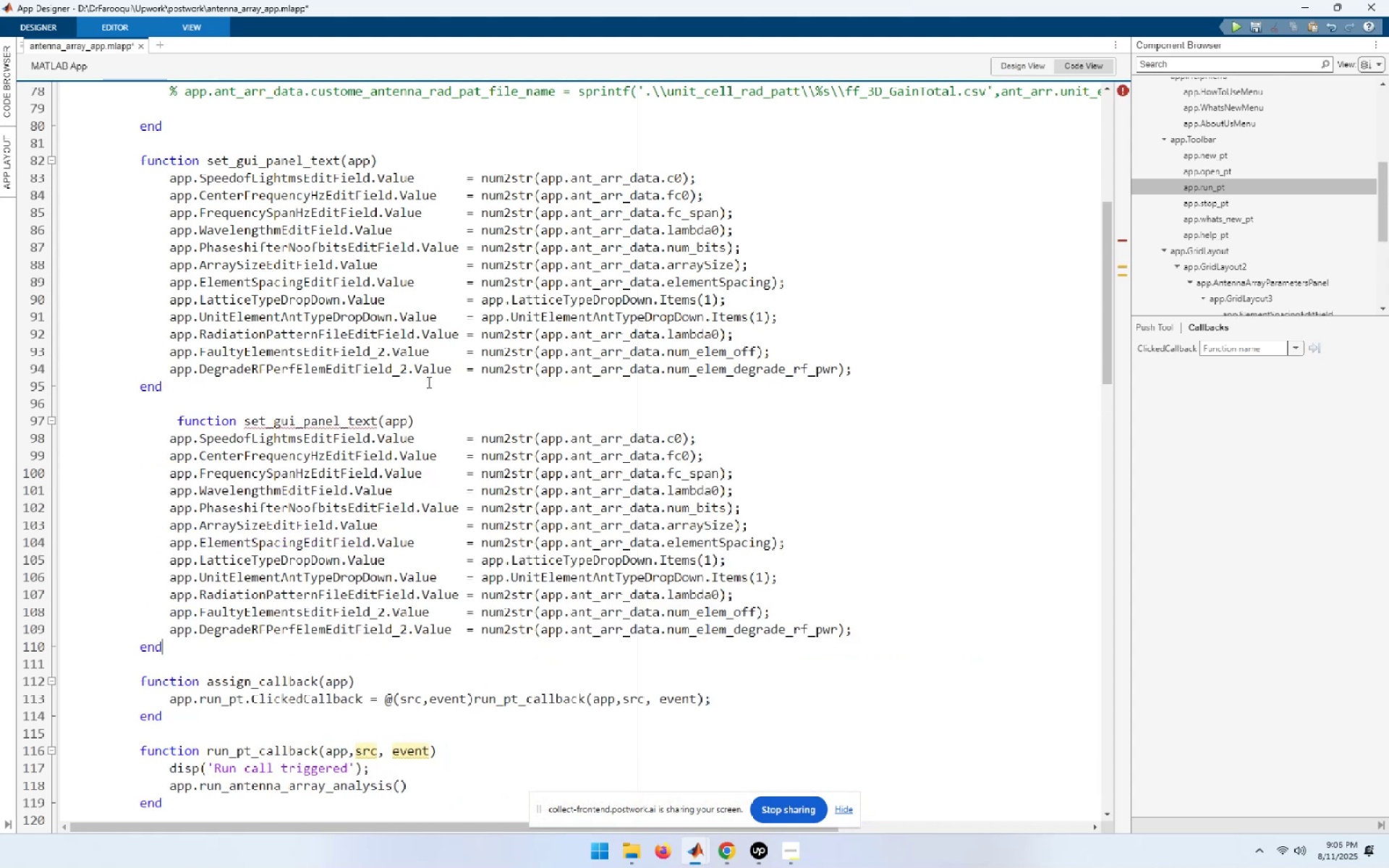 
hold_key(key=ArrowUp, duration=0.85)
 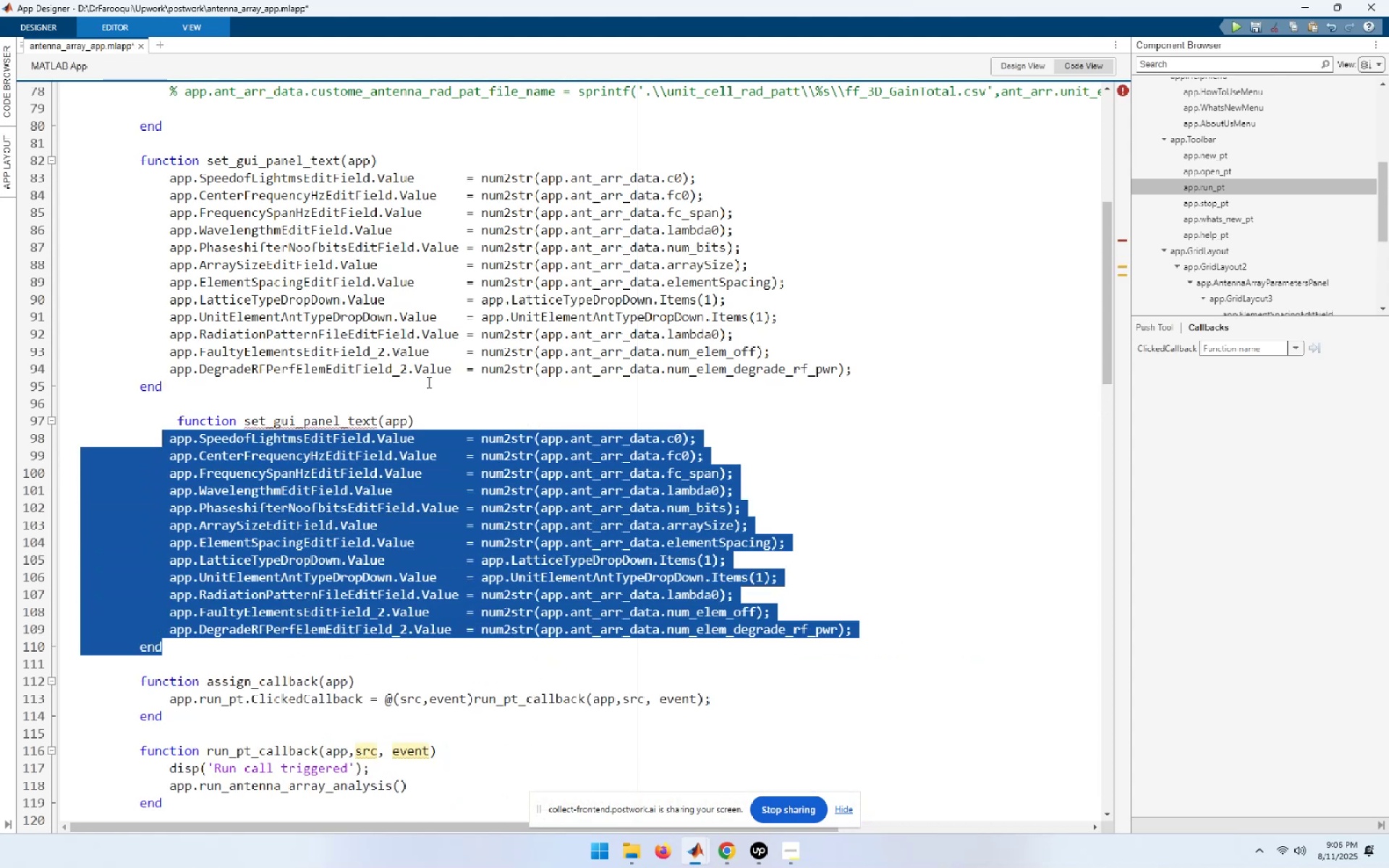 
key(Shift+ArrowUp)
 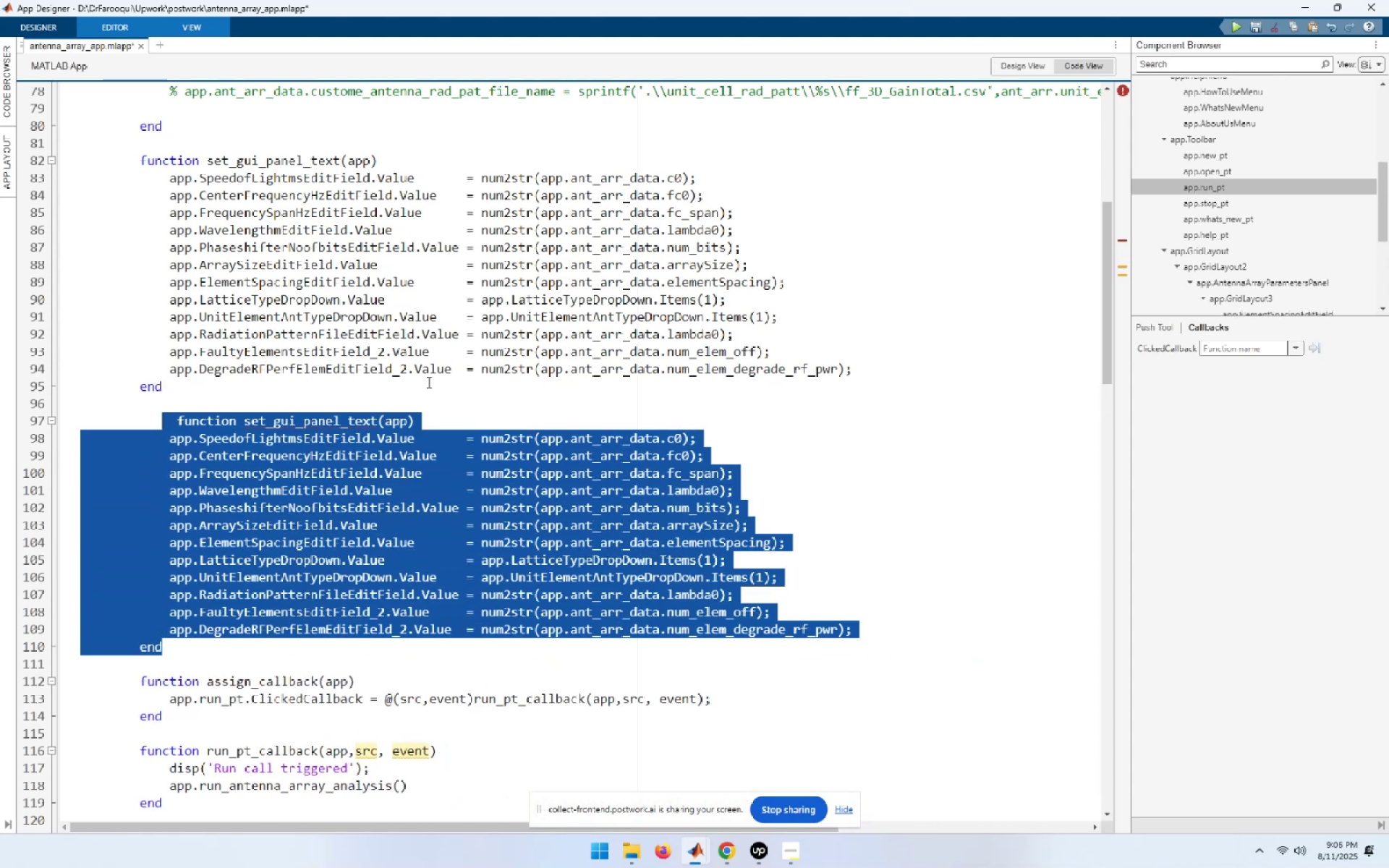 
key(Control+I)
 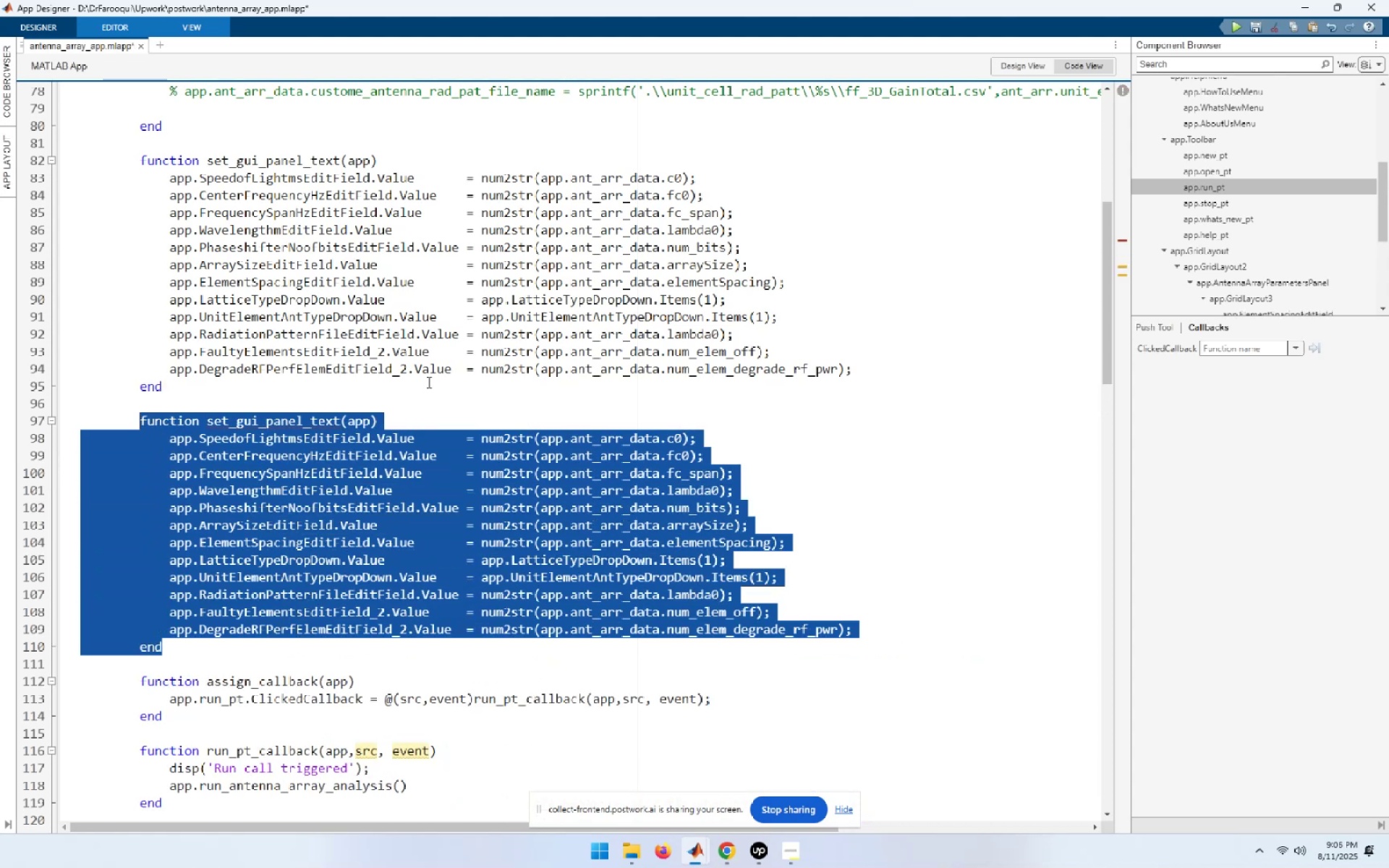 
key(ArrowUp)
 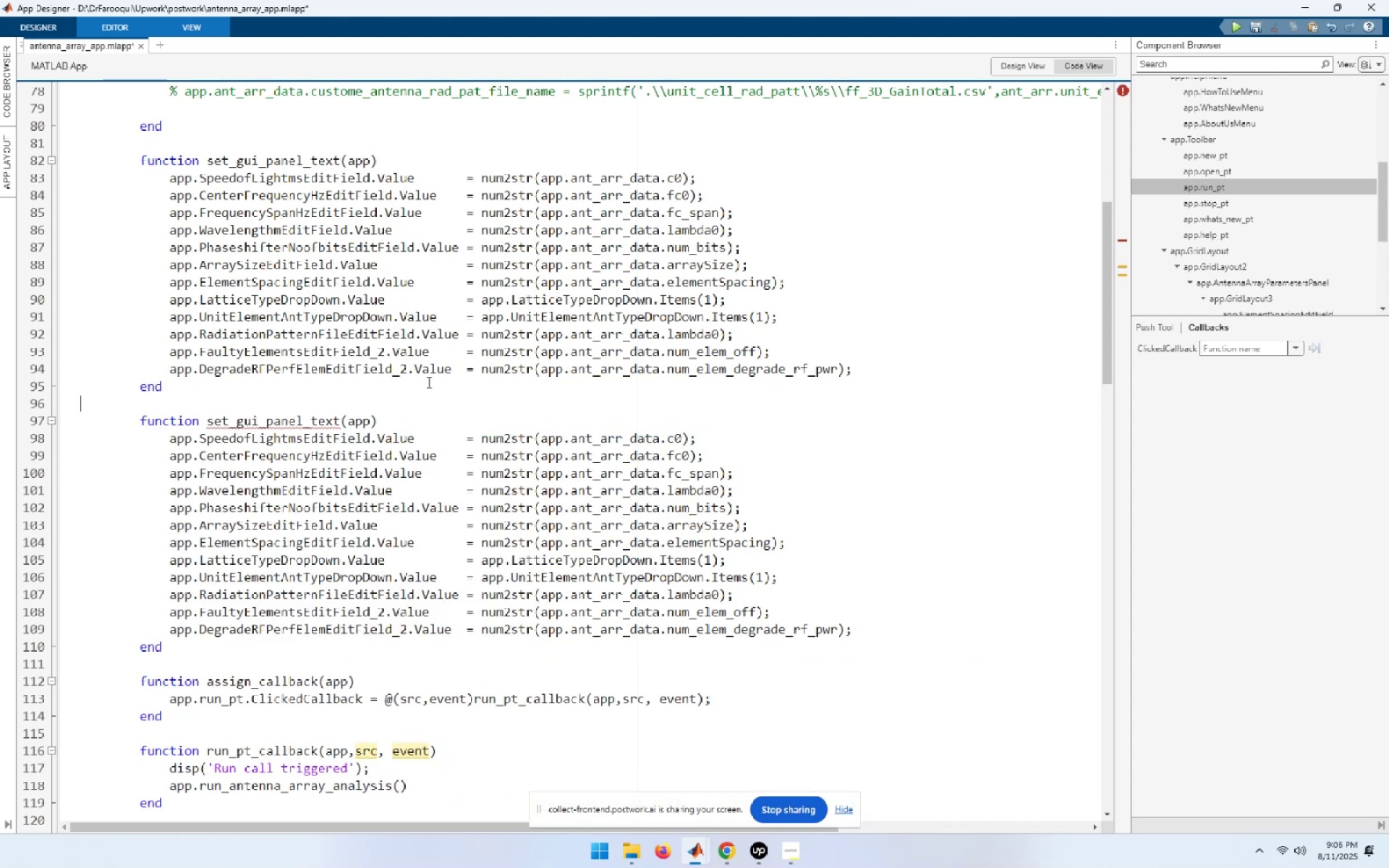 
key(ArrowDown)
 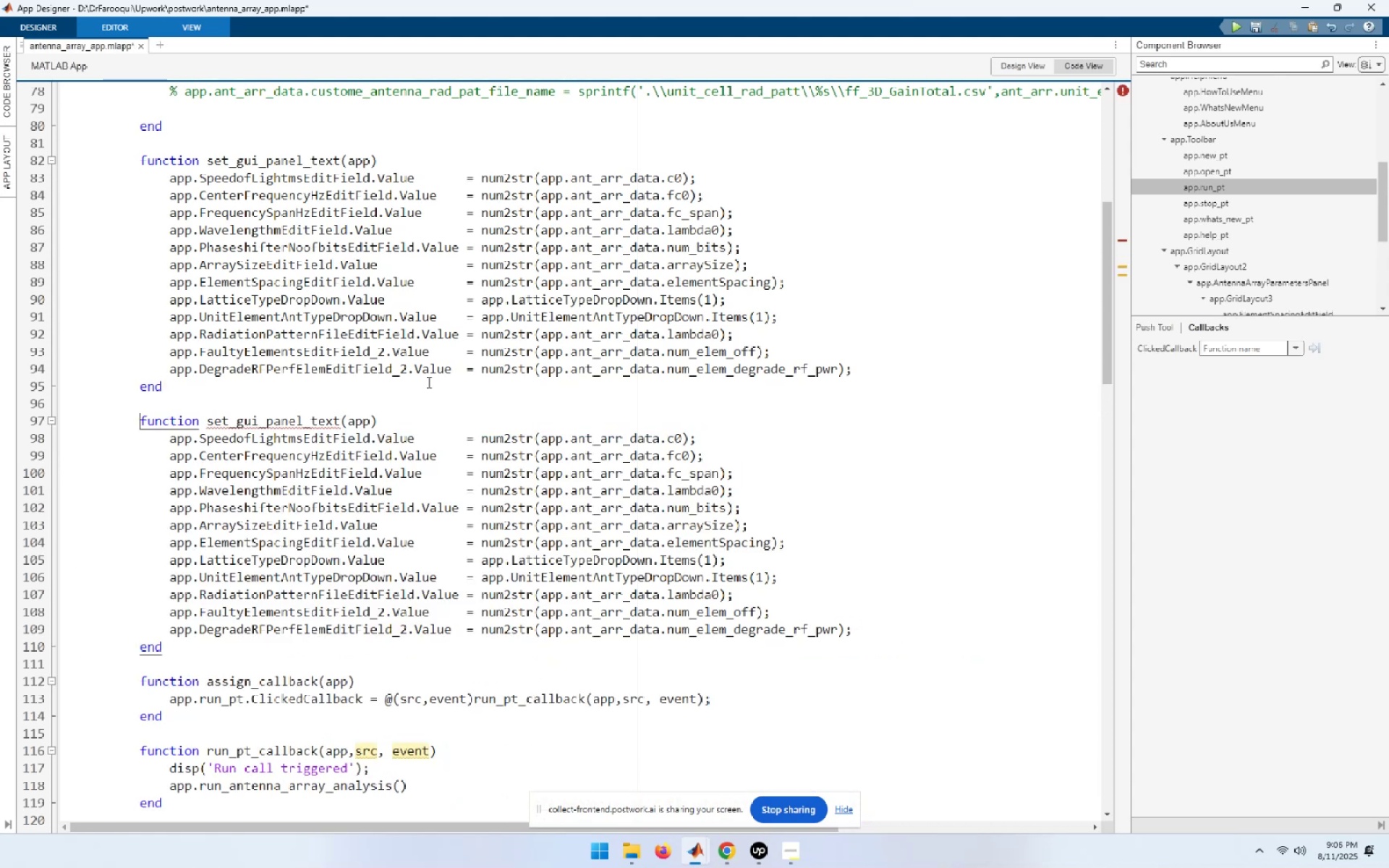 
hold_key(key=ArrowRight, duration=0.88)
 